 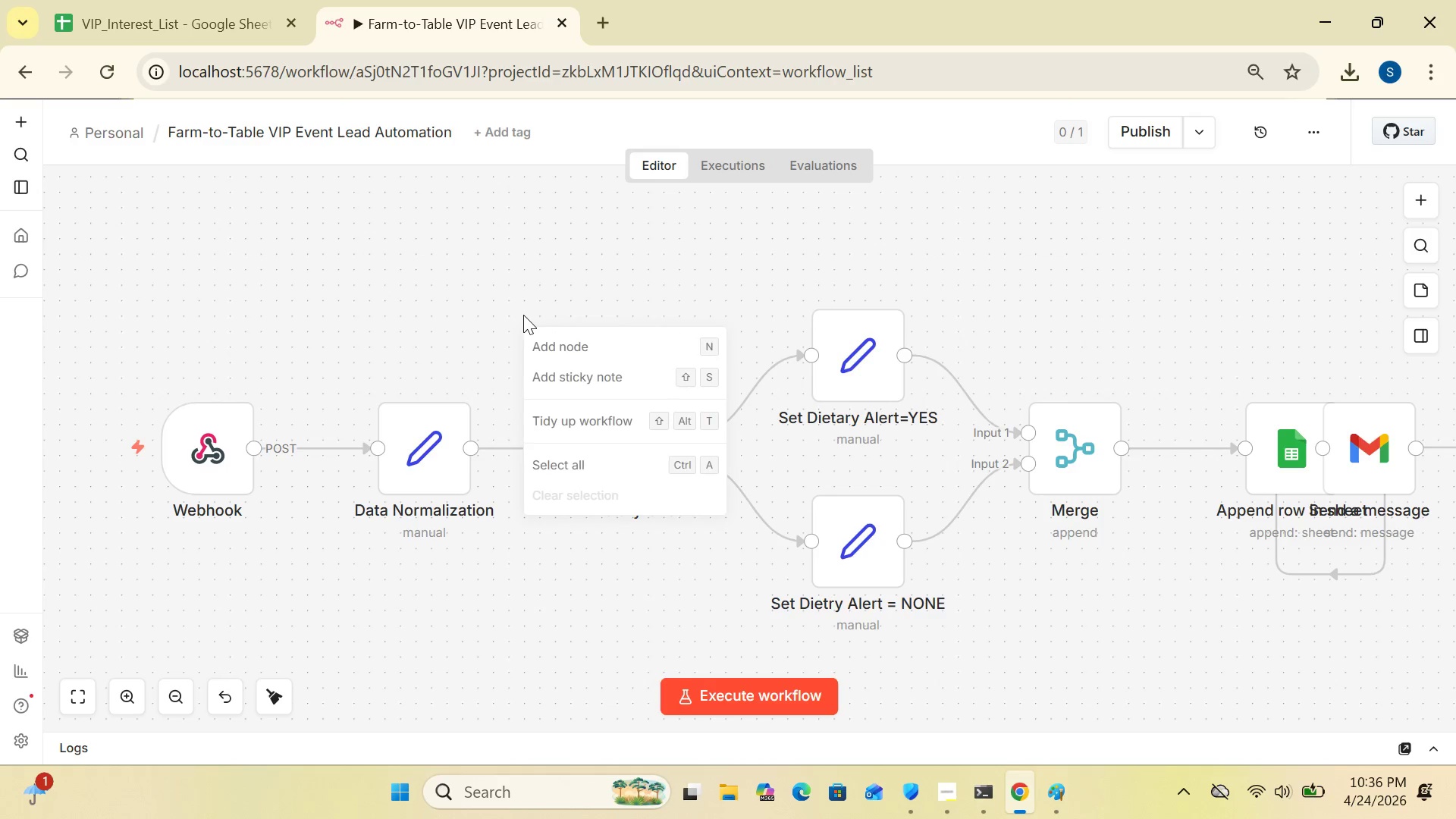 
left_click([564, 423])
 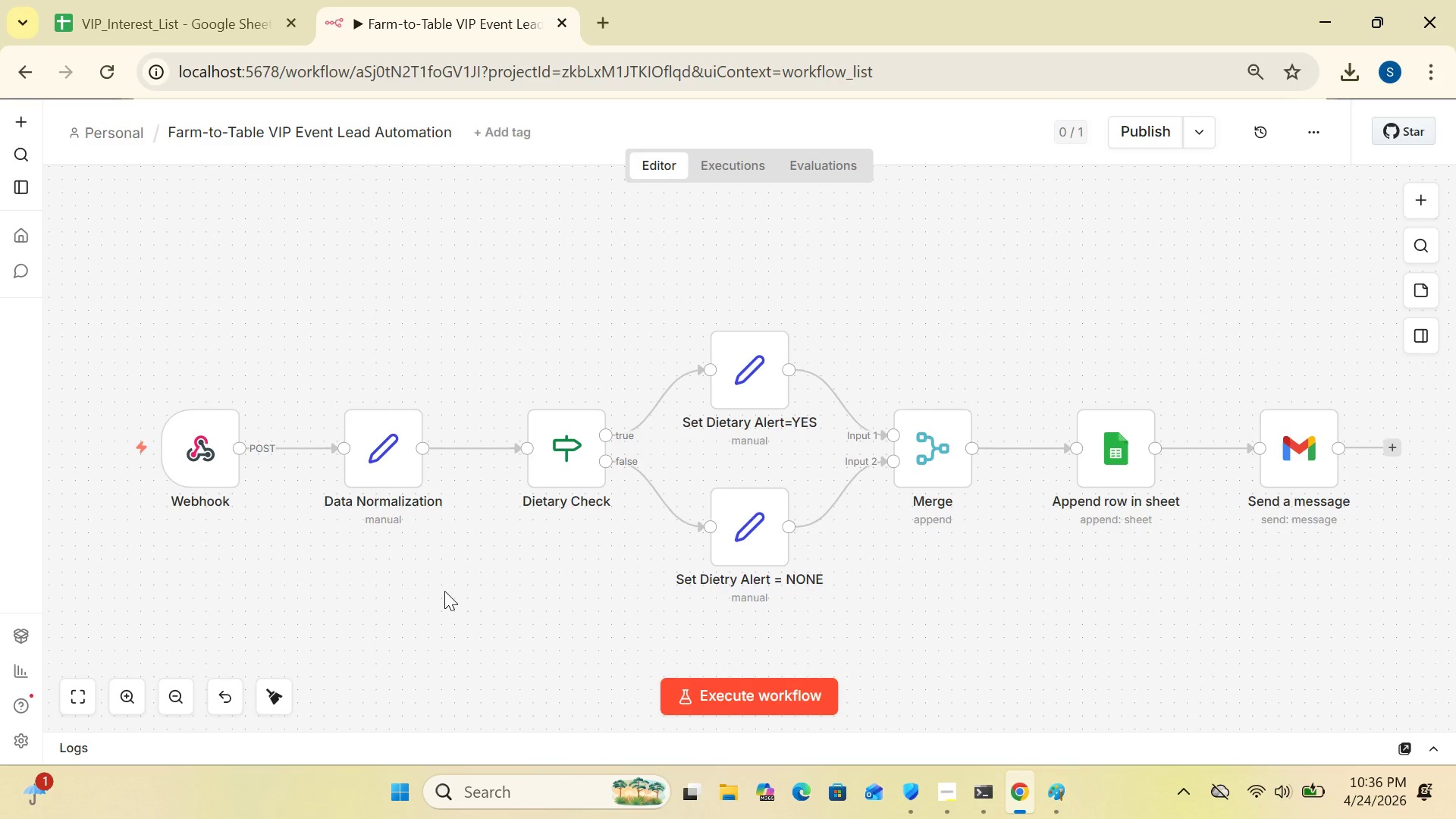 
wait(23.64)
 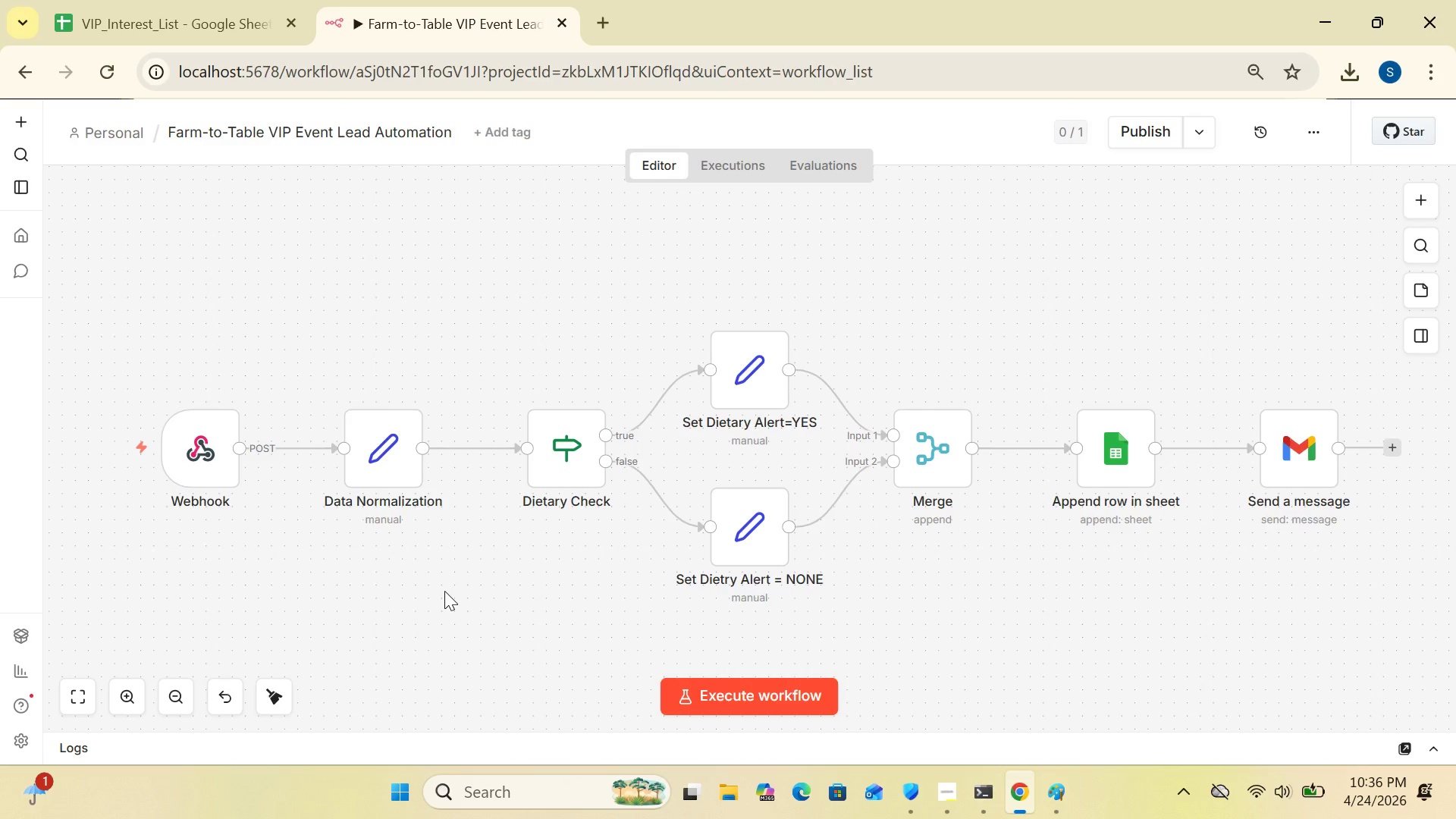 
left_click([1154, 130])
 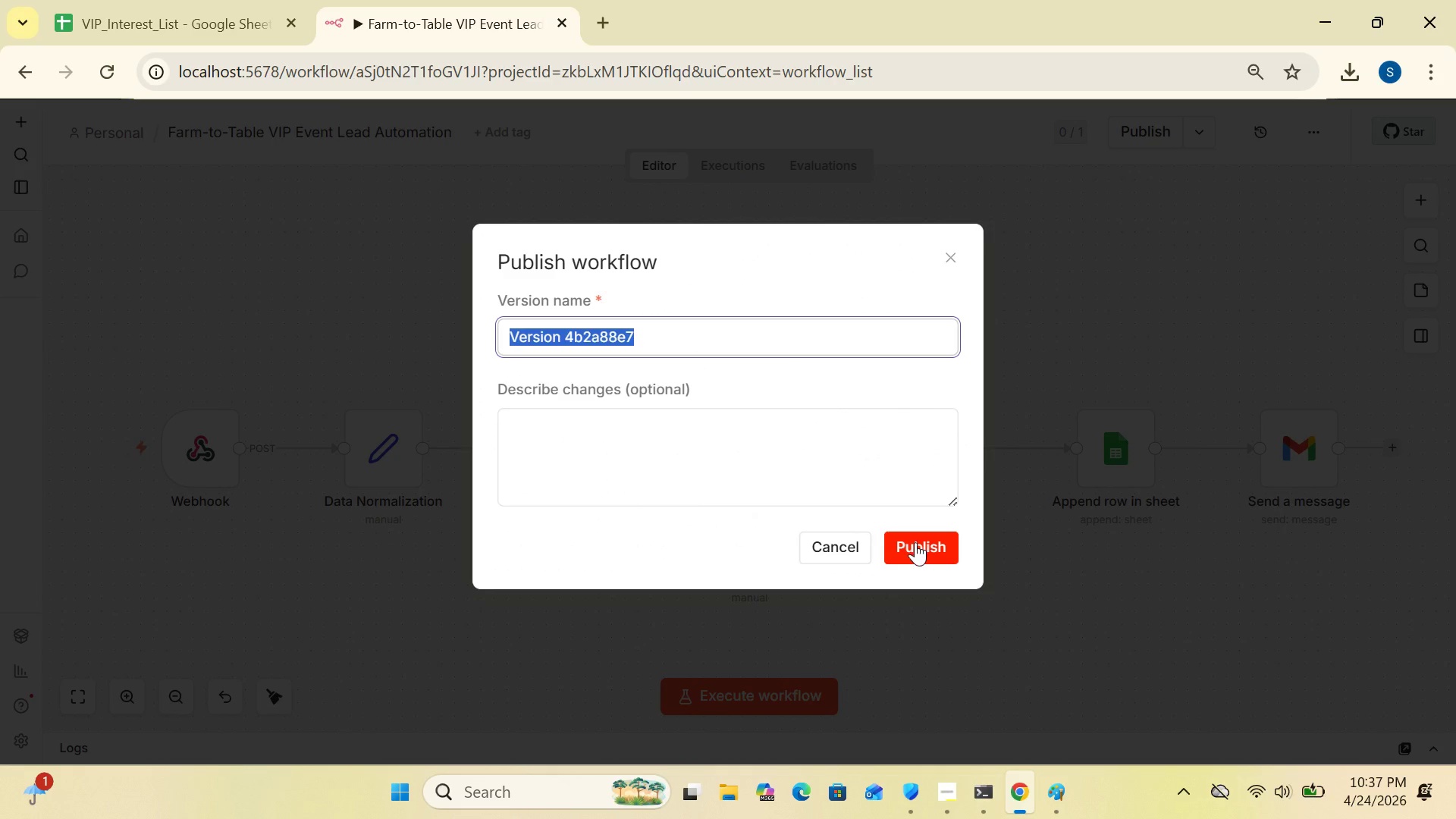 
left_click([915, 542])
 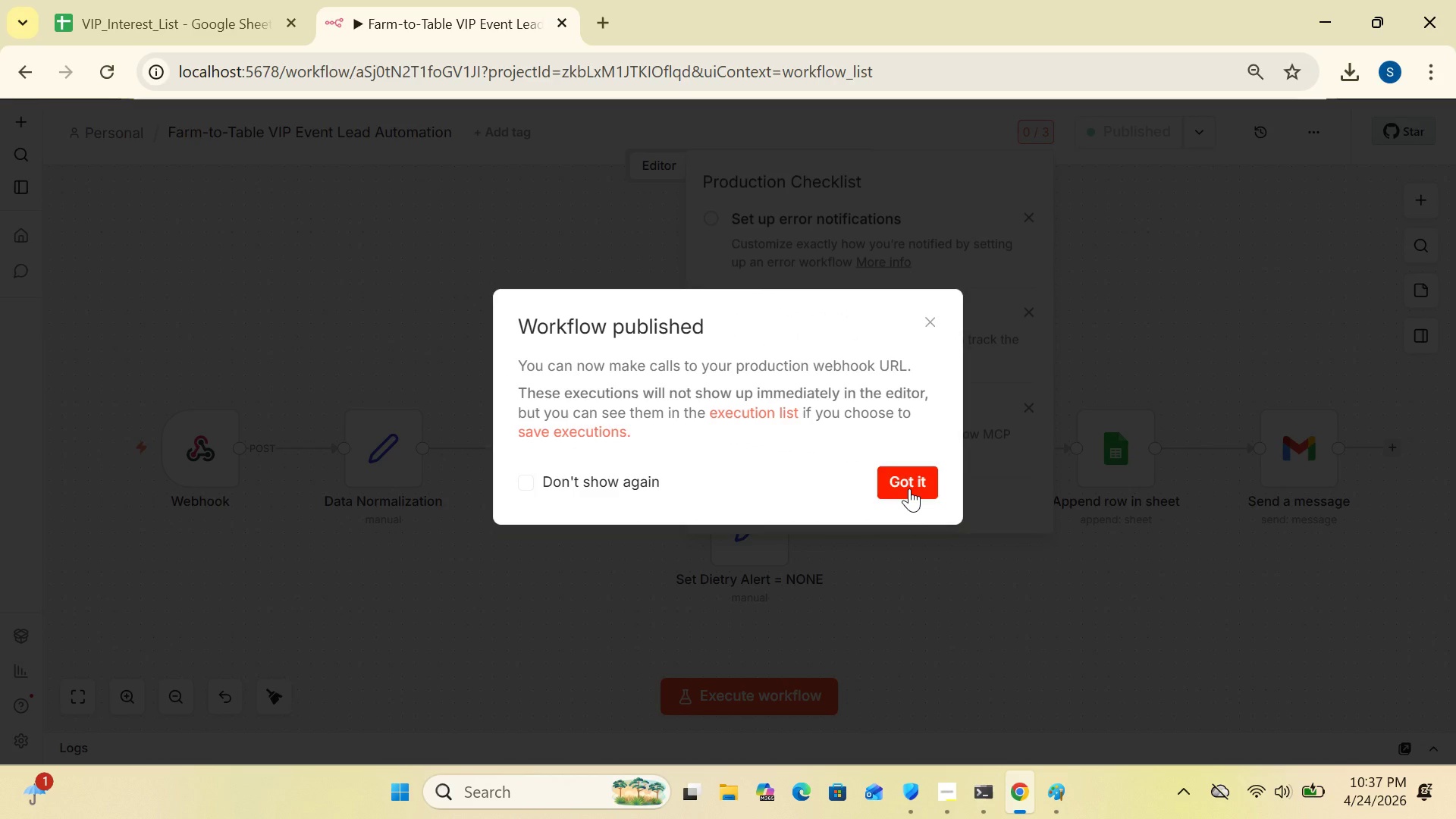 
left_click([909, 488])
 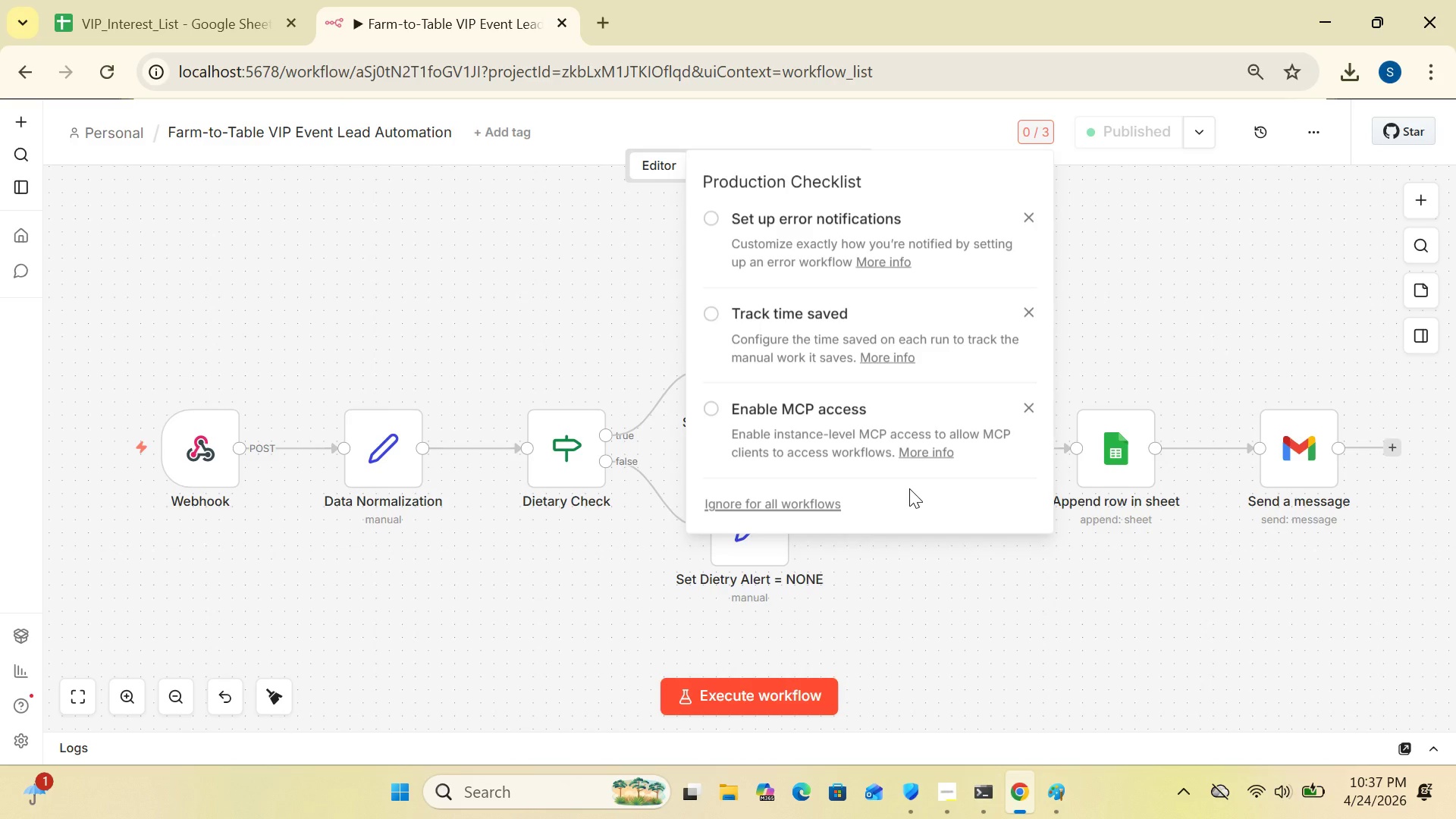 
wait(17.16)
 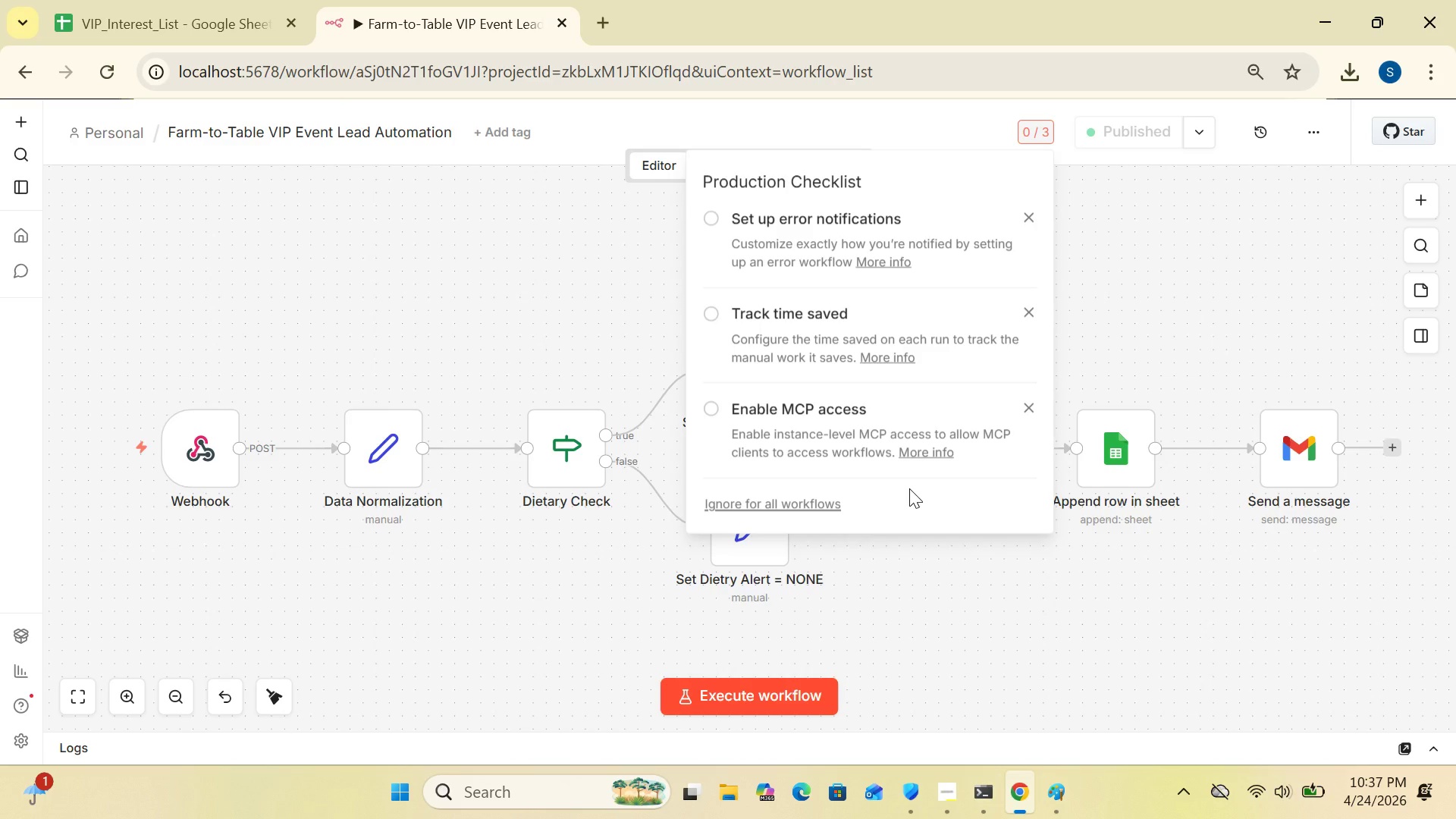 
left_click([1140, 284])
 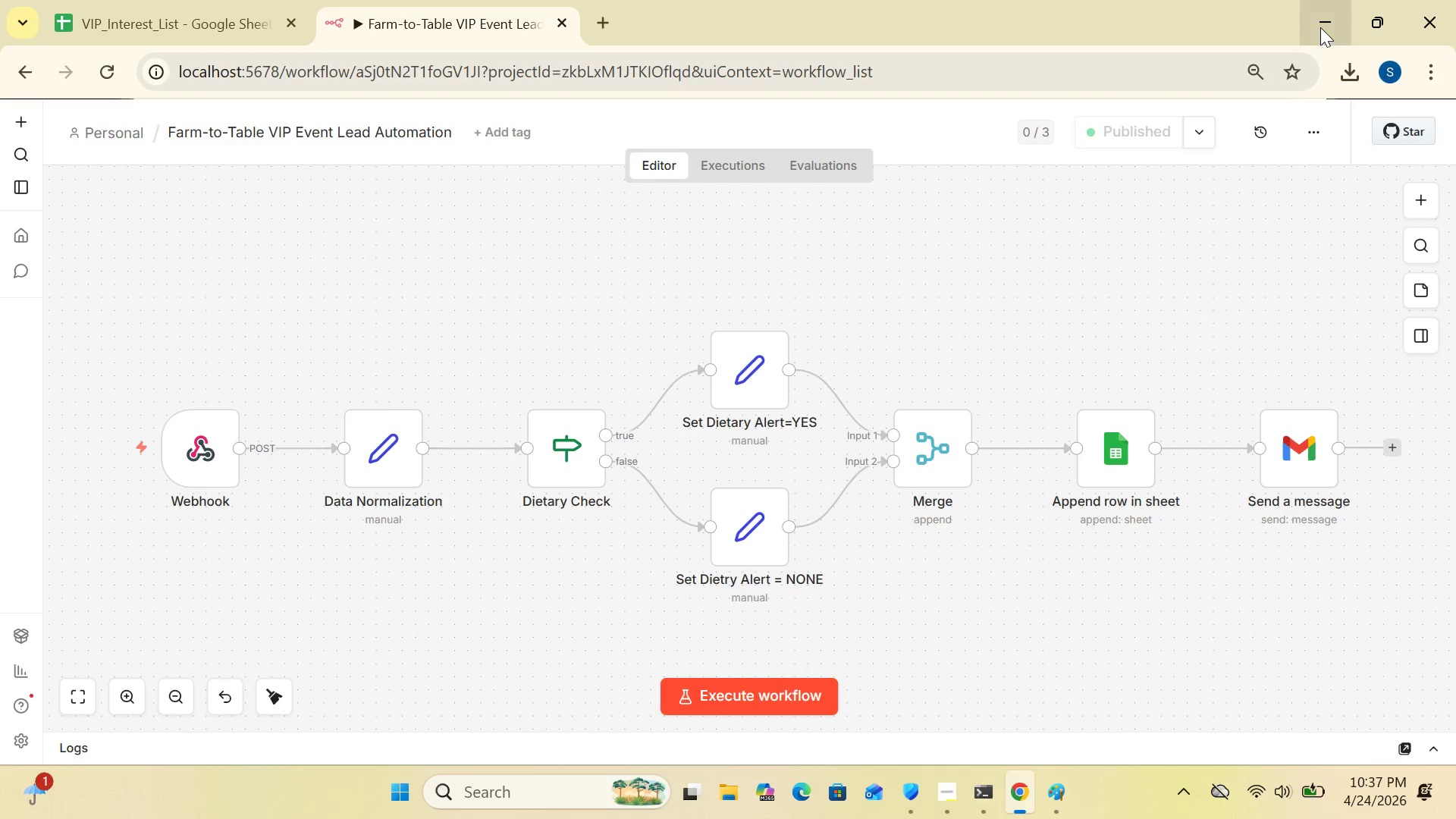 
left_click([1320, 25])
 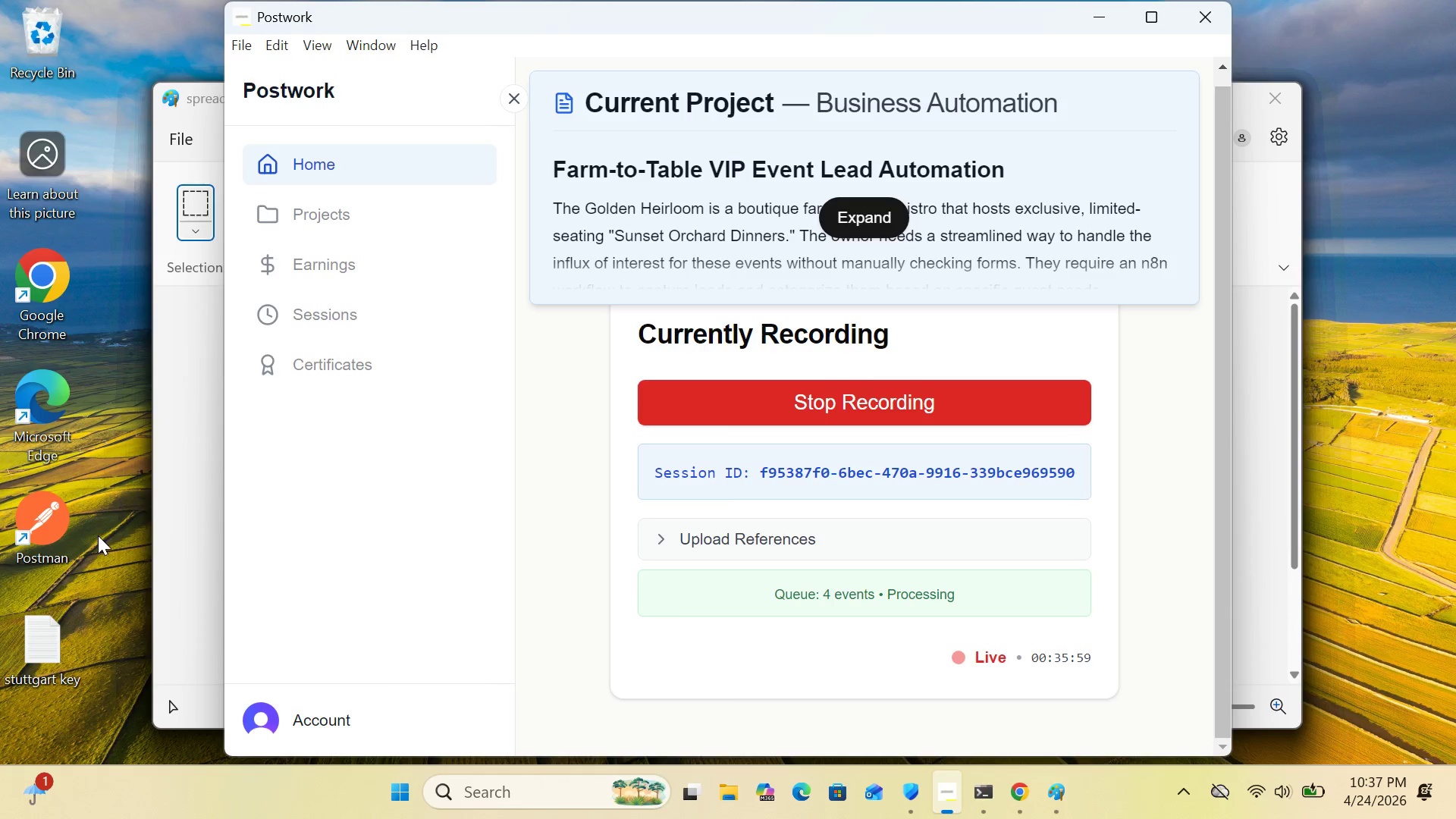 
double_click([62, 532])
 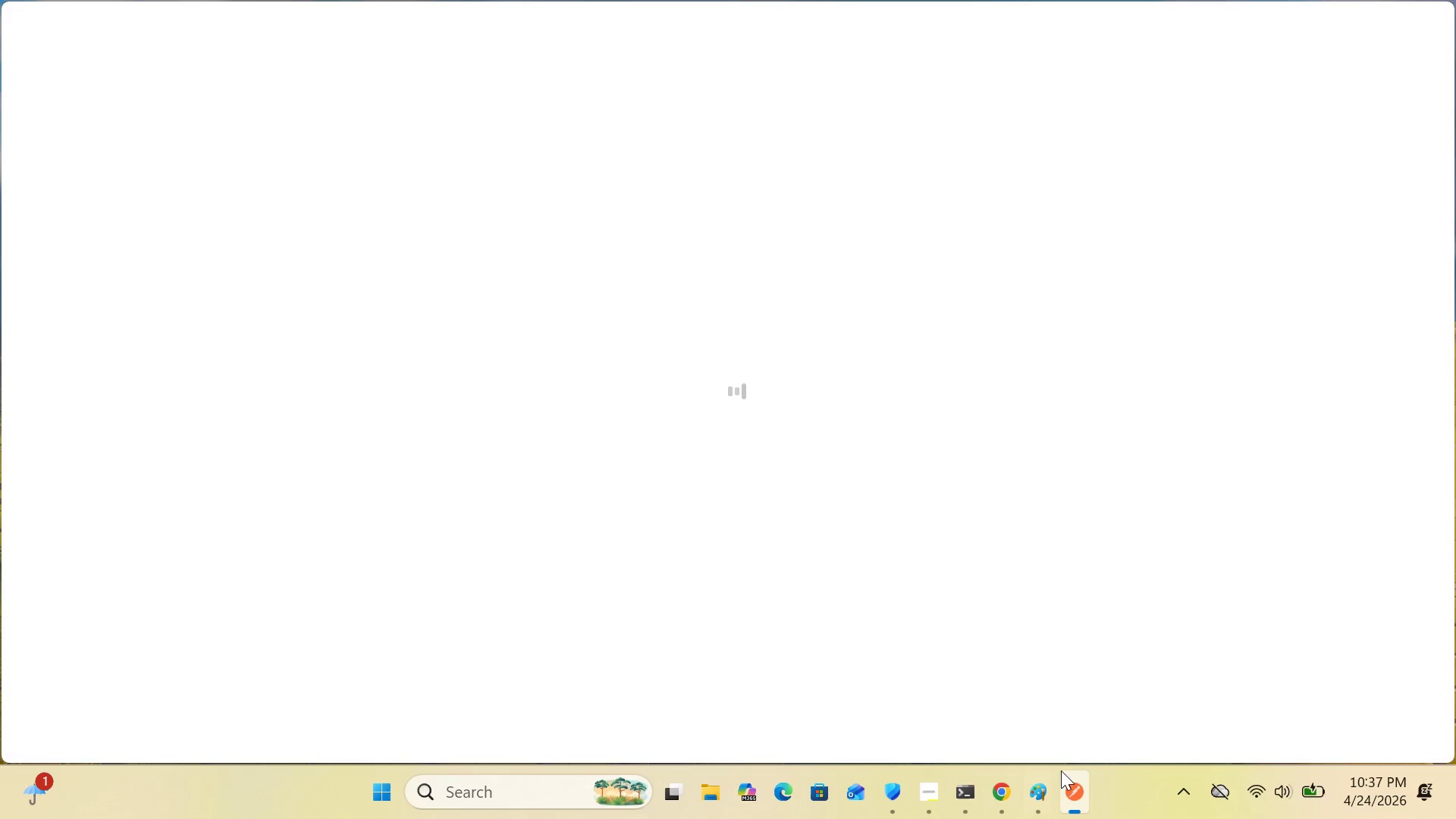 
left_click([1007, 803])
 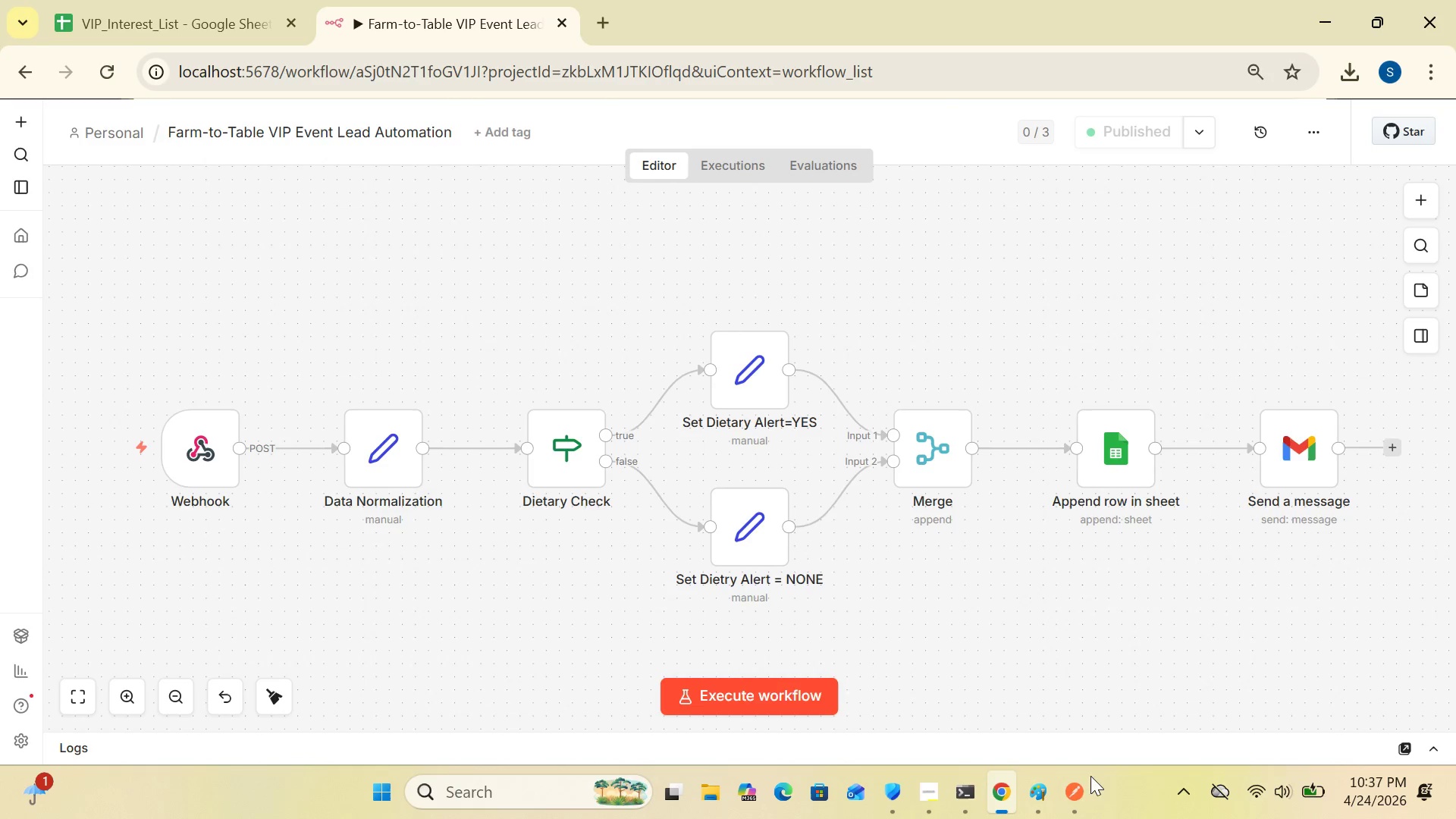 
left_click([1073, 797])
 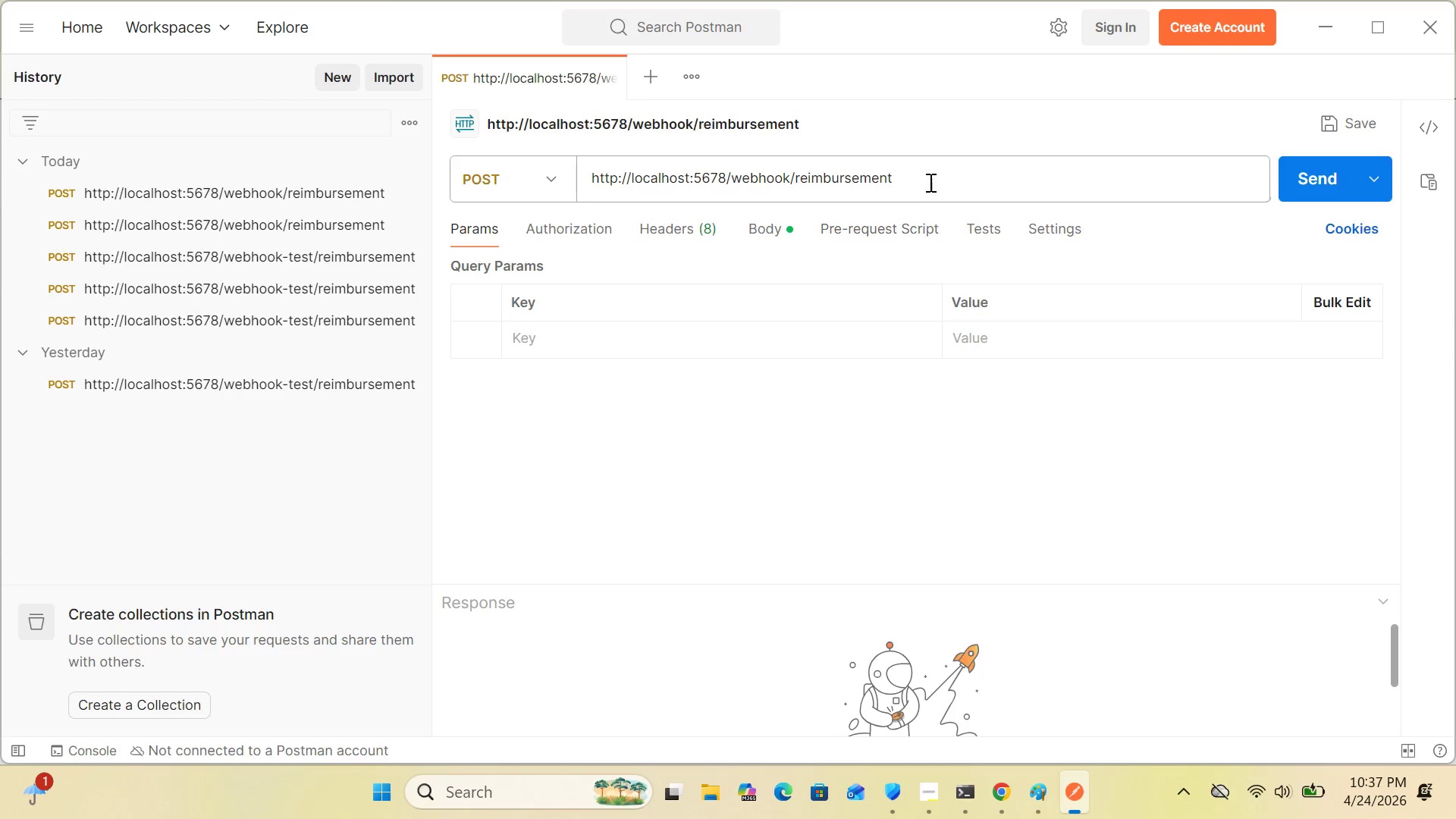 
left_click([925, 179])
 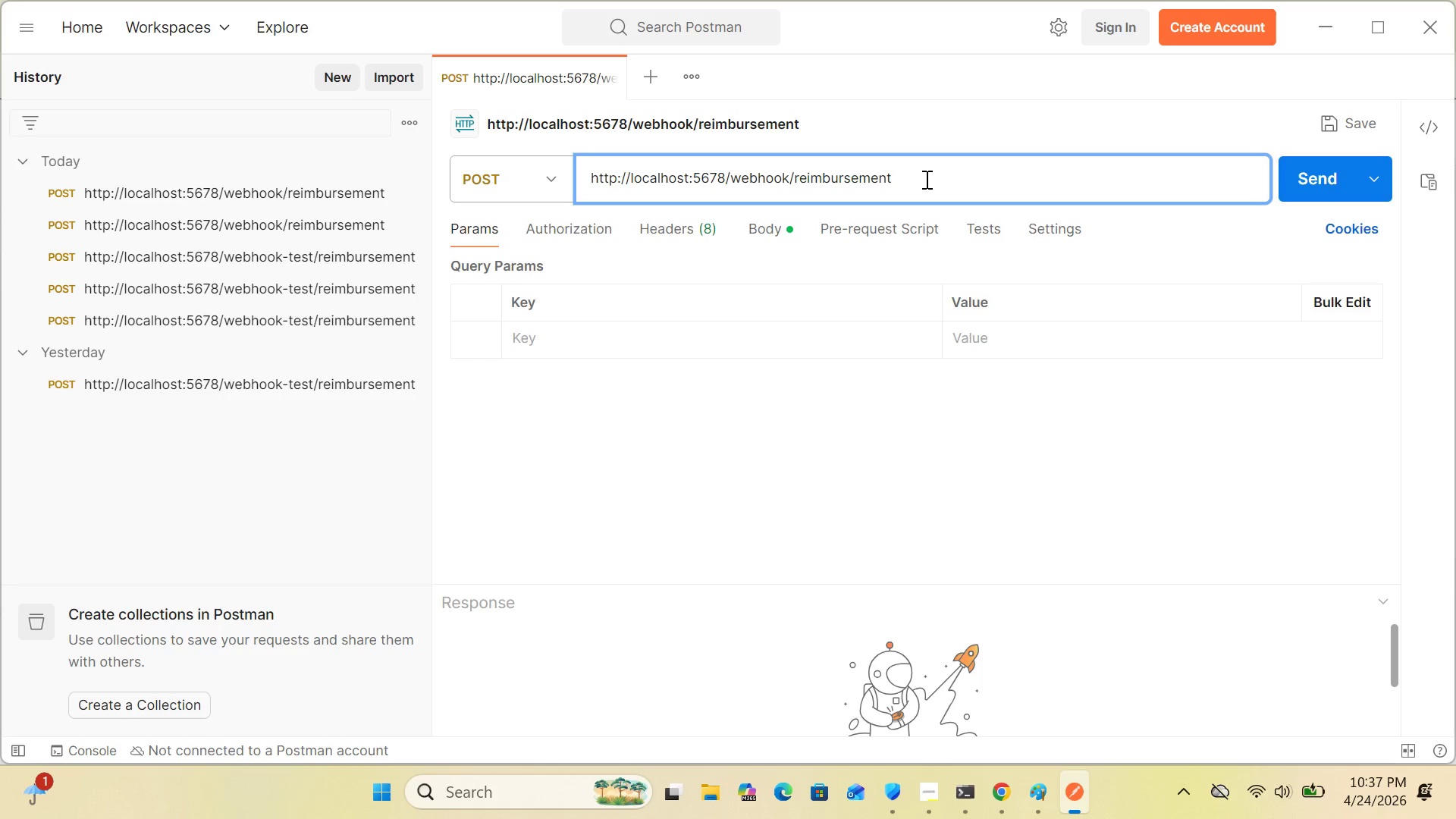 
key(Control+A)
 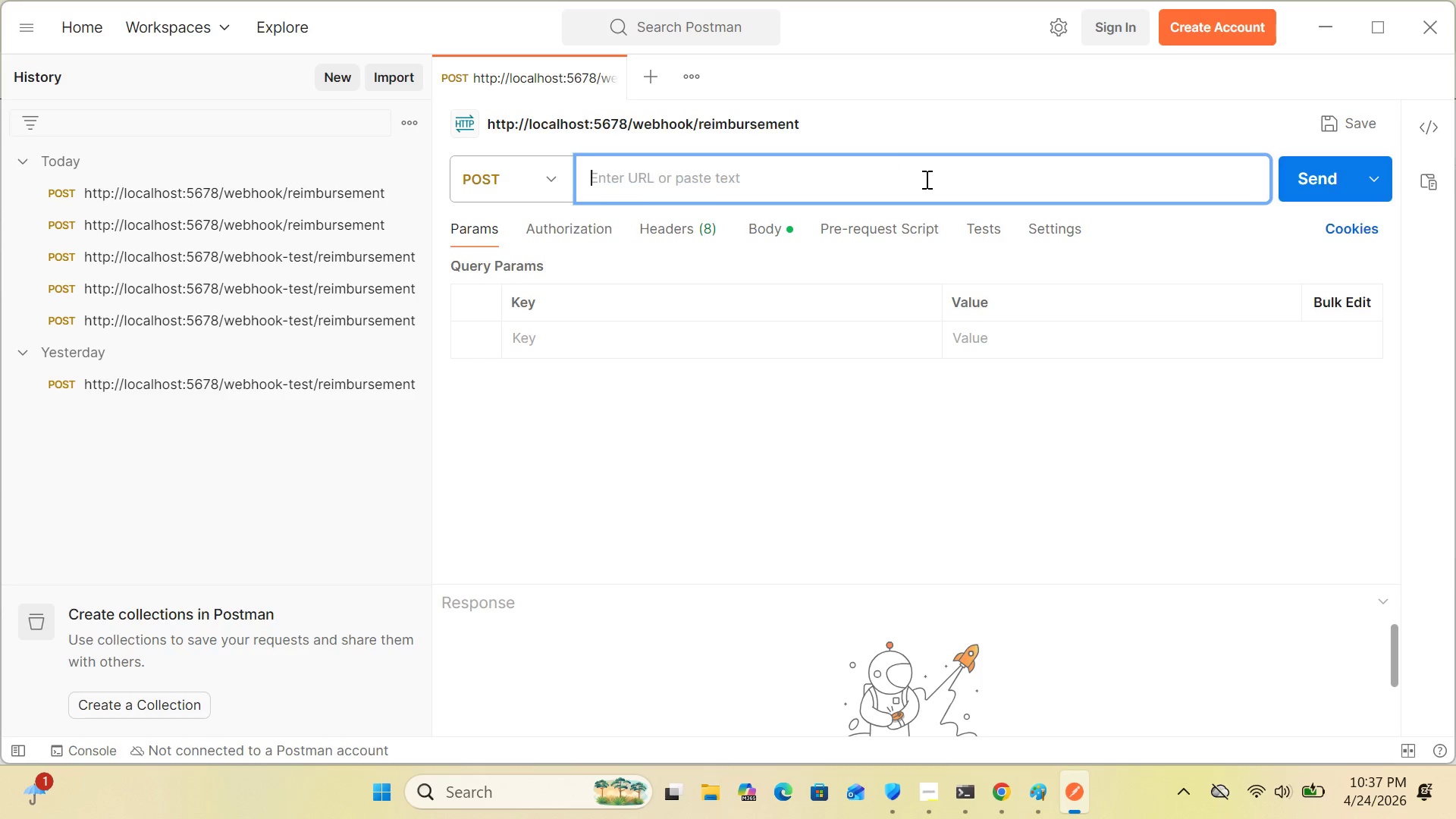 
key(Delete)
 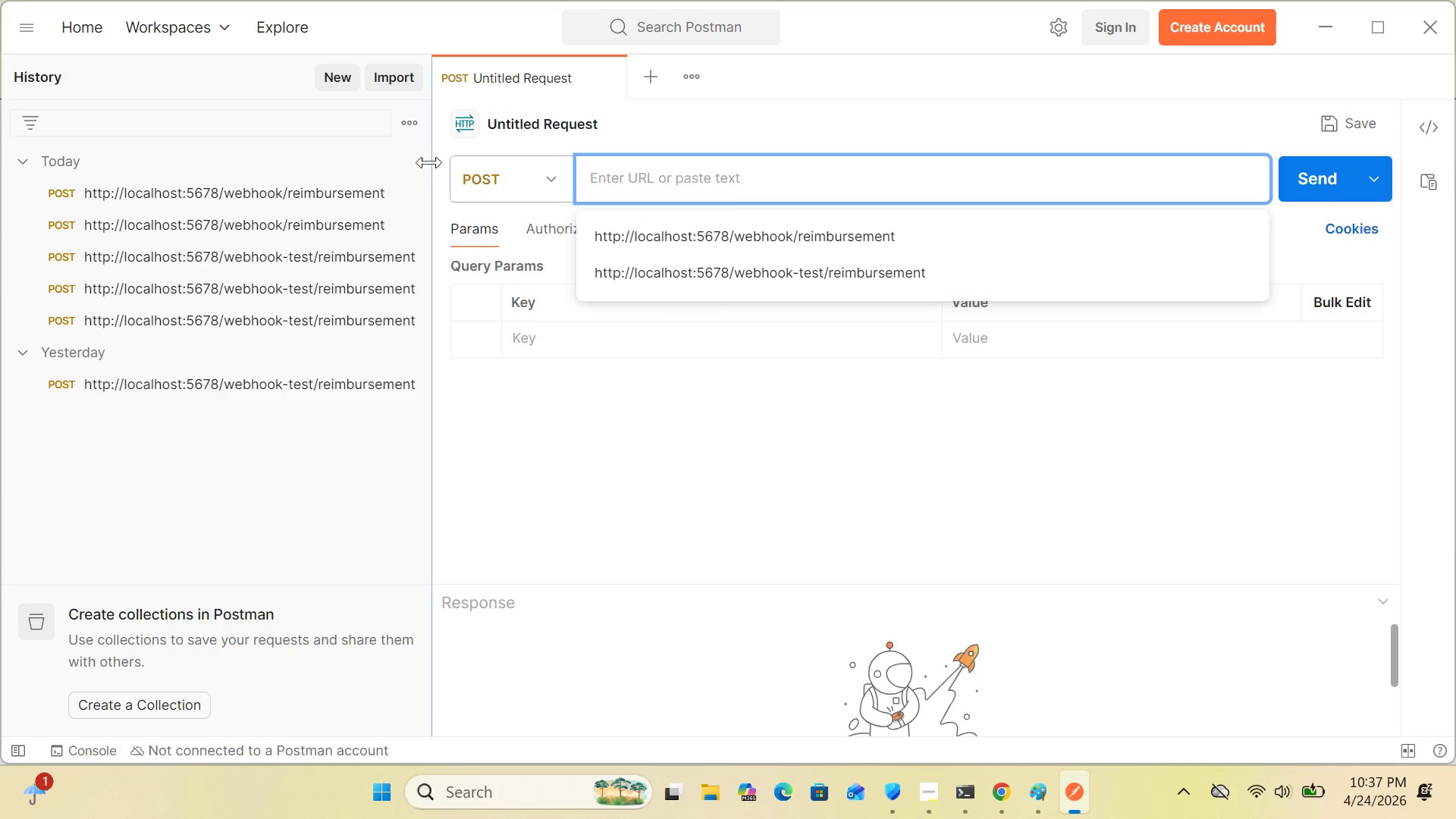 
left_click([413, 121])
 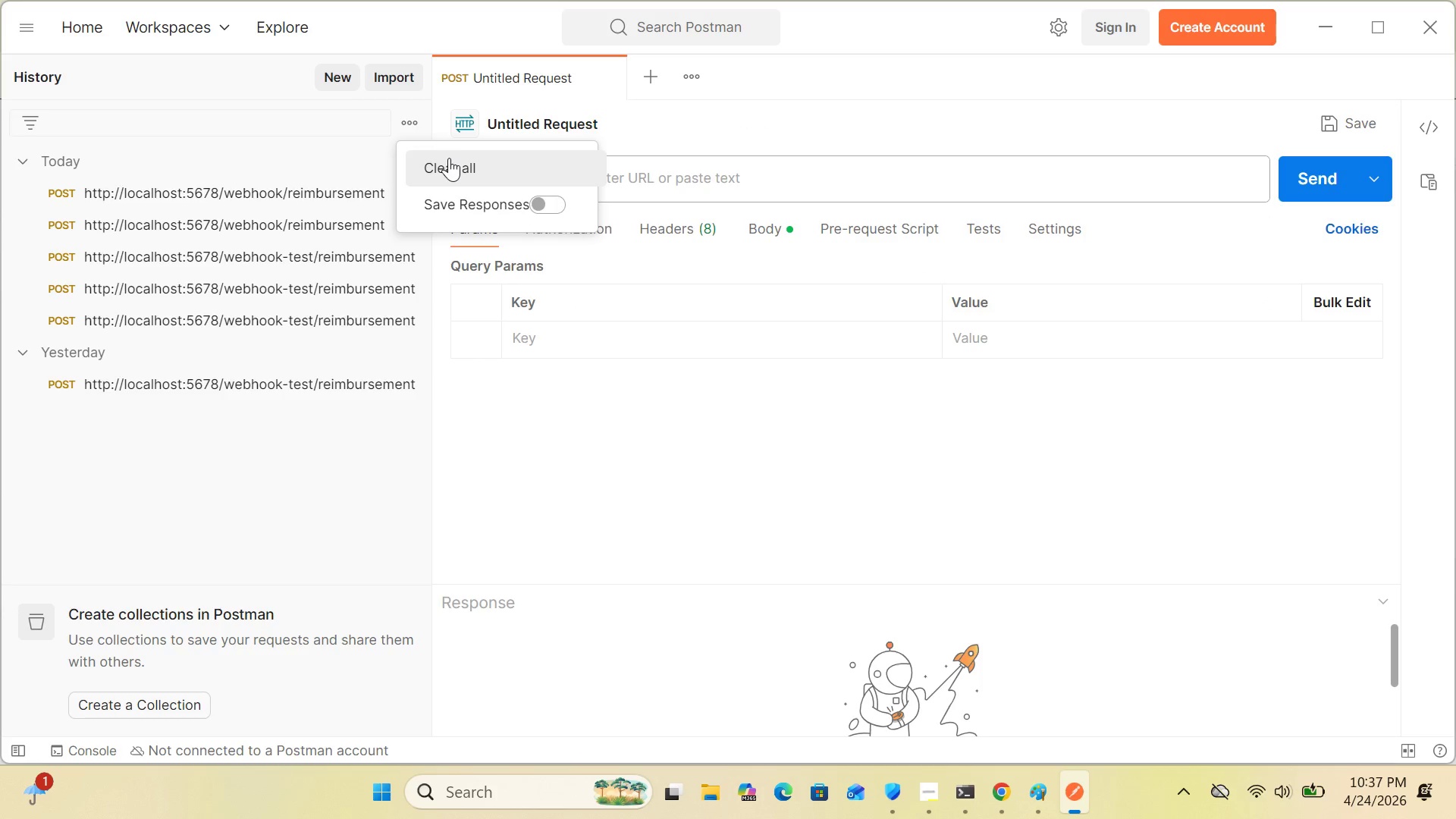 
left_click([449, 158])
 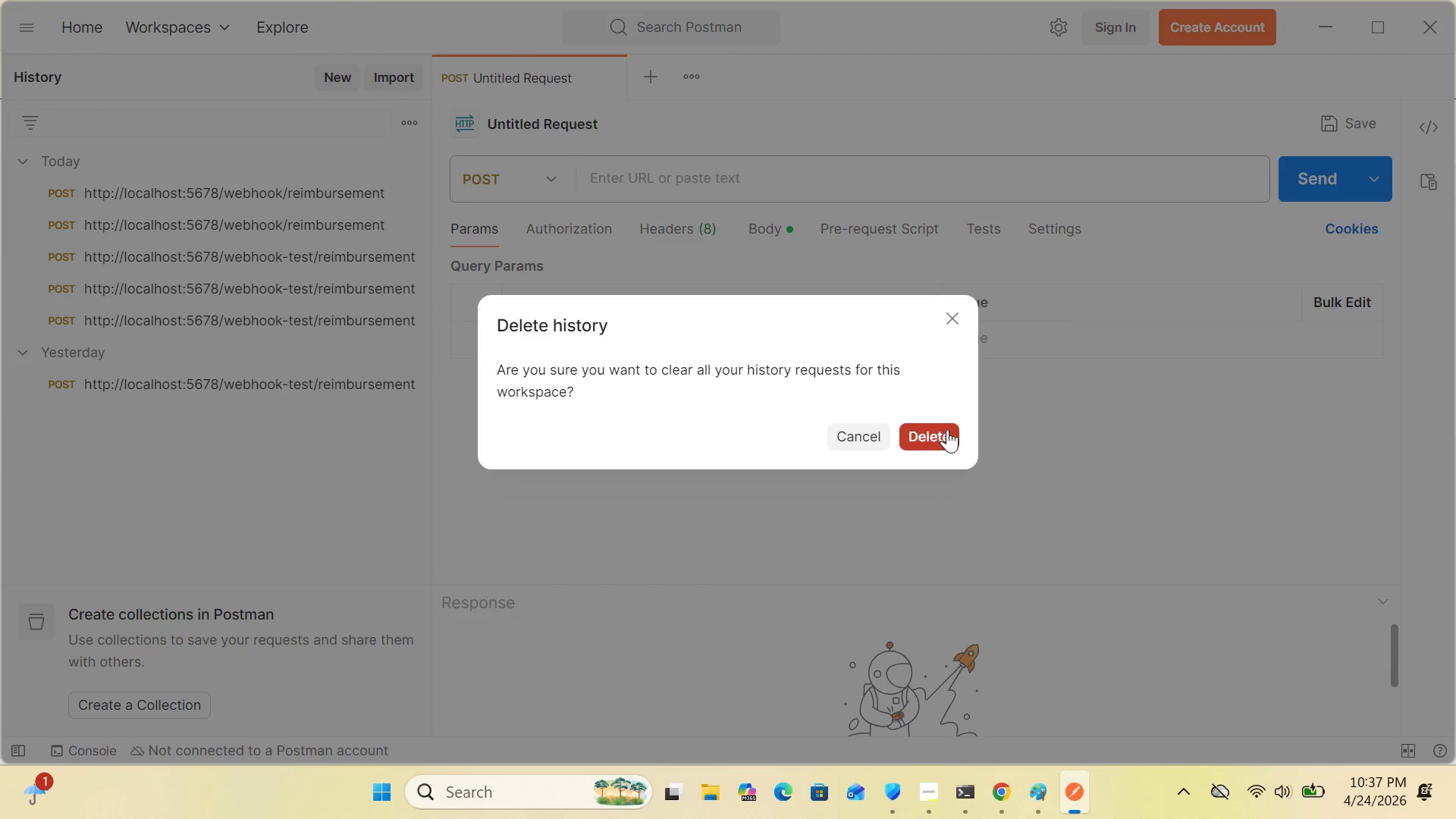 
left_click([947, 429])
 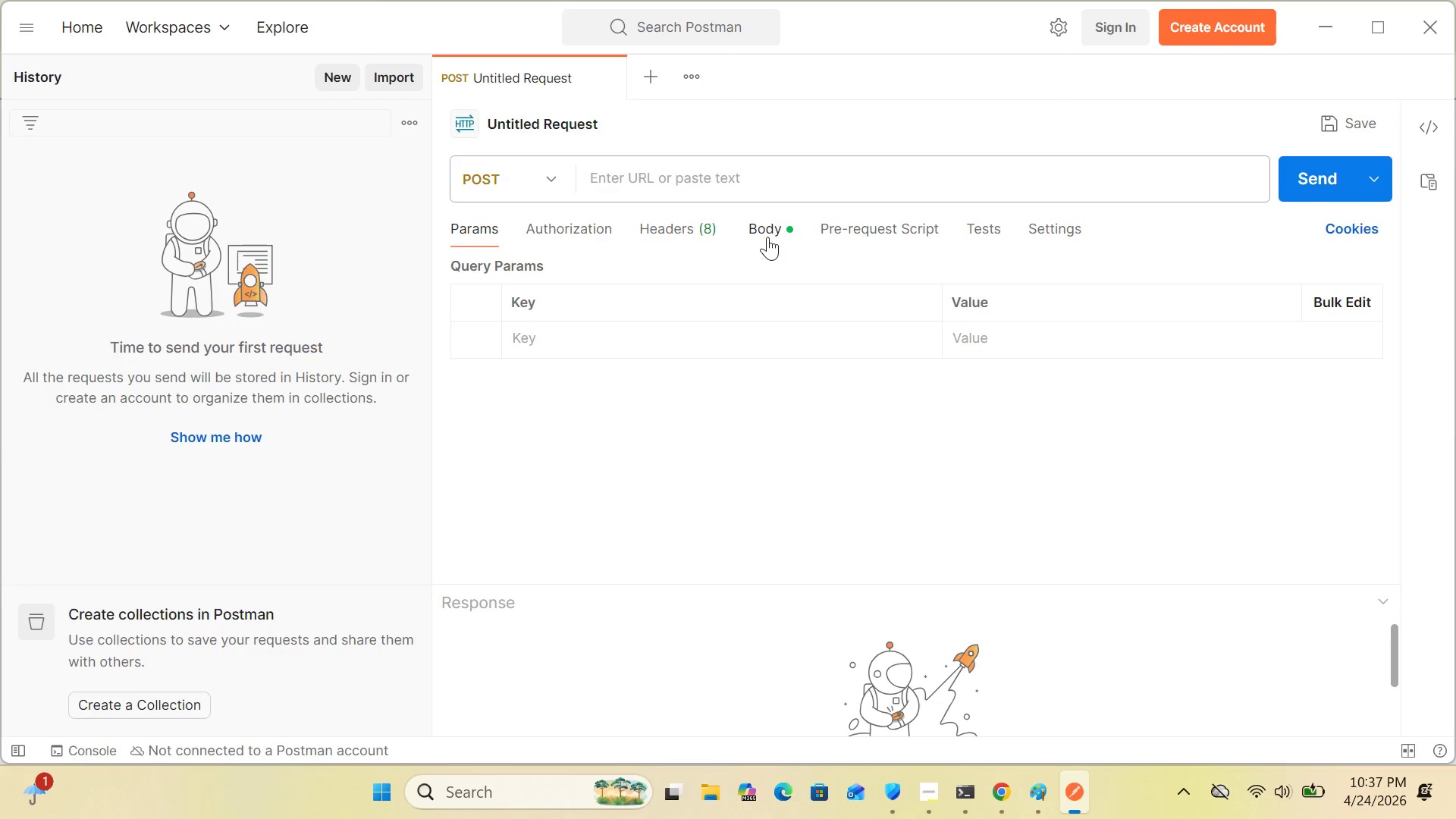 
left_click([764, 228])
 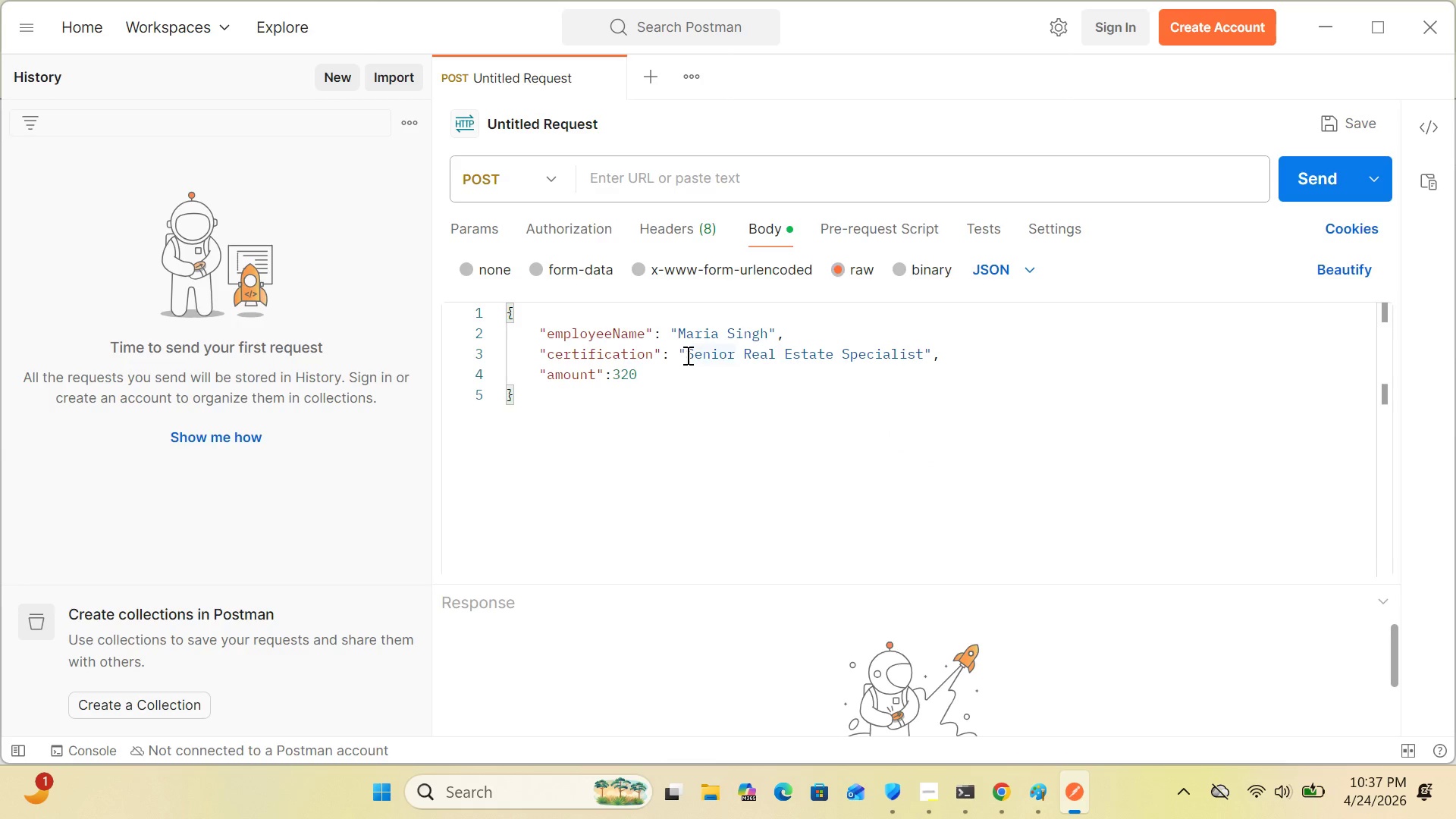 
left_click([686, 355])
 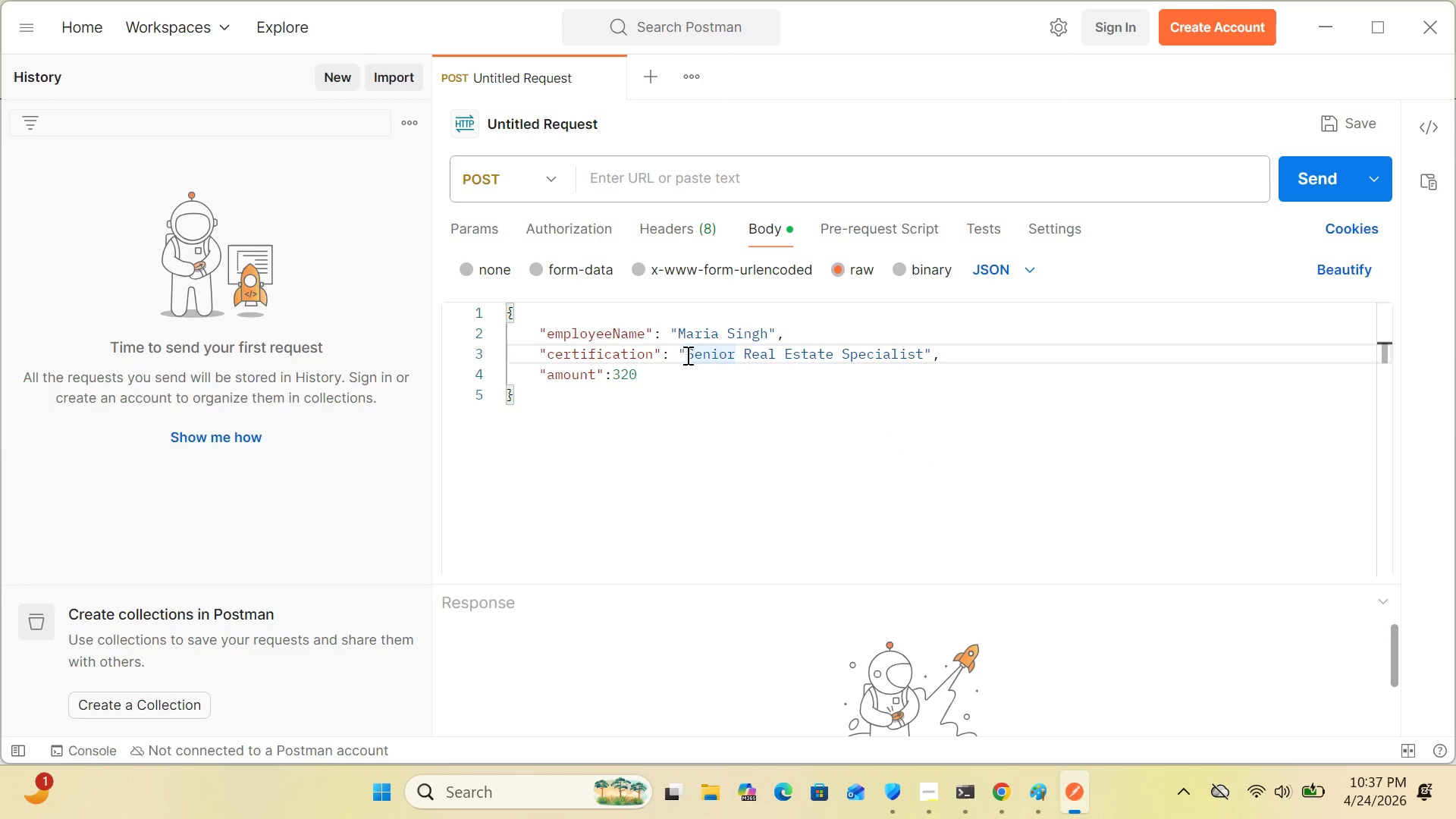 
key(Control+A)
 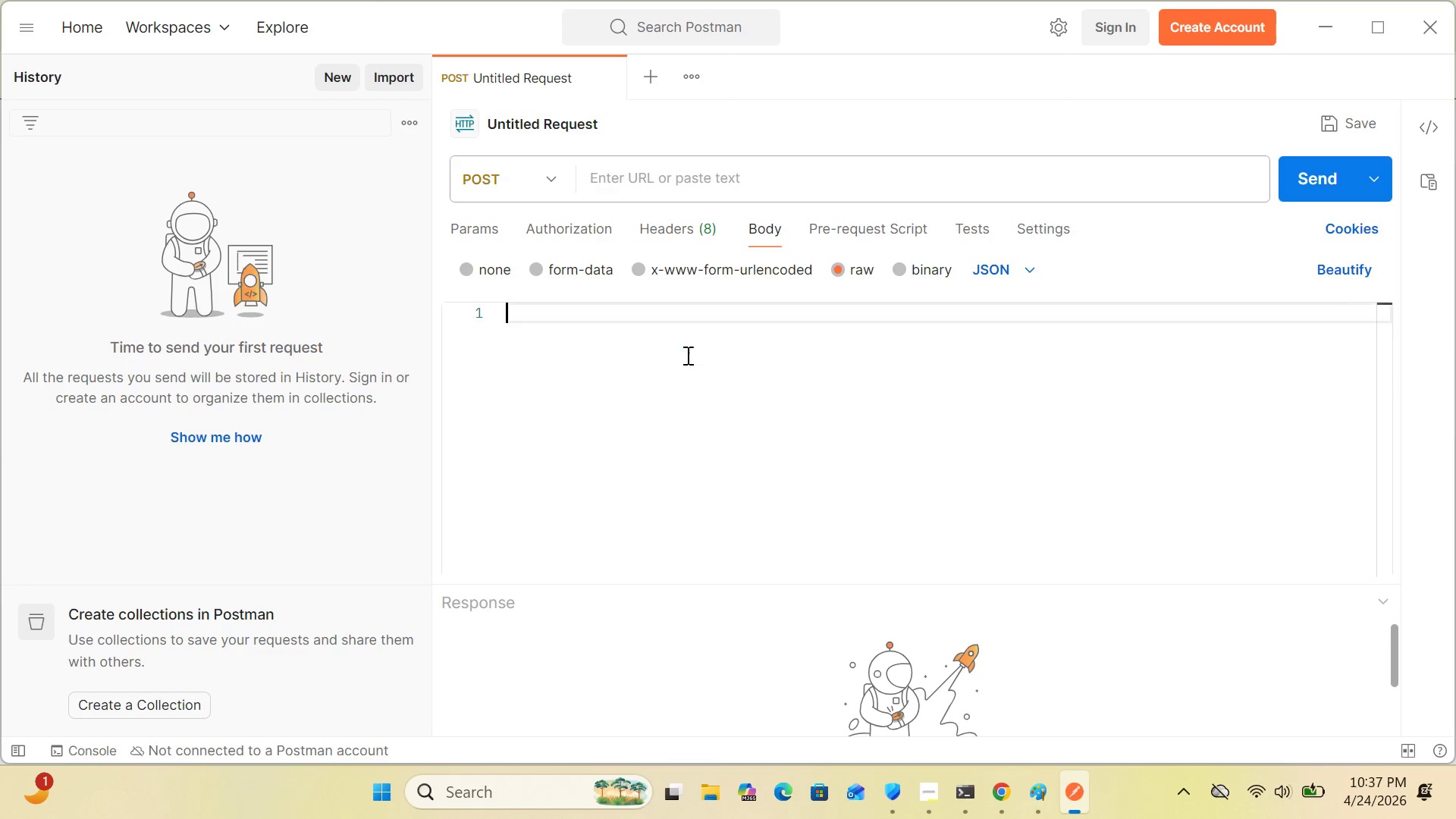 
key(Delete)
 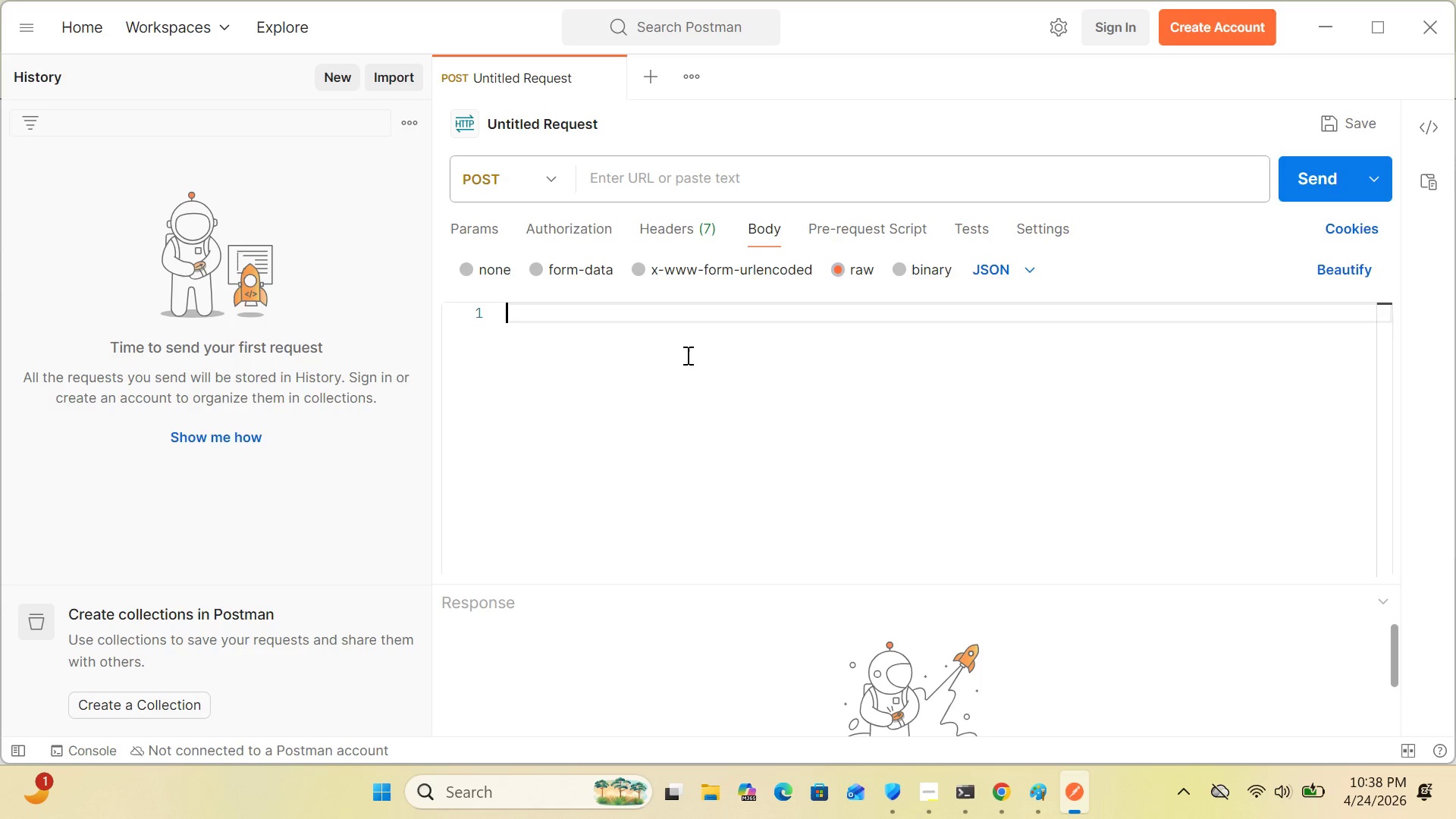 
wait(28.31)
 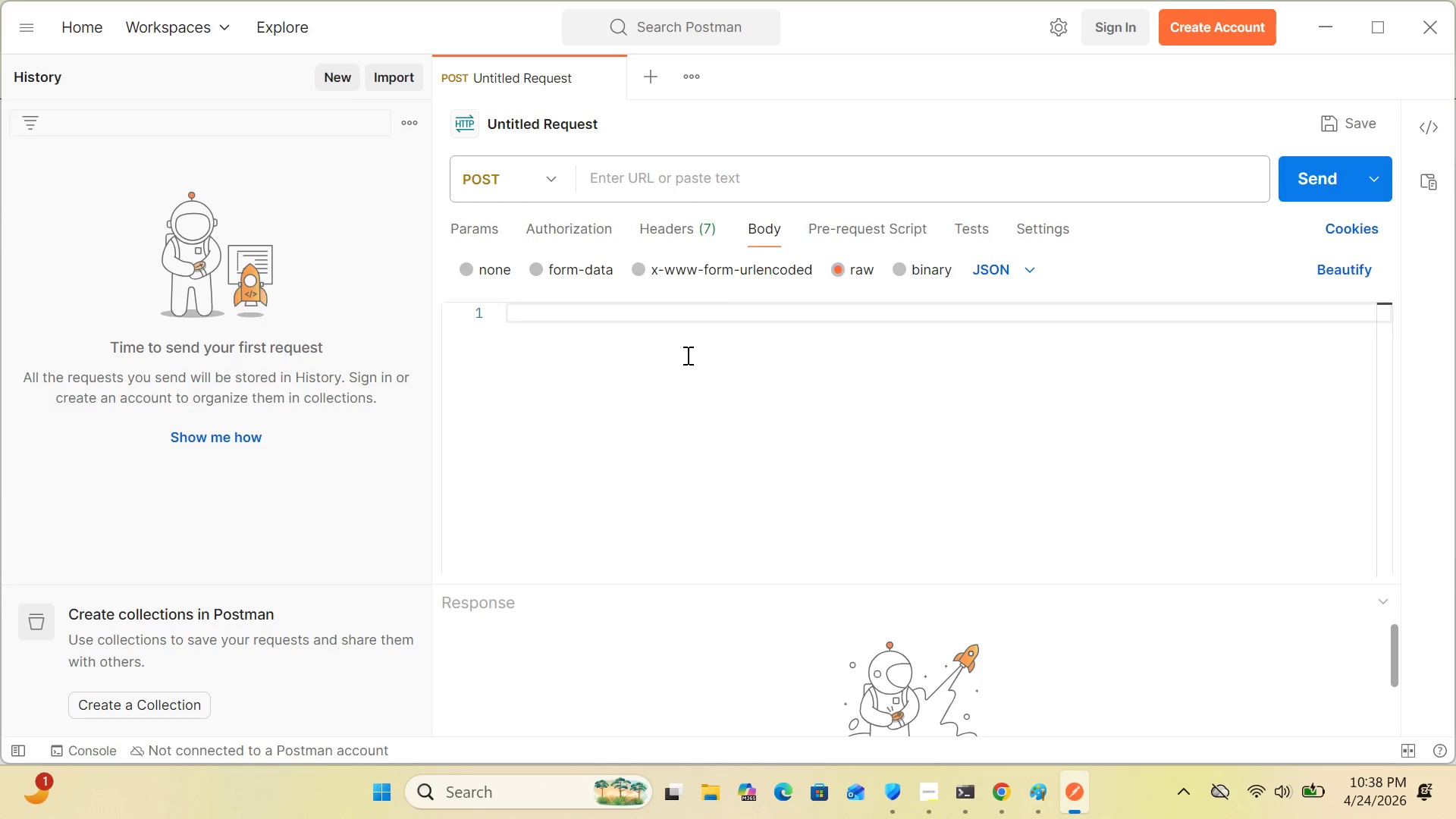 
key(Shift+BracketLeft)
 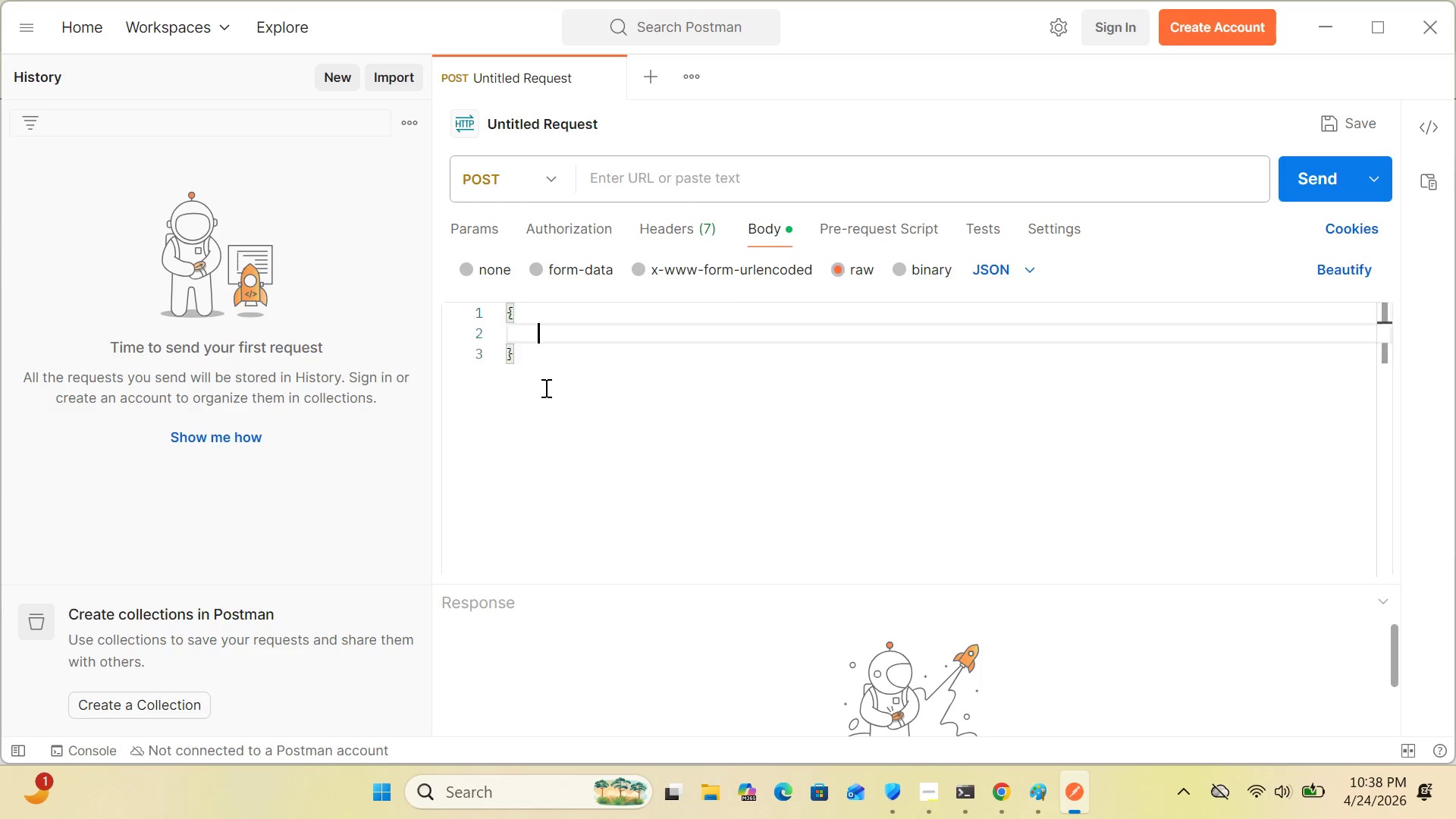 
key(Enter)
 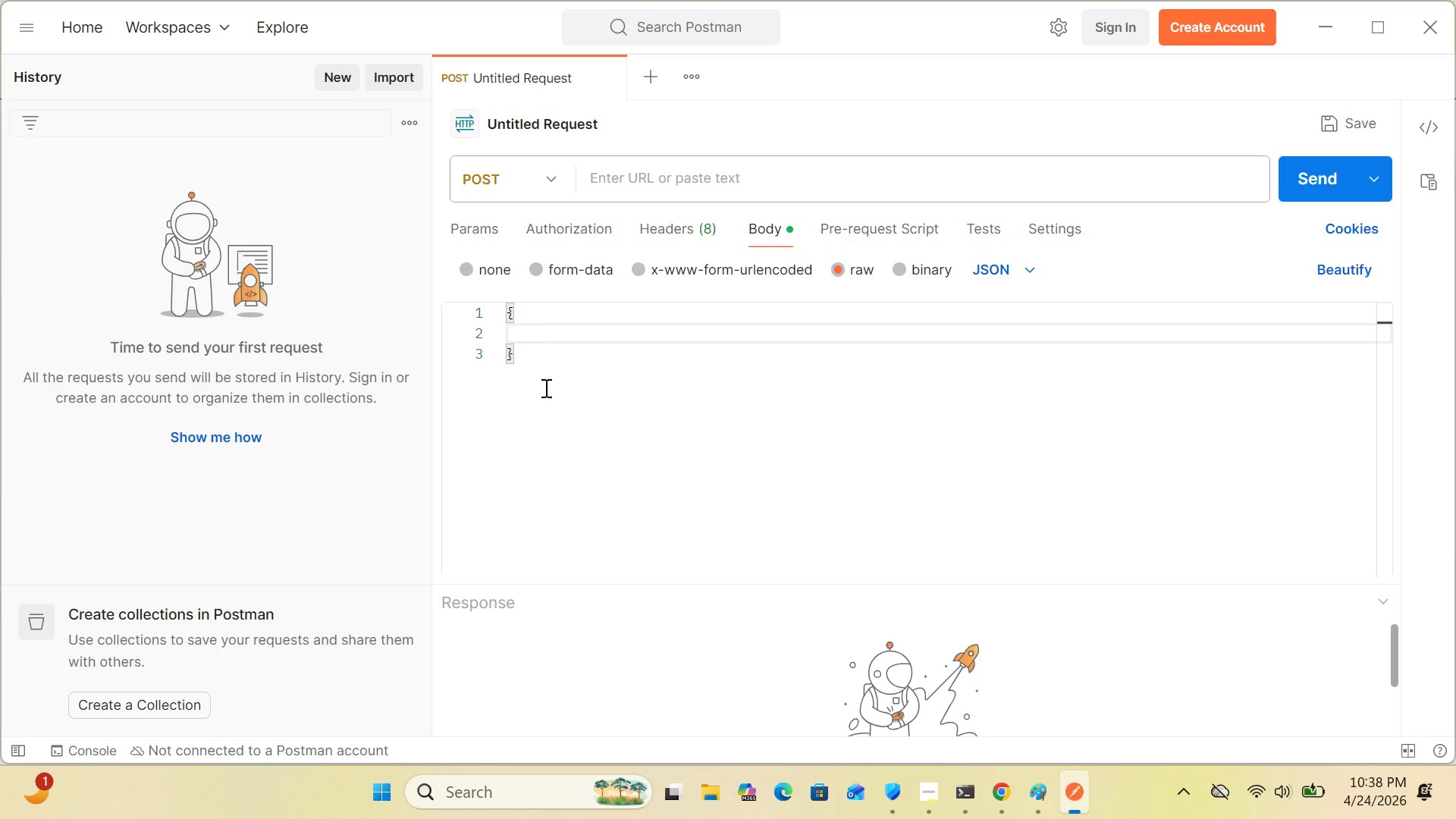 
type("name)
 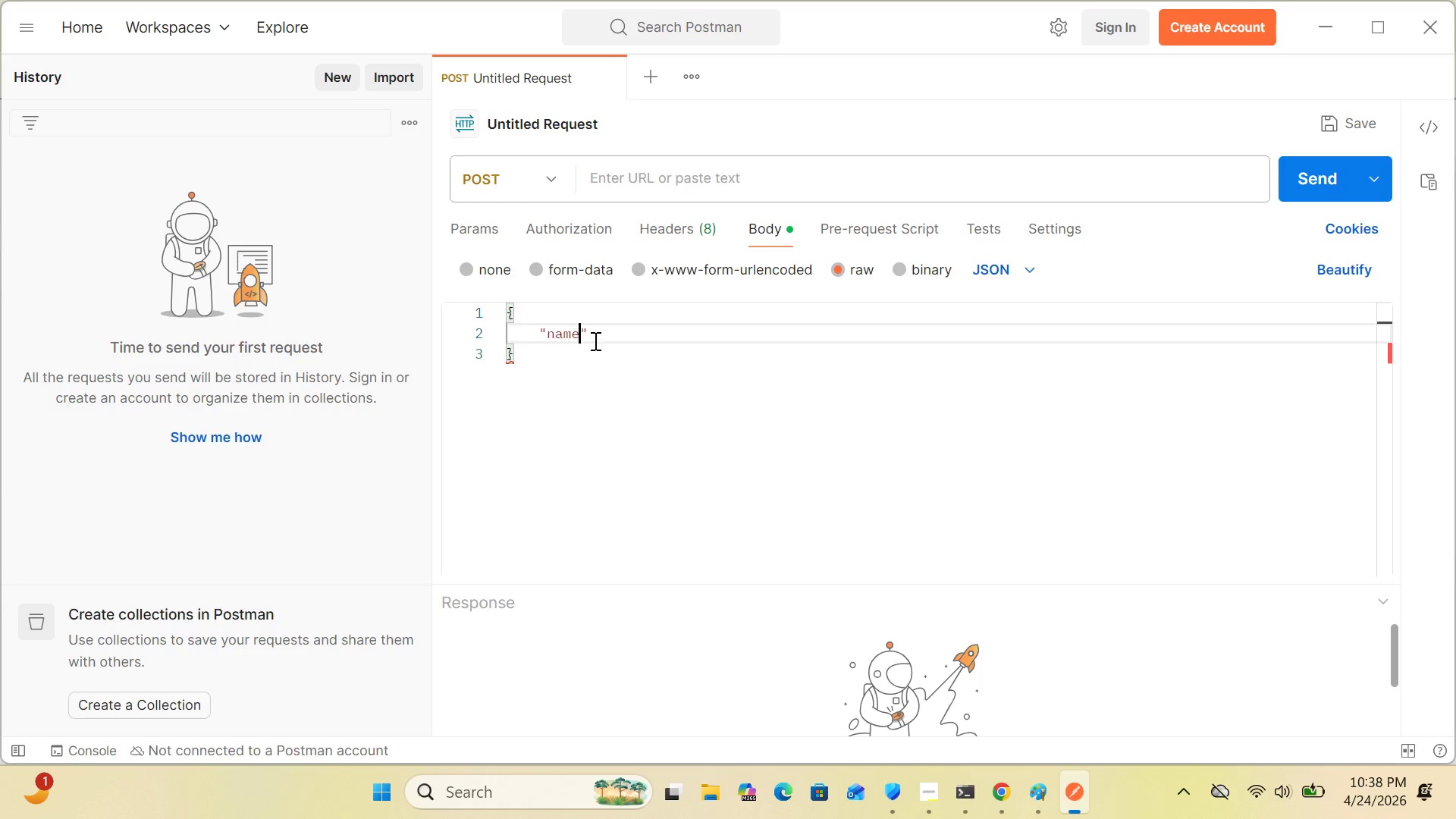 
left_click([594, 340])
 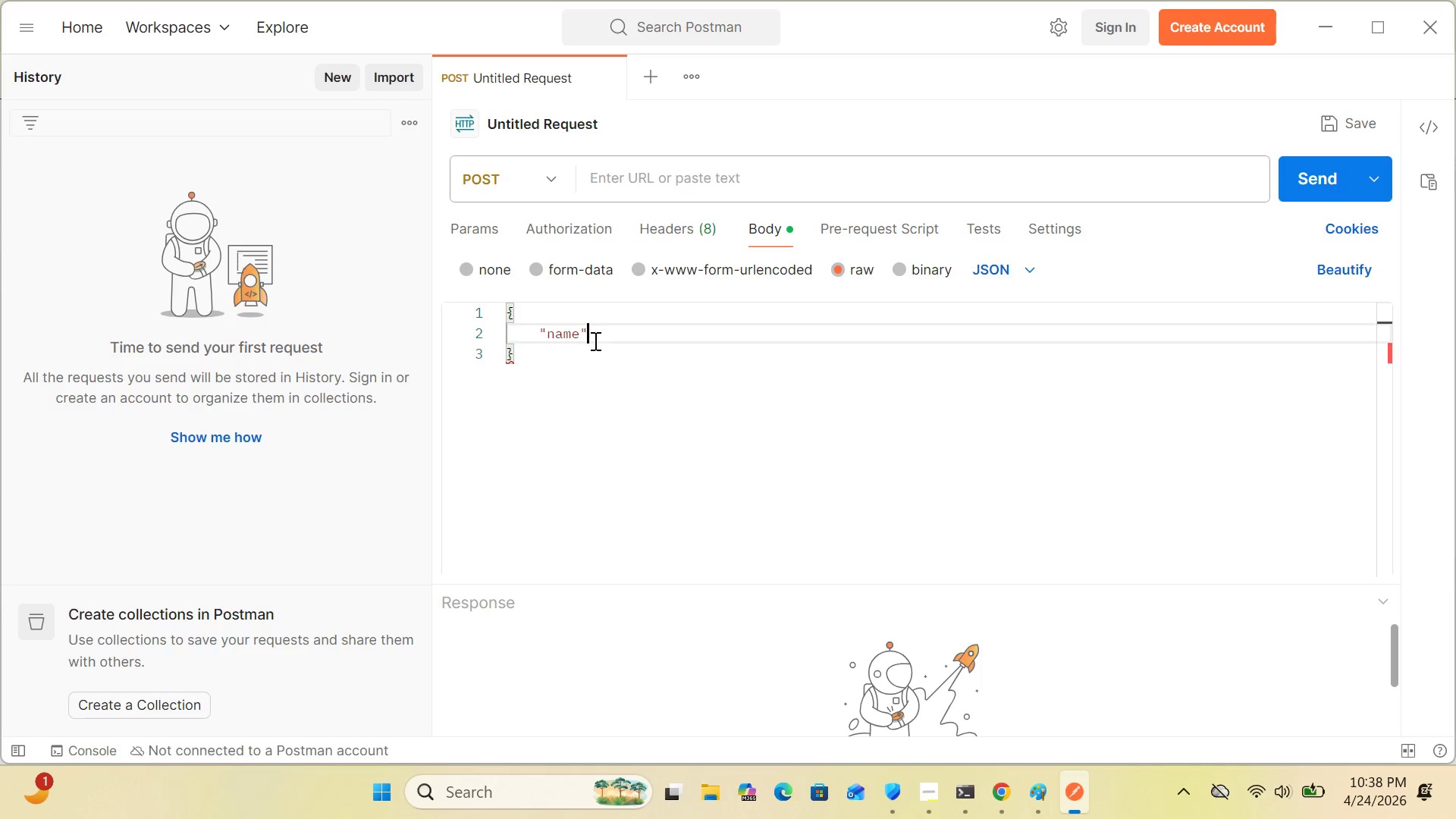 
key(Shift+Semicolon)
 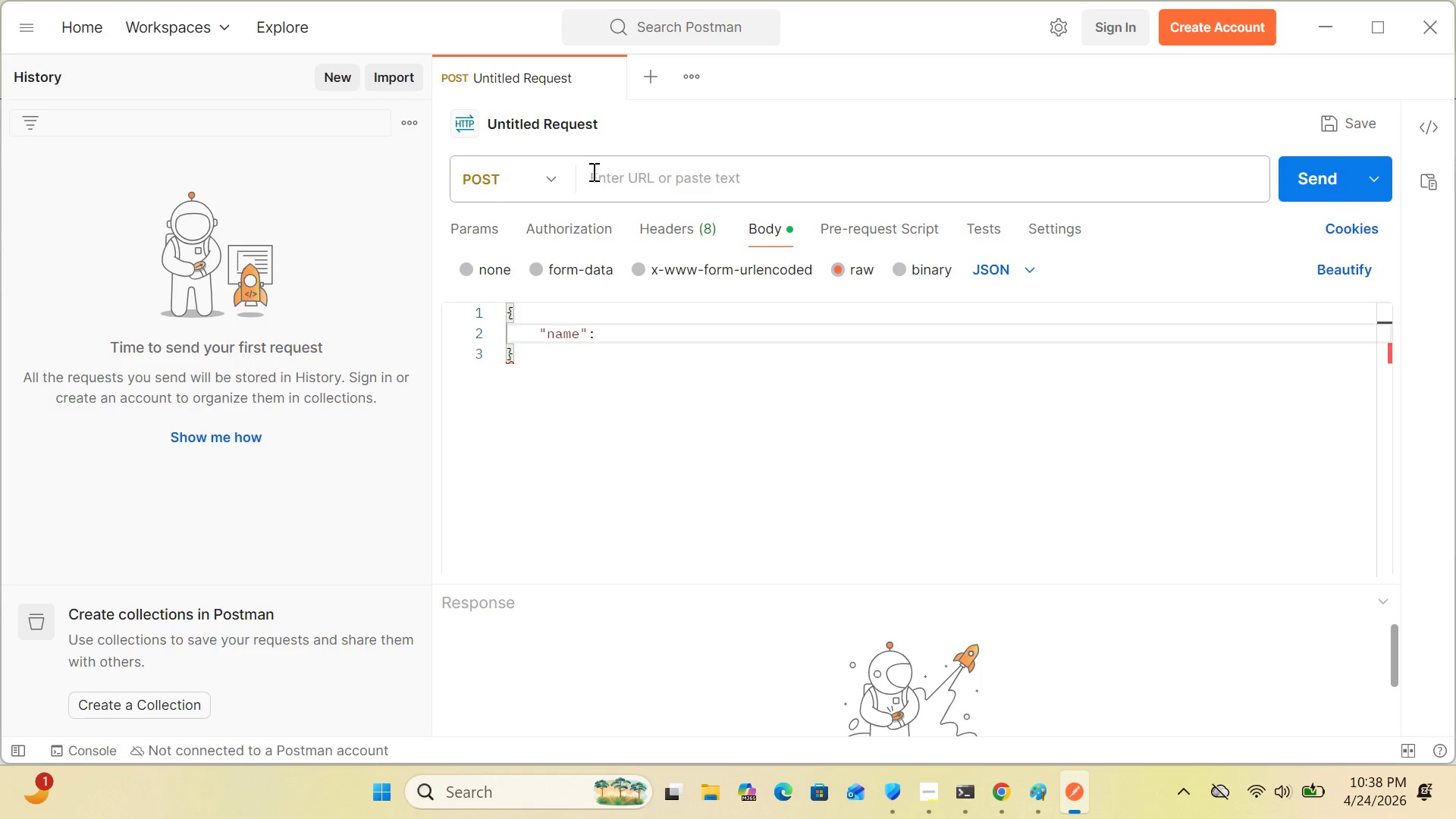 
type("Sophie l)
key(Backspace)
type(Laurent)
 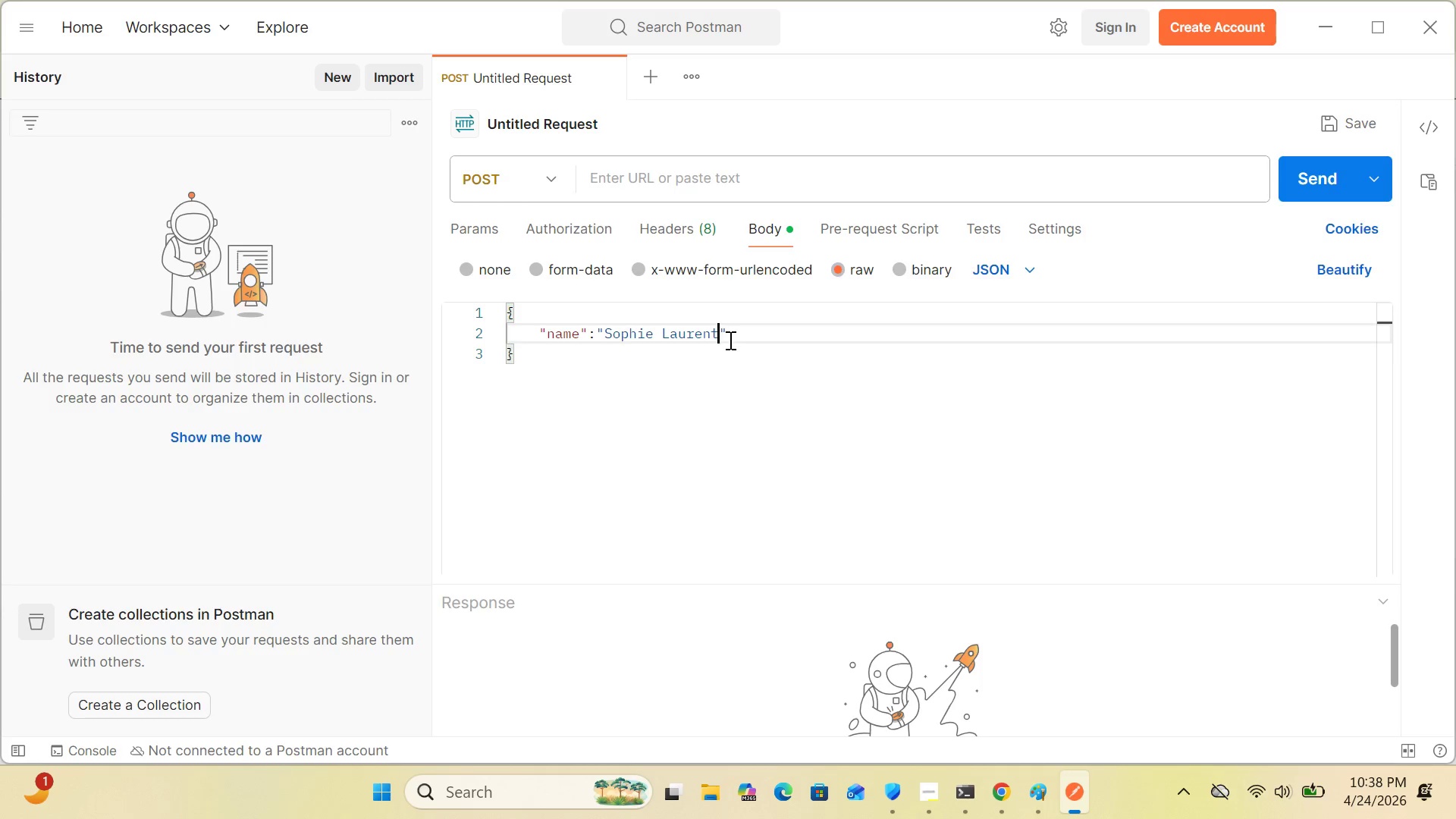 
left_click([734, 335])
 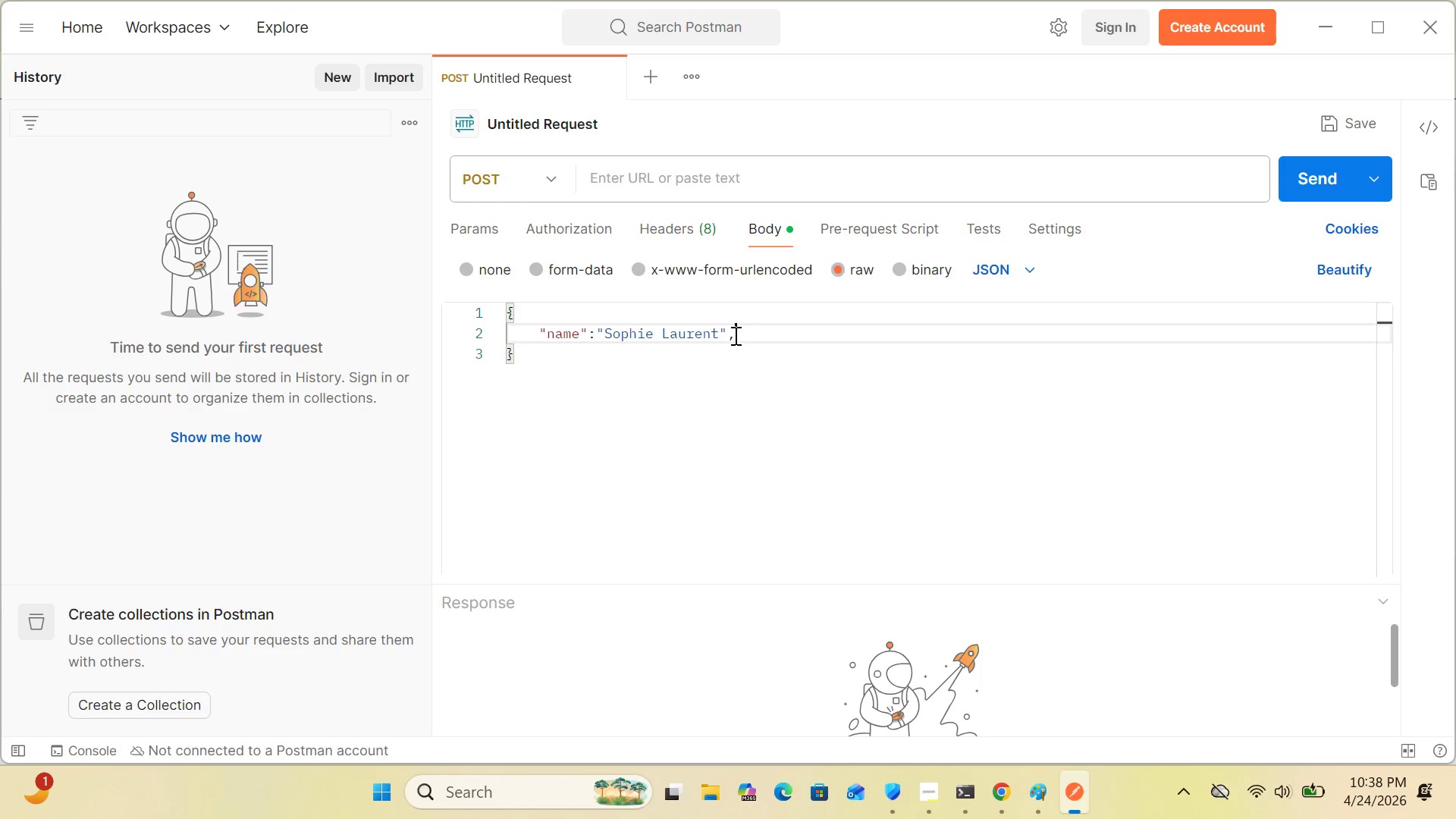 
key(Comma)
 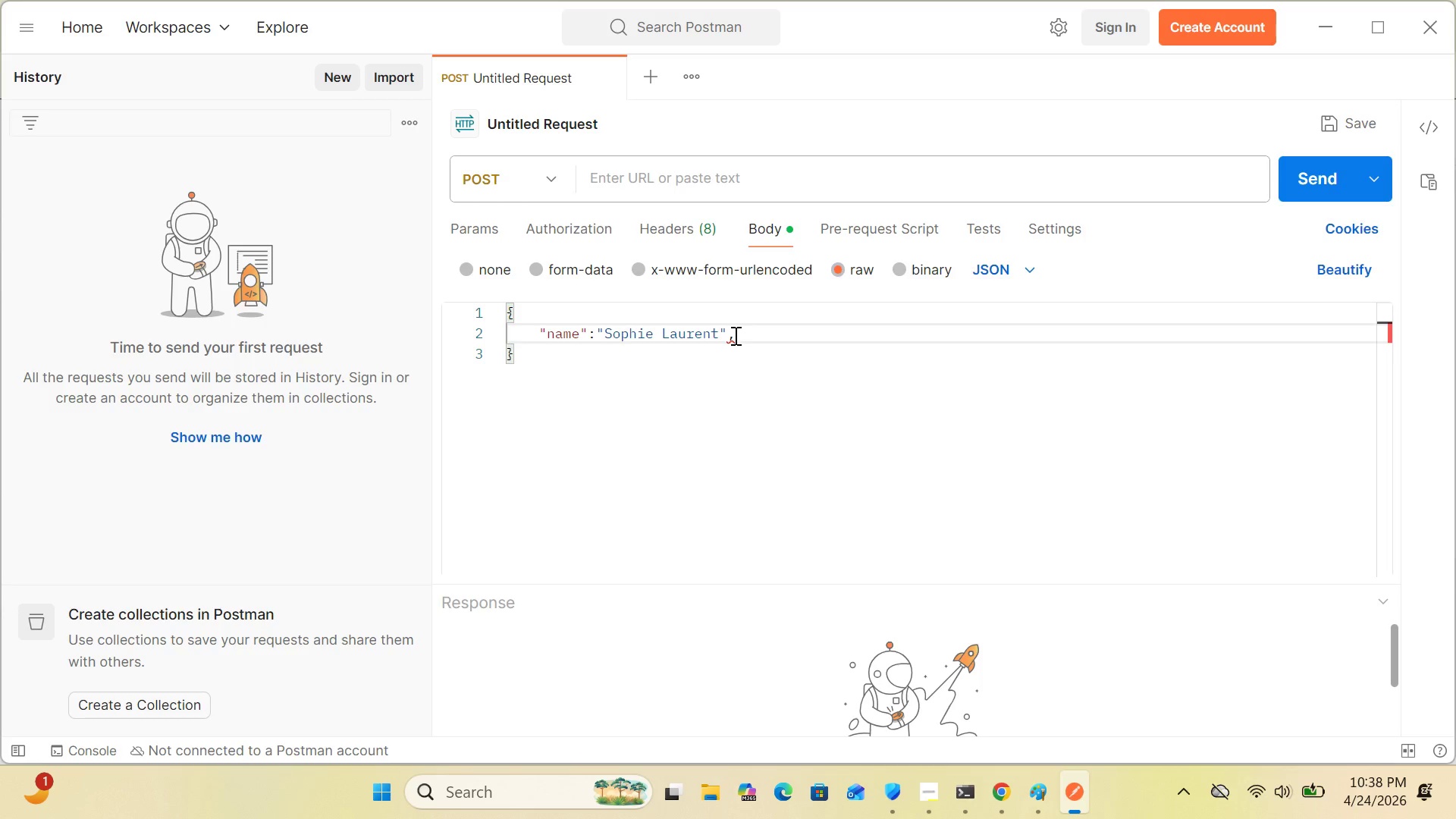 
key(Enter)
 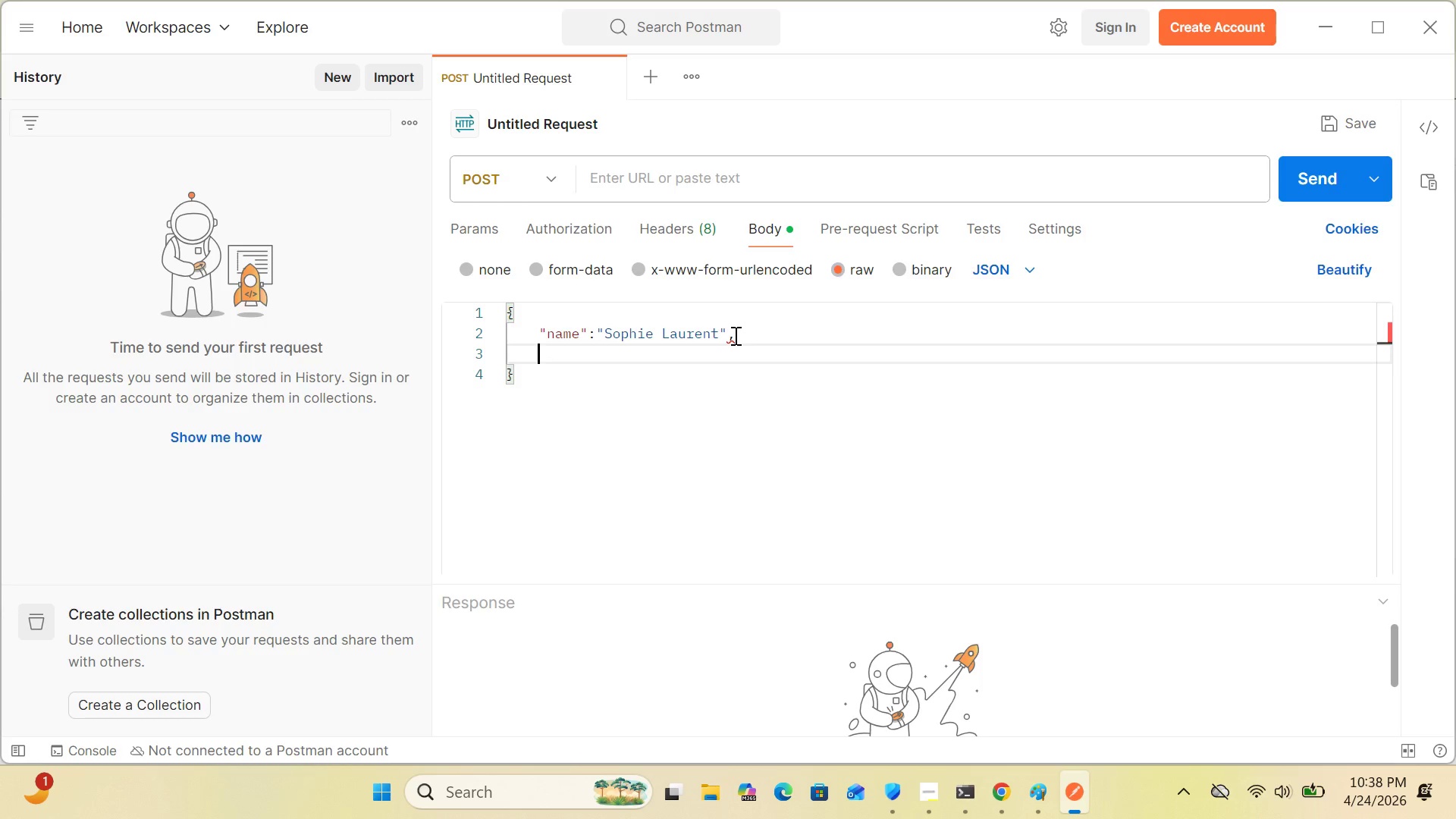 
type("email)
 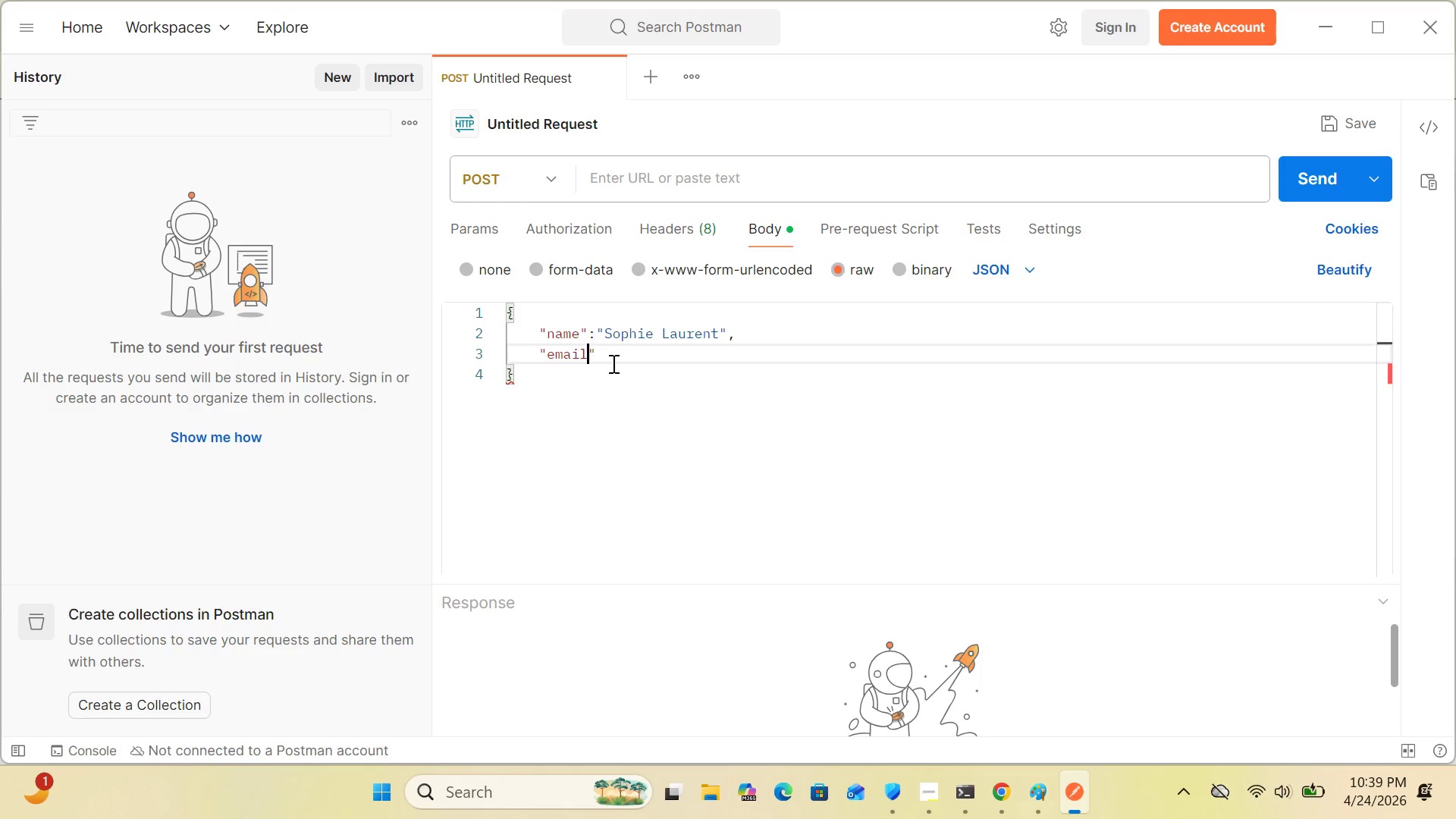 
left_click([612, 363])
 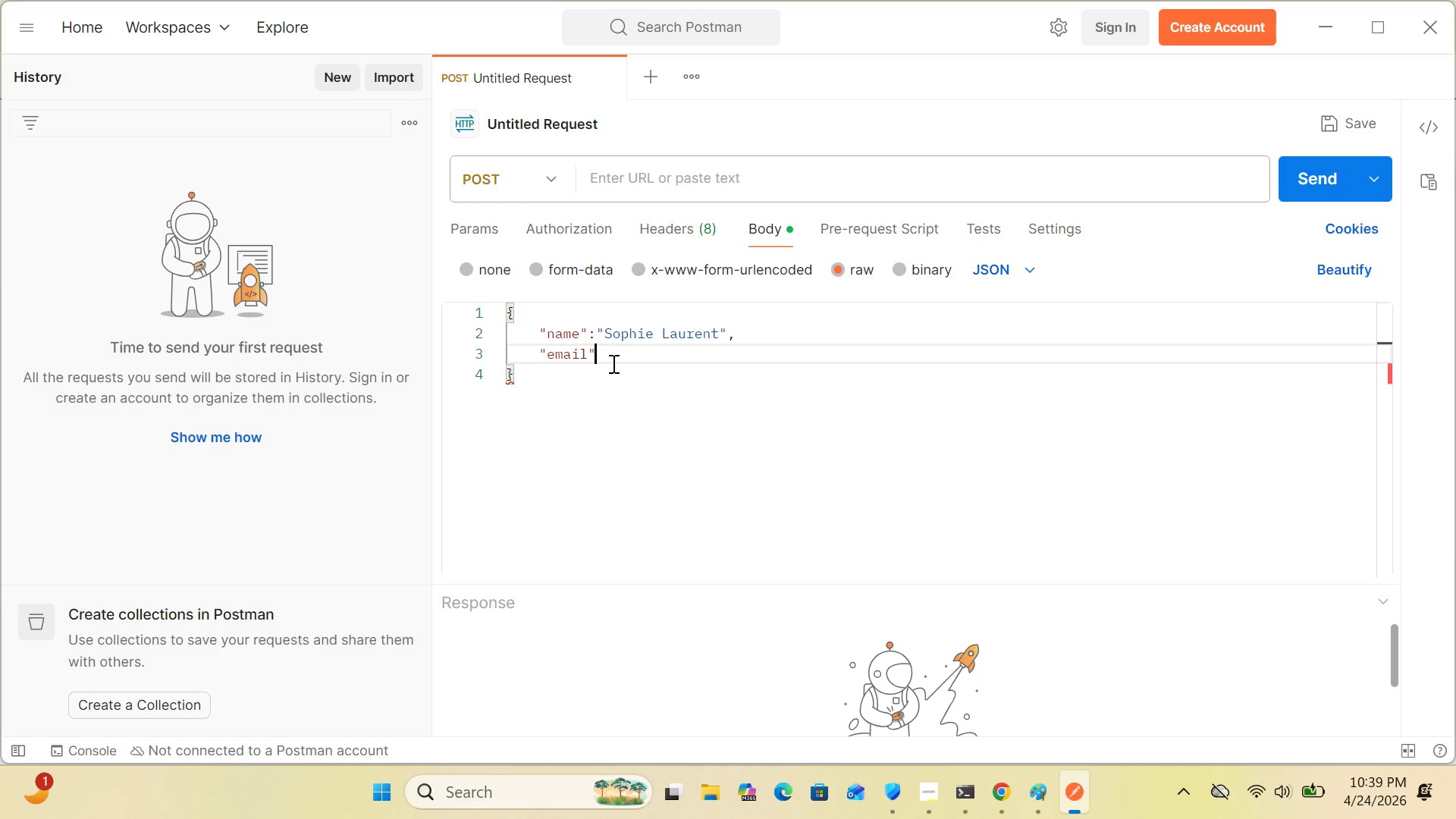 
key(Shift+Semicolon)
 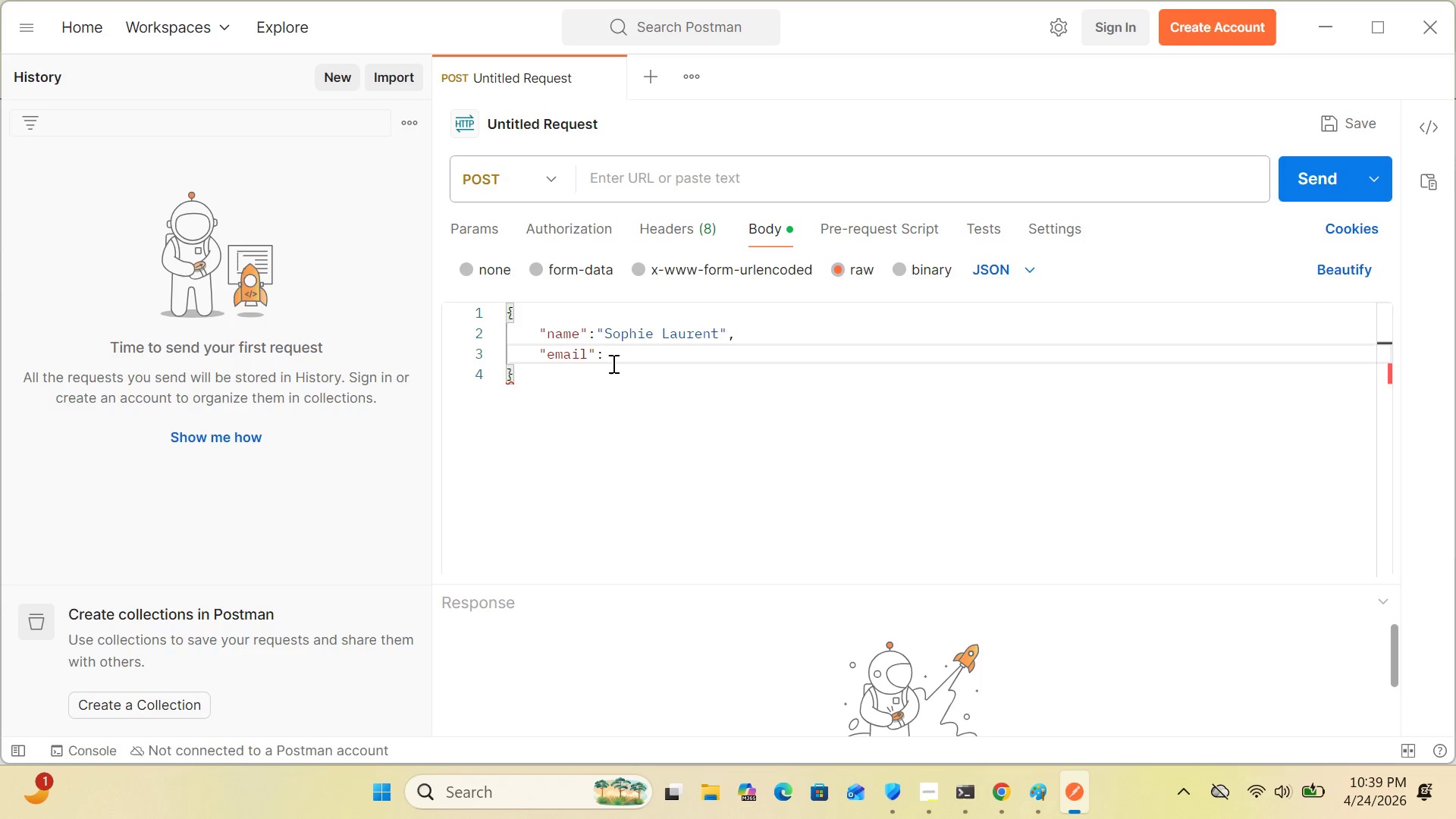 
type("sanabasra00009@gmail.com)
 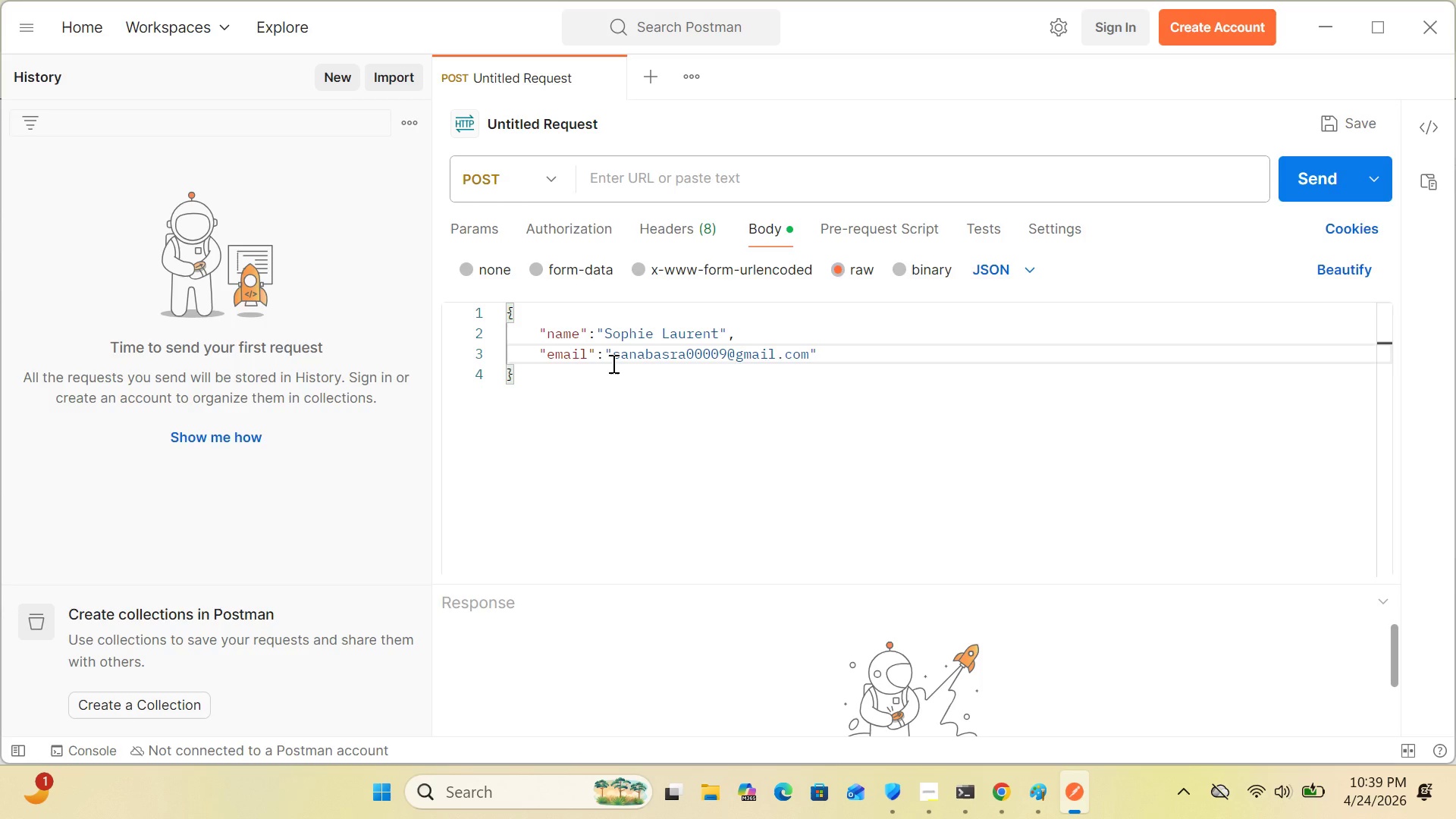 
left_click([826, 351])
 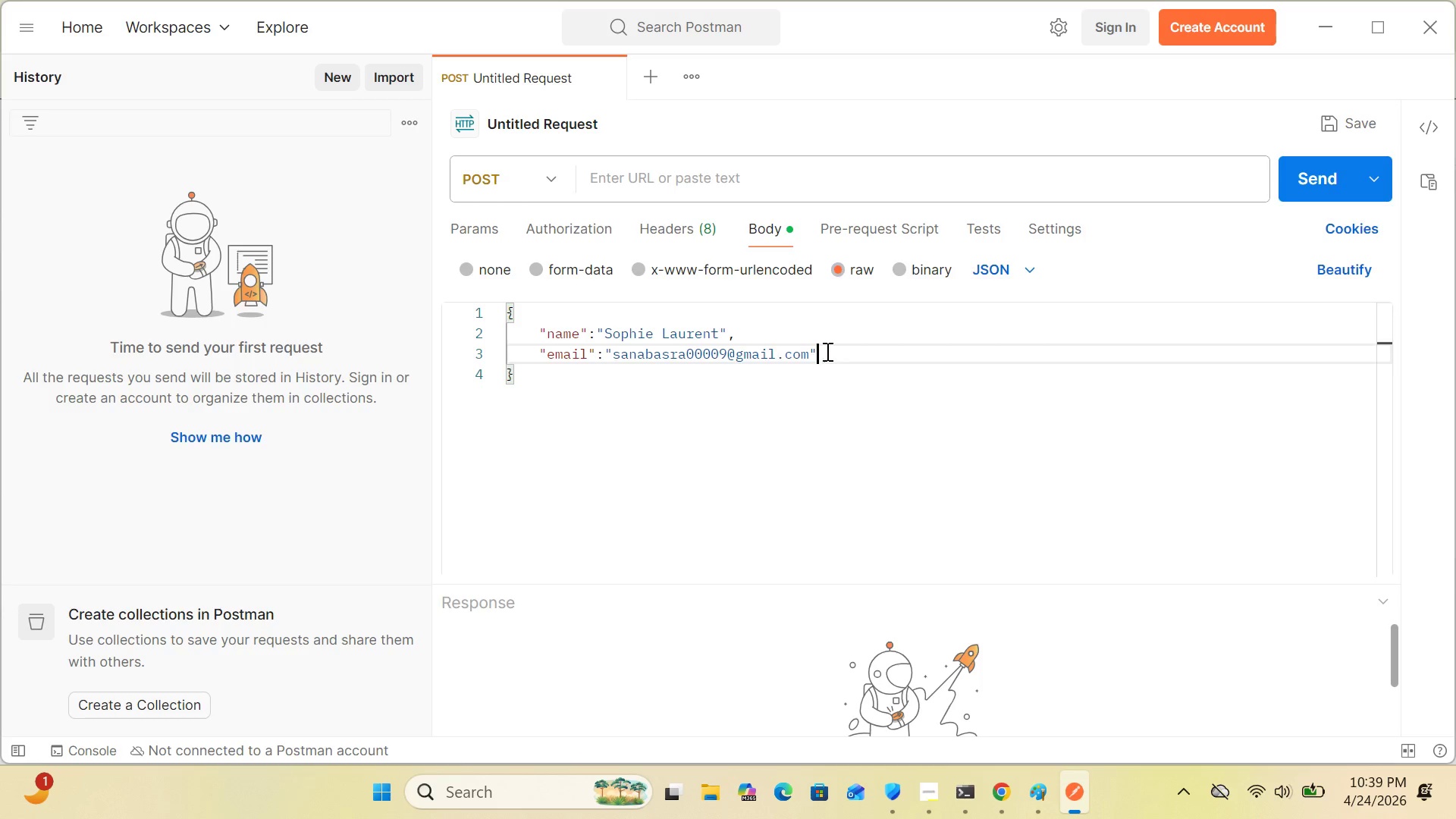 
key(Comma)
 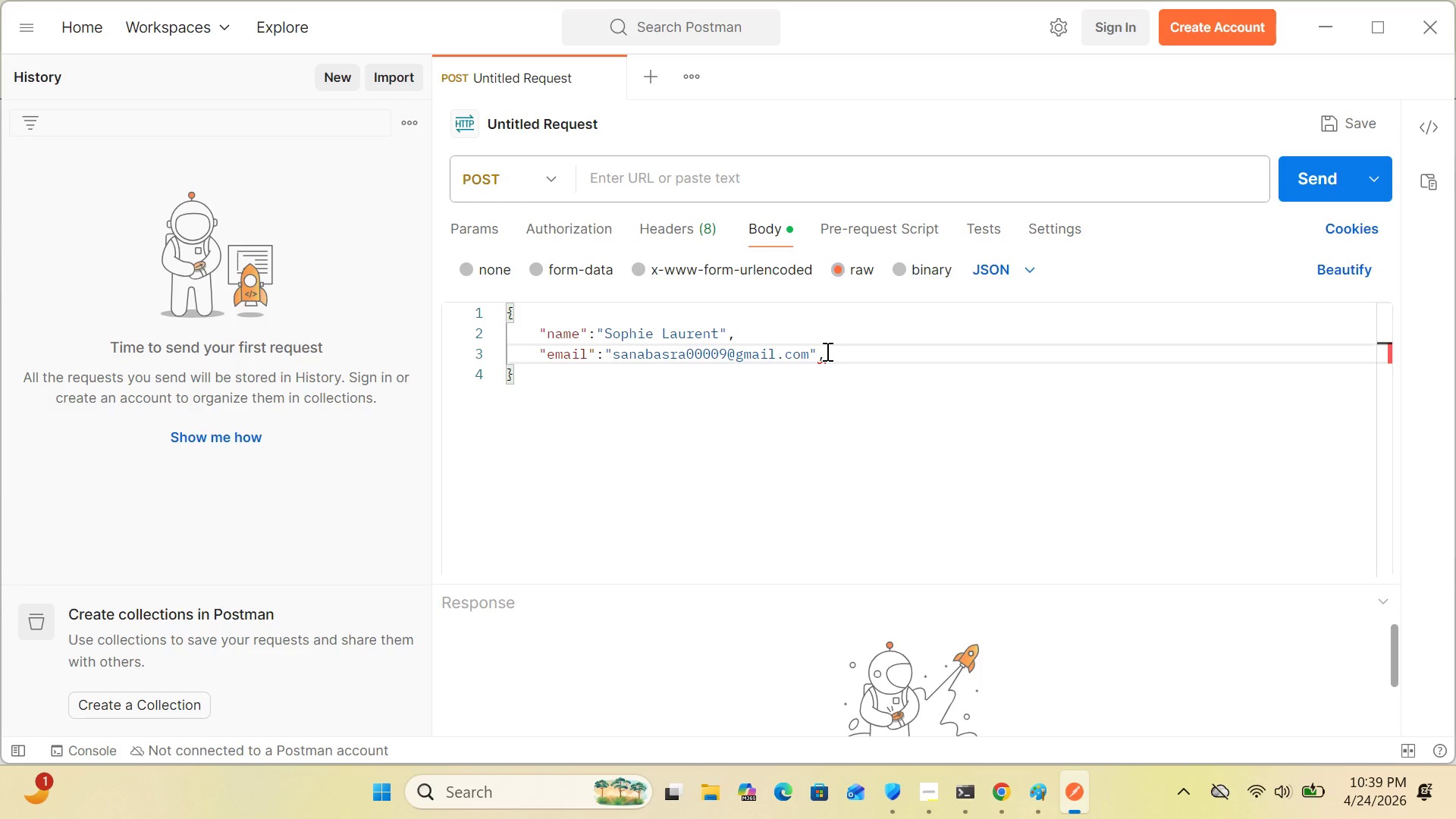 
key(Enter)
 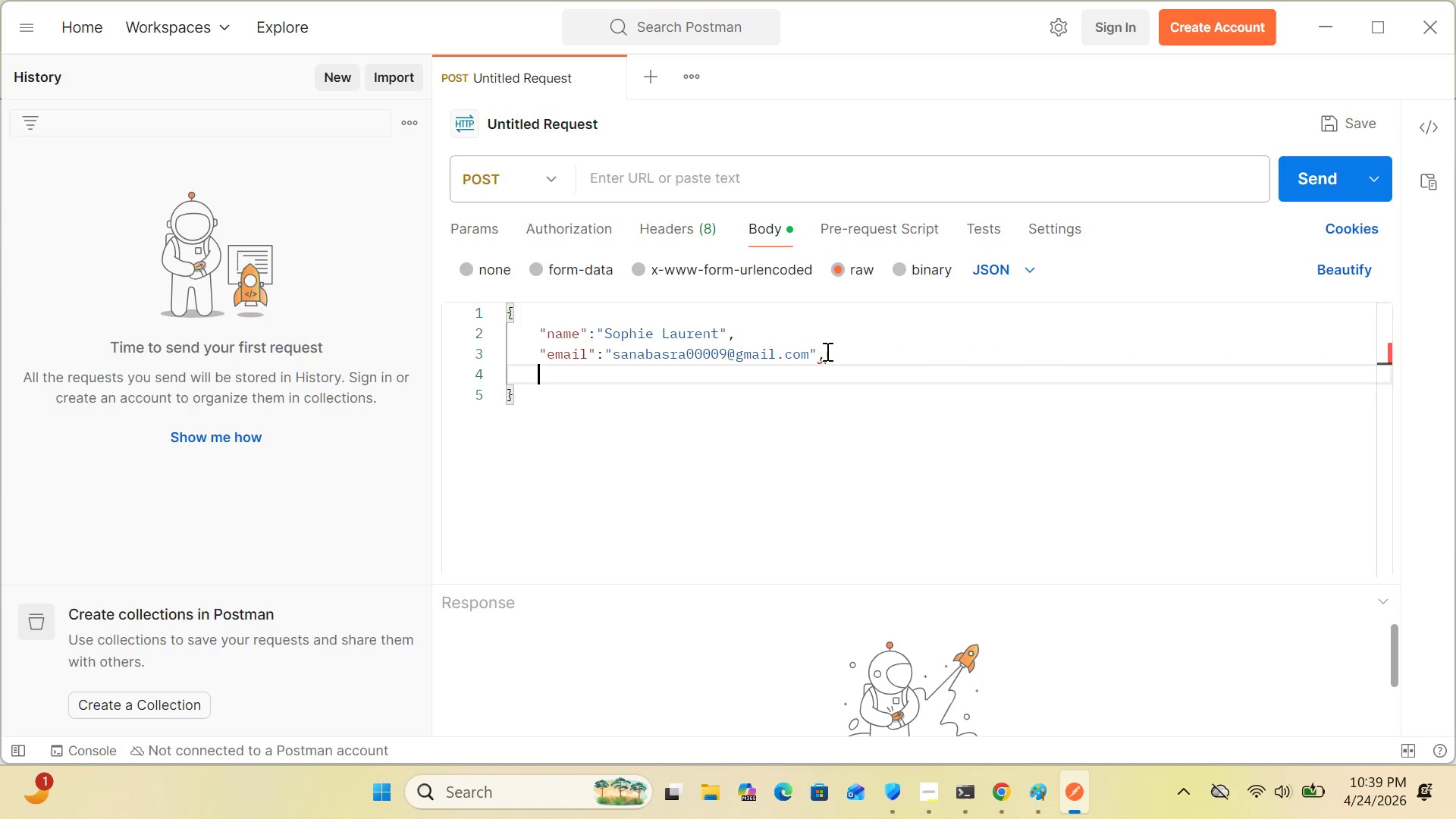 
type("prefr)
key(Backspace)
type(erred_date)
 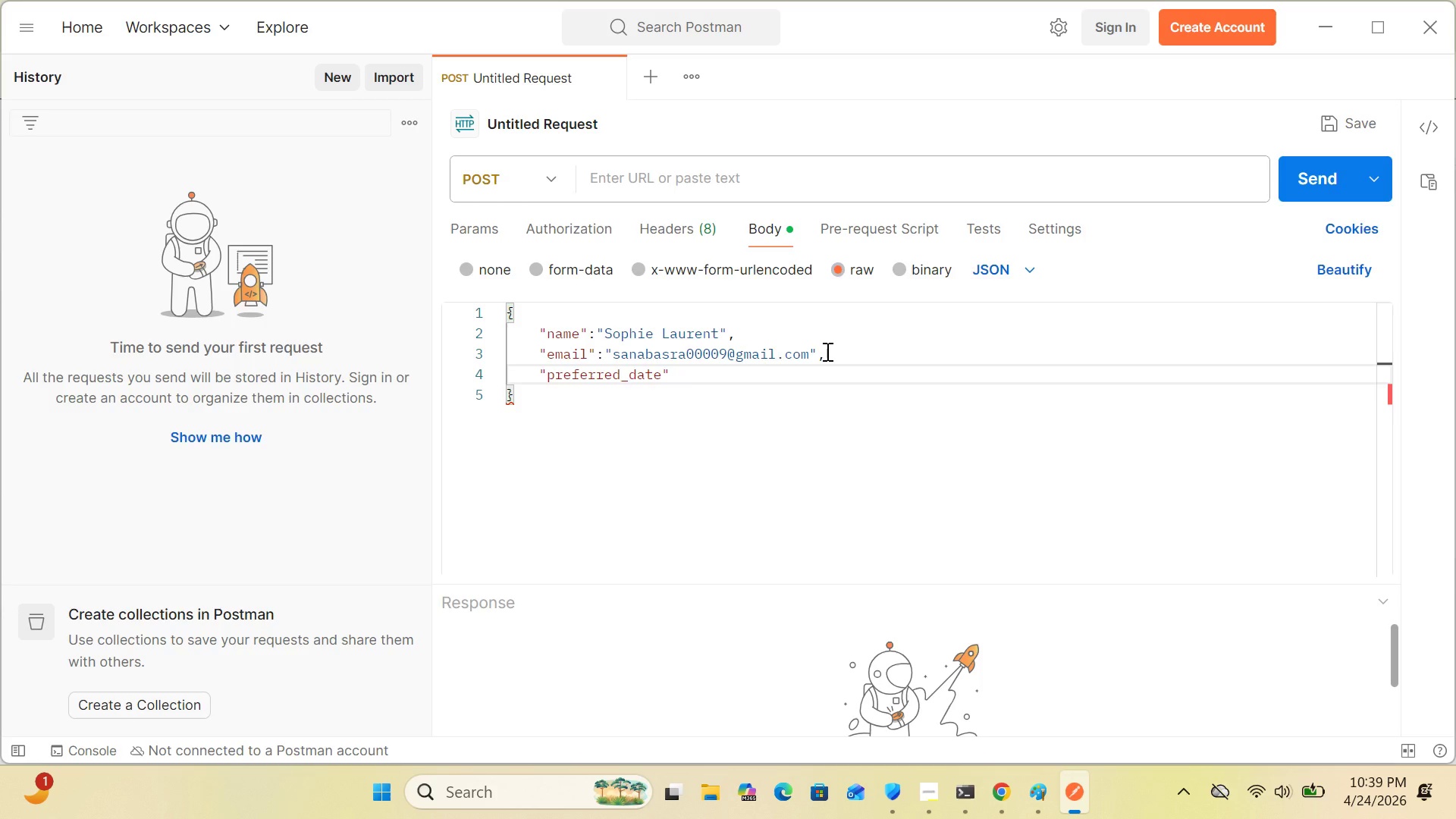 
left_click([681, 369])
 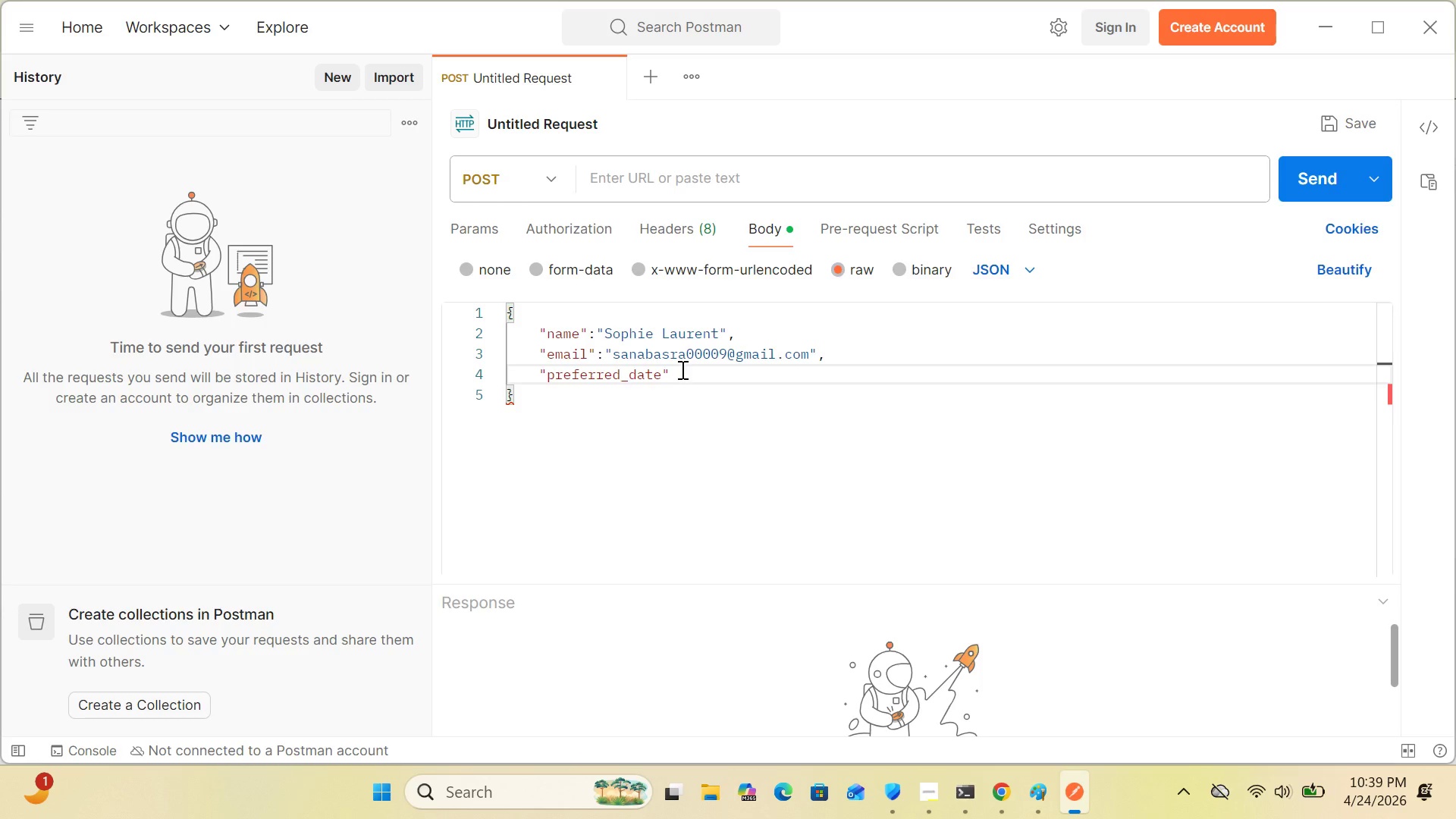 
type(: "2025-06-14)
 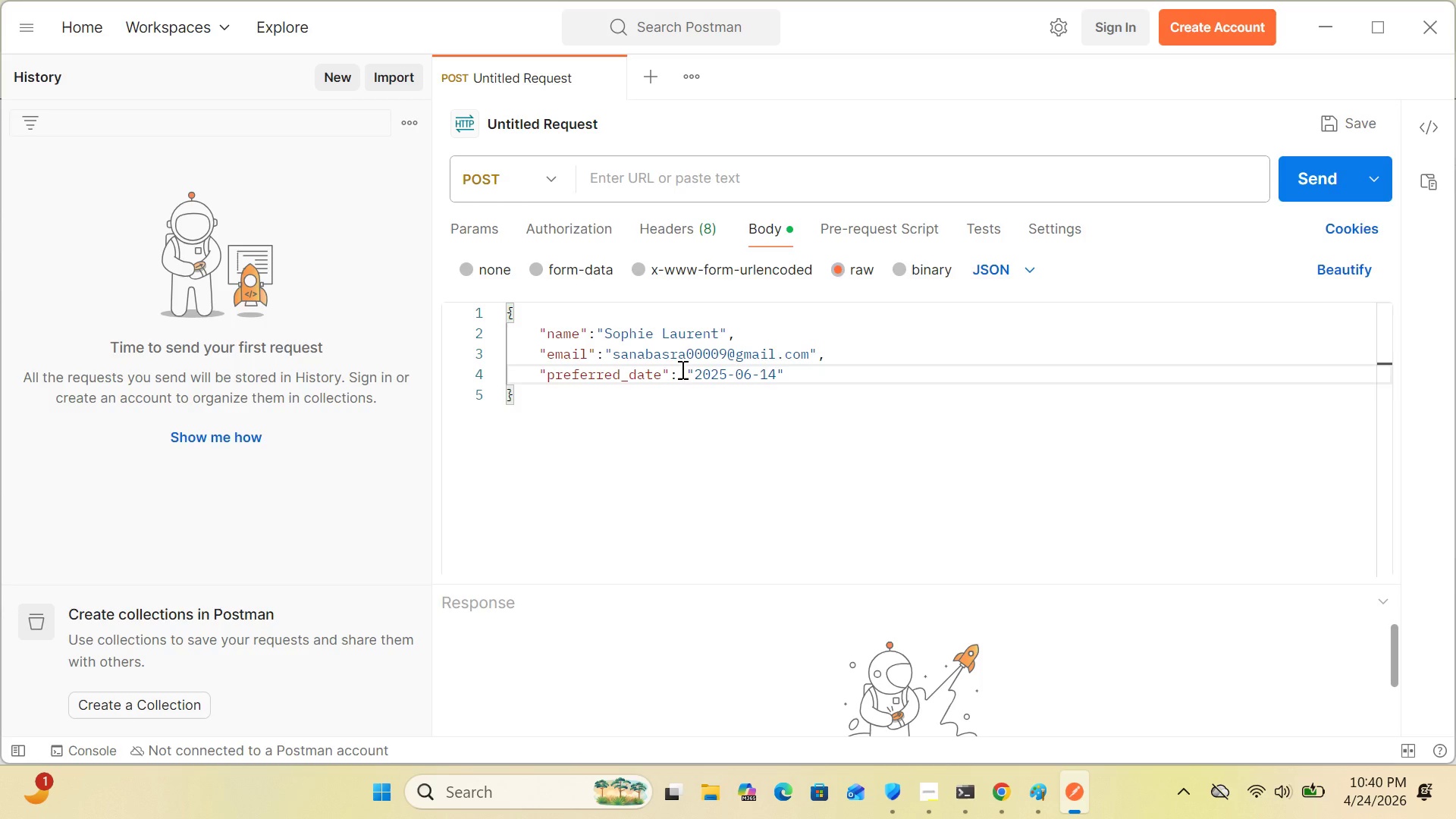 
left_click([797, 374])
 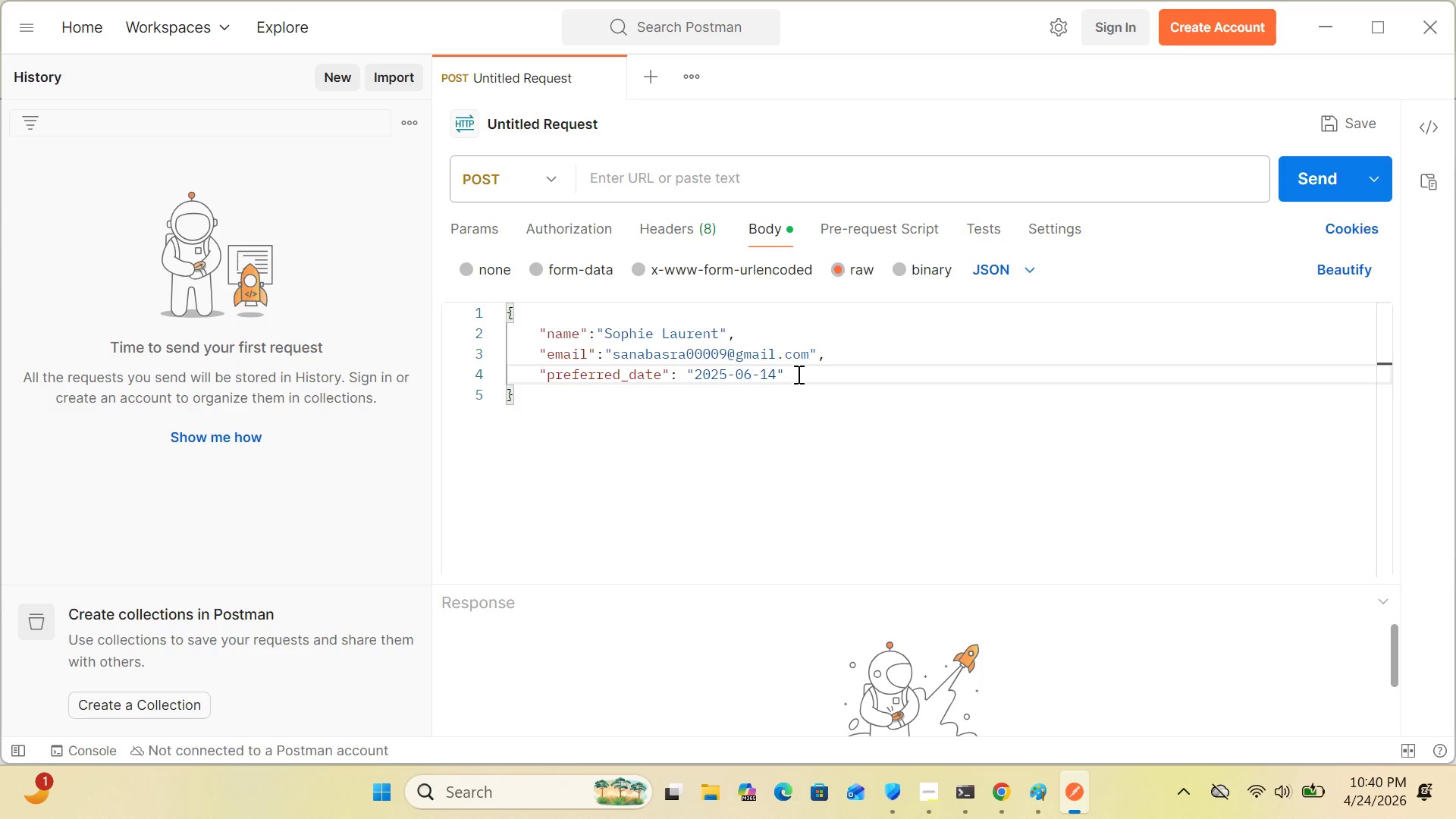 
key(Comma)
 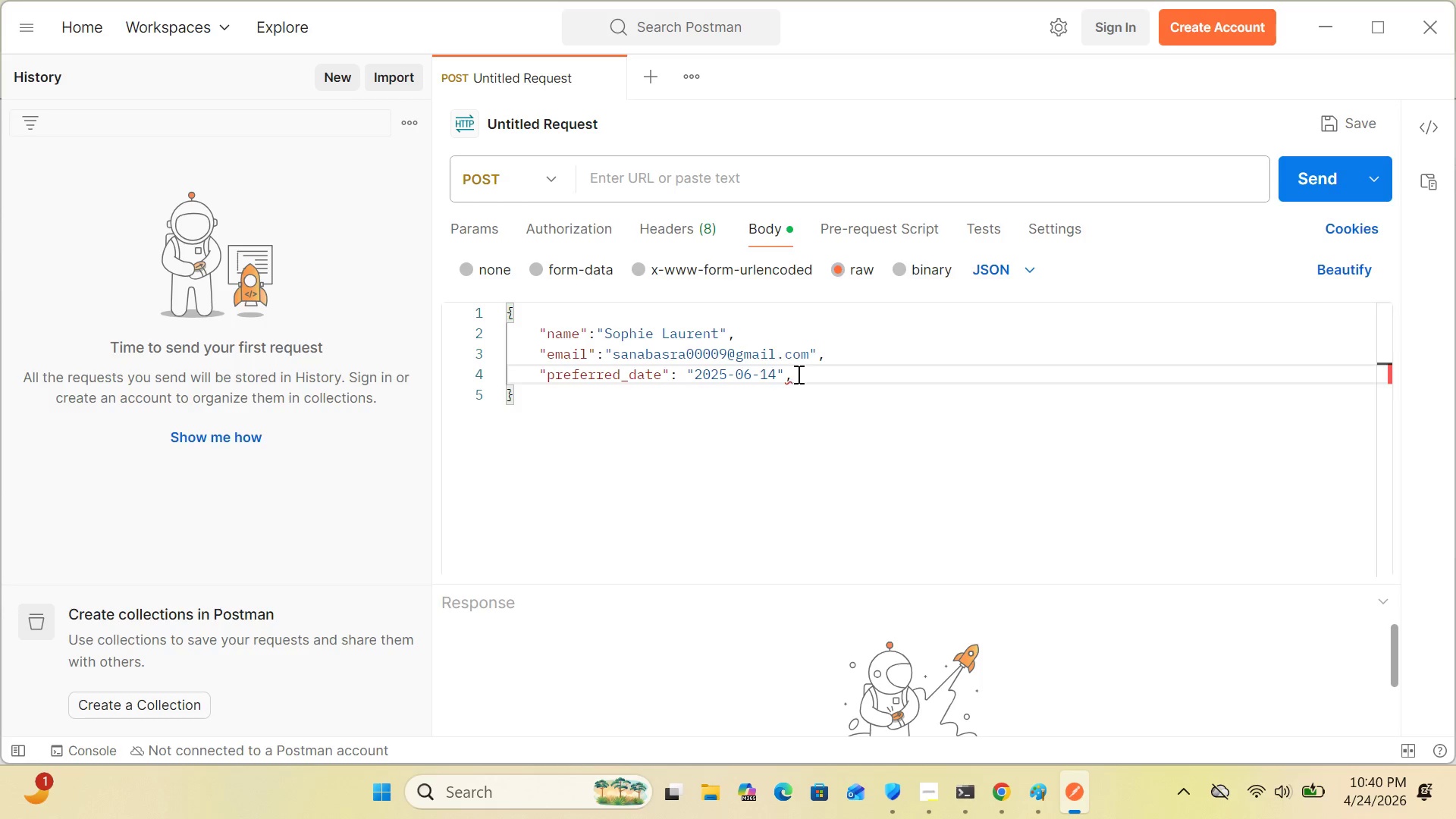 
key(Enter)
 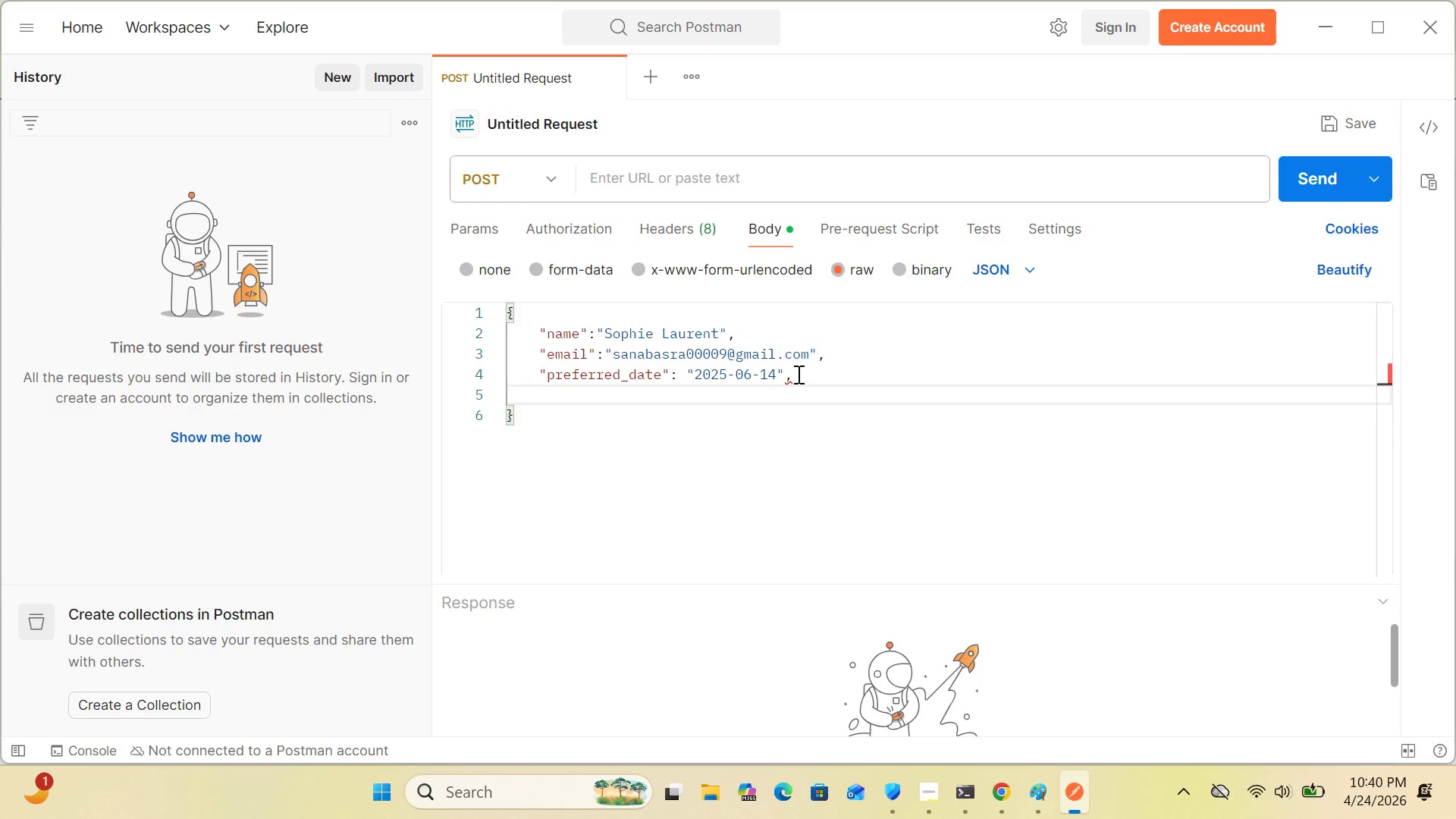 
type("party_size)
 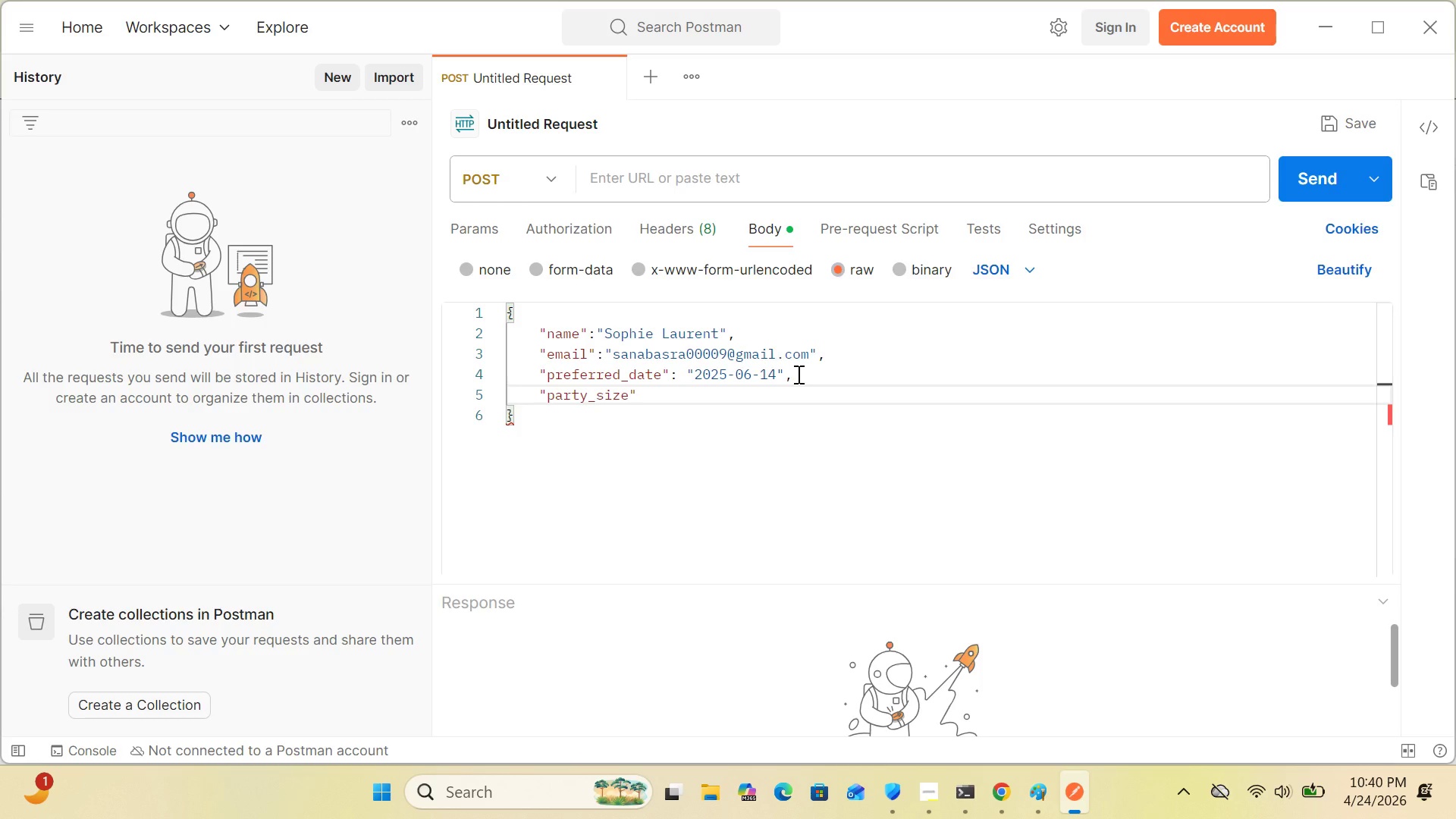 
left_click([650, 395])
 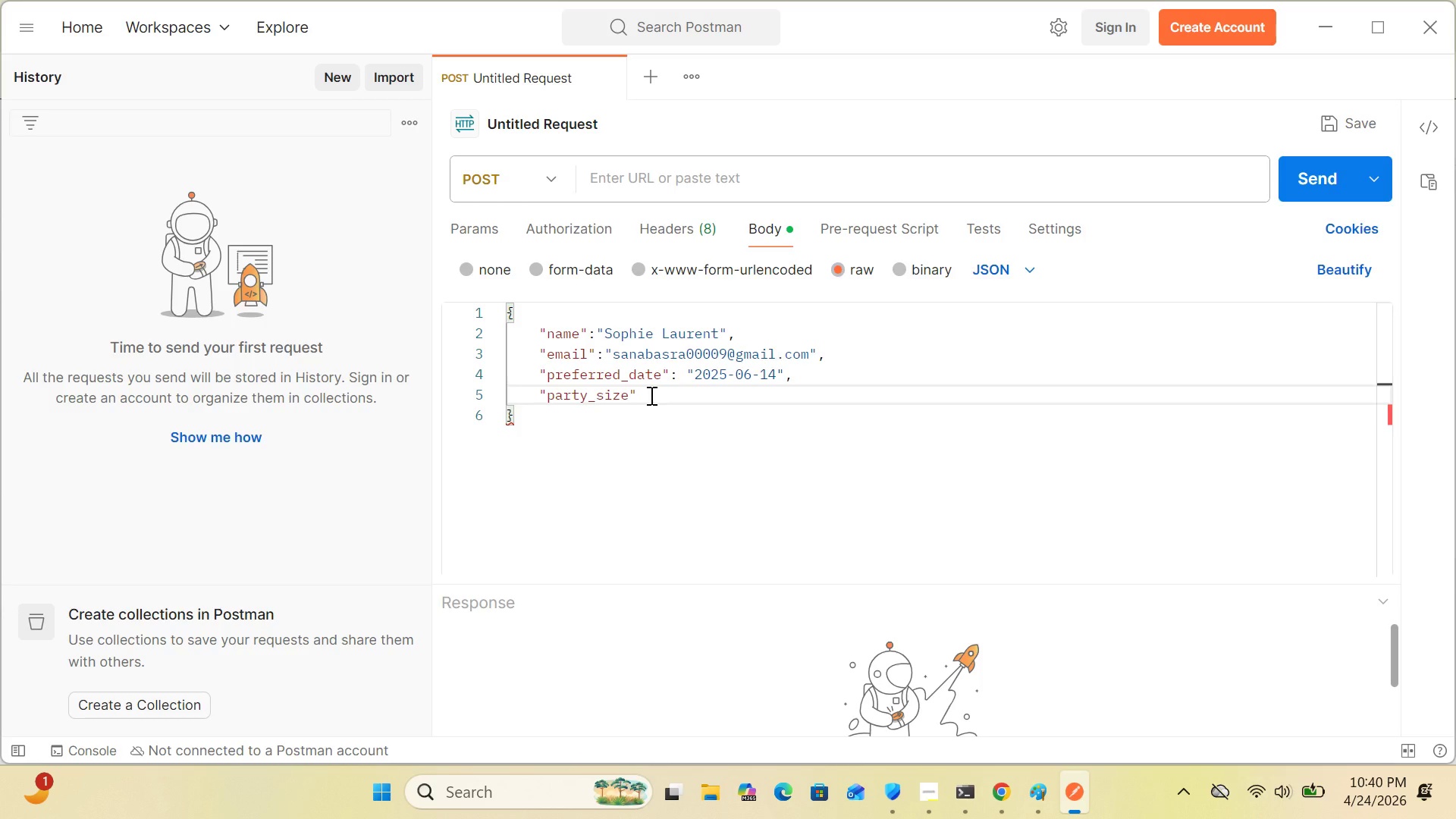 
key(Shift+Semicolon)
 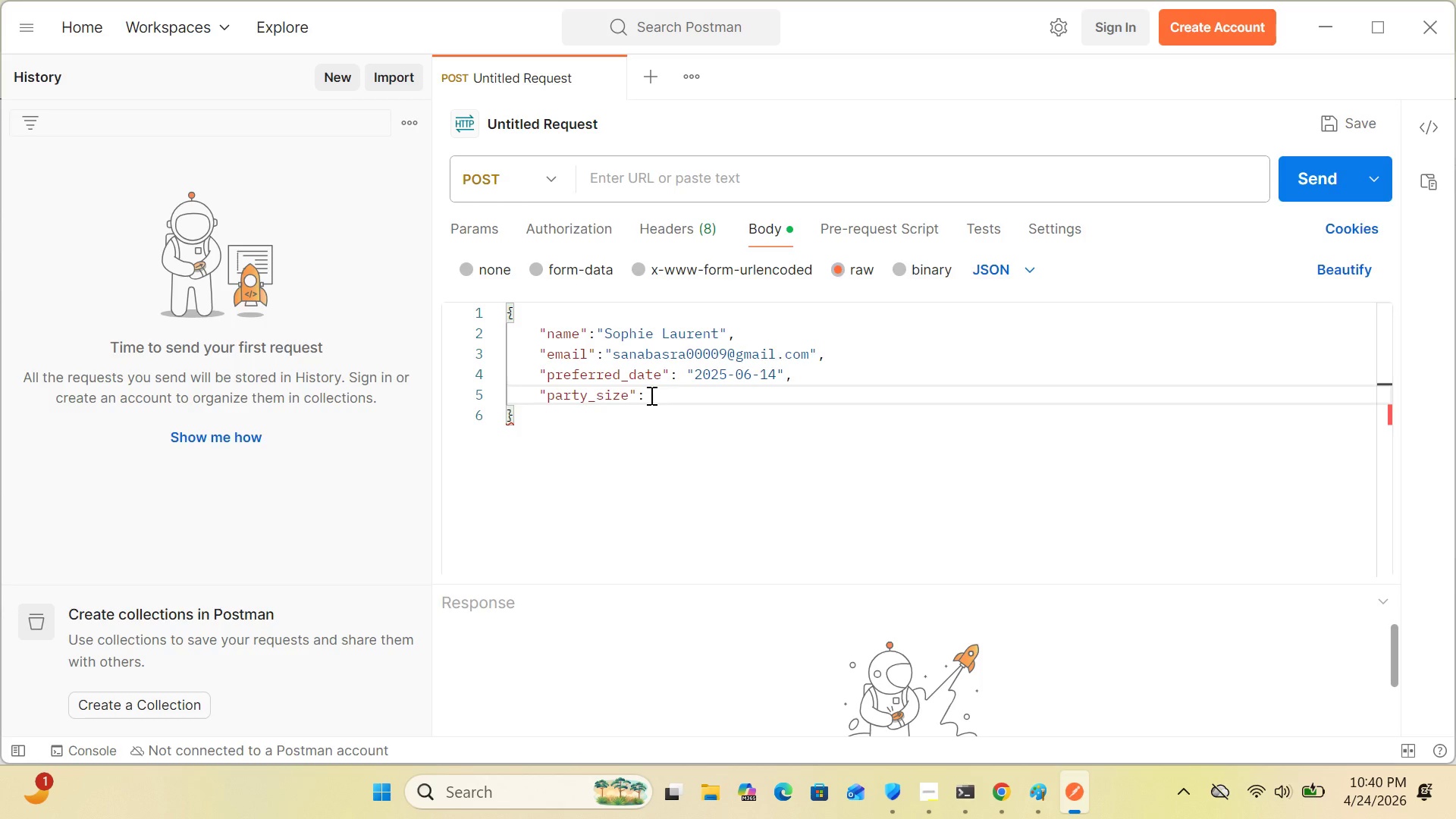 
key(Shift+Quote)
 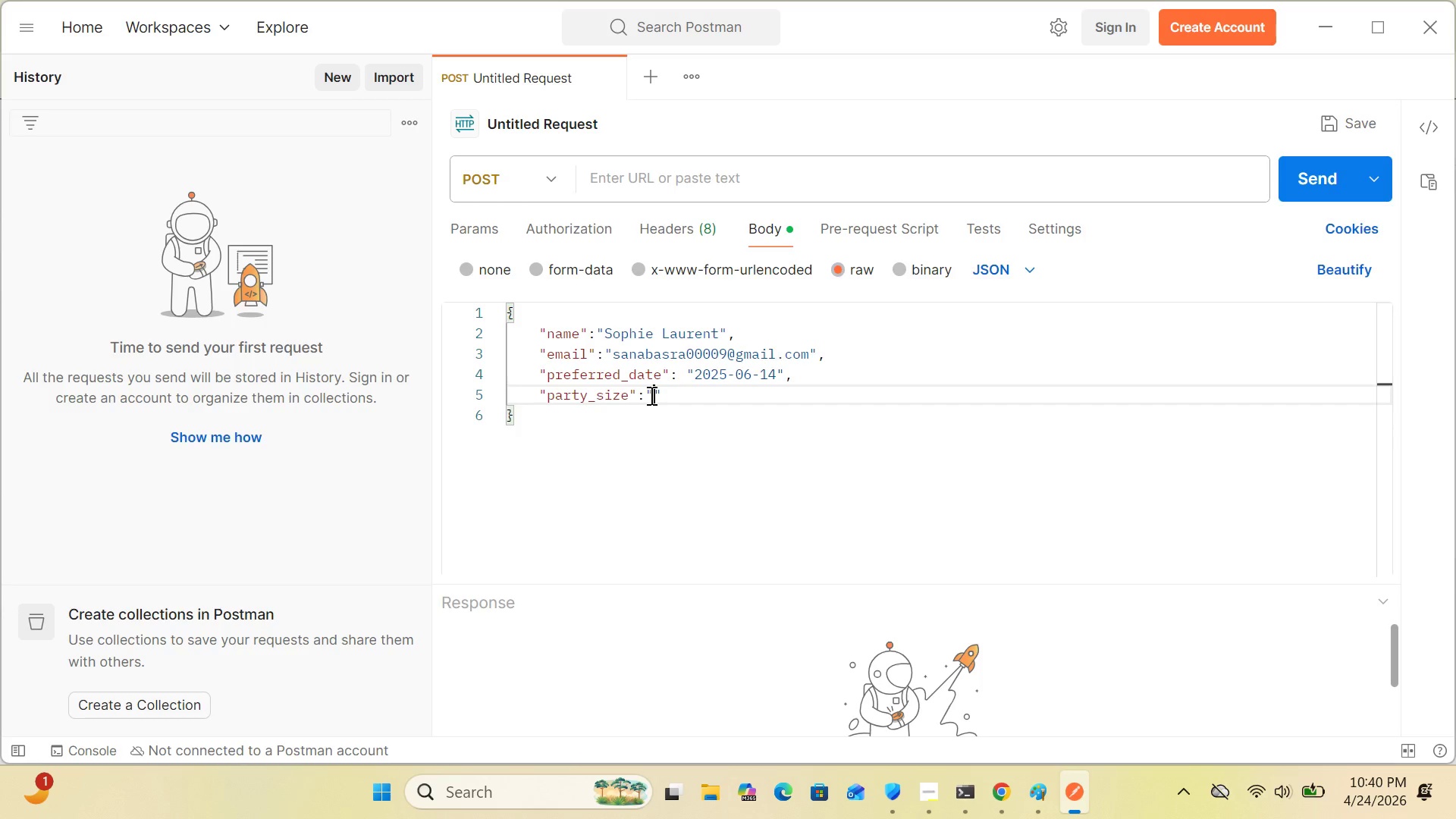 
key(4)
 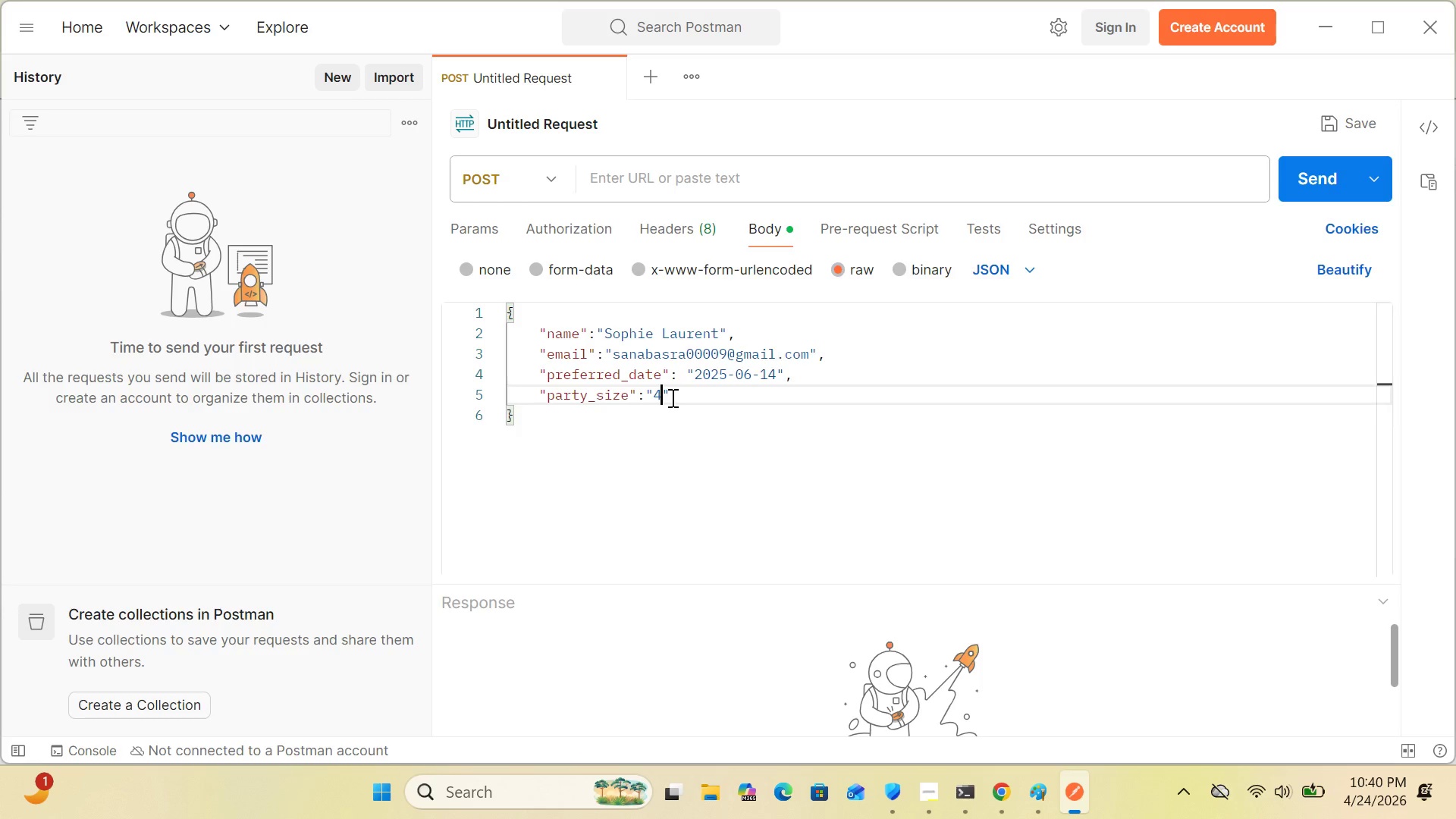 
left_click([671, 397])
 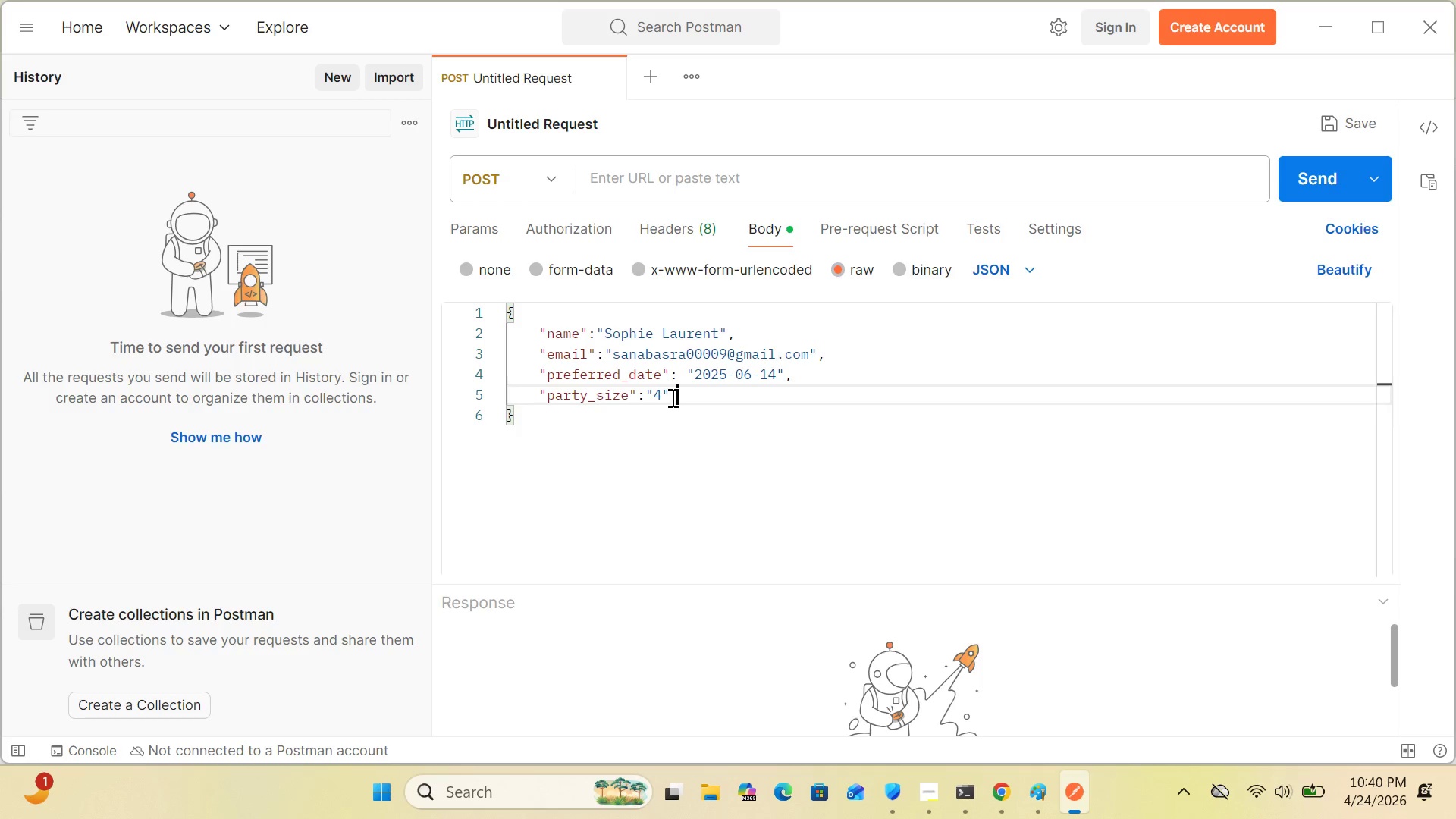 
key(Comma)
 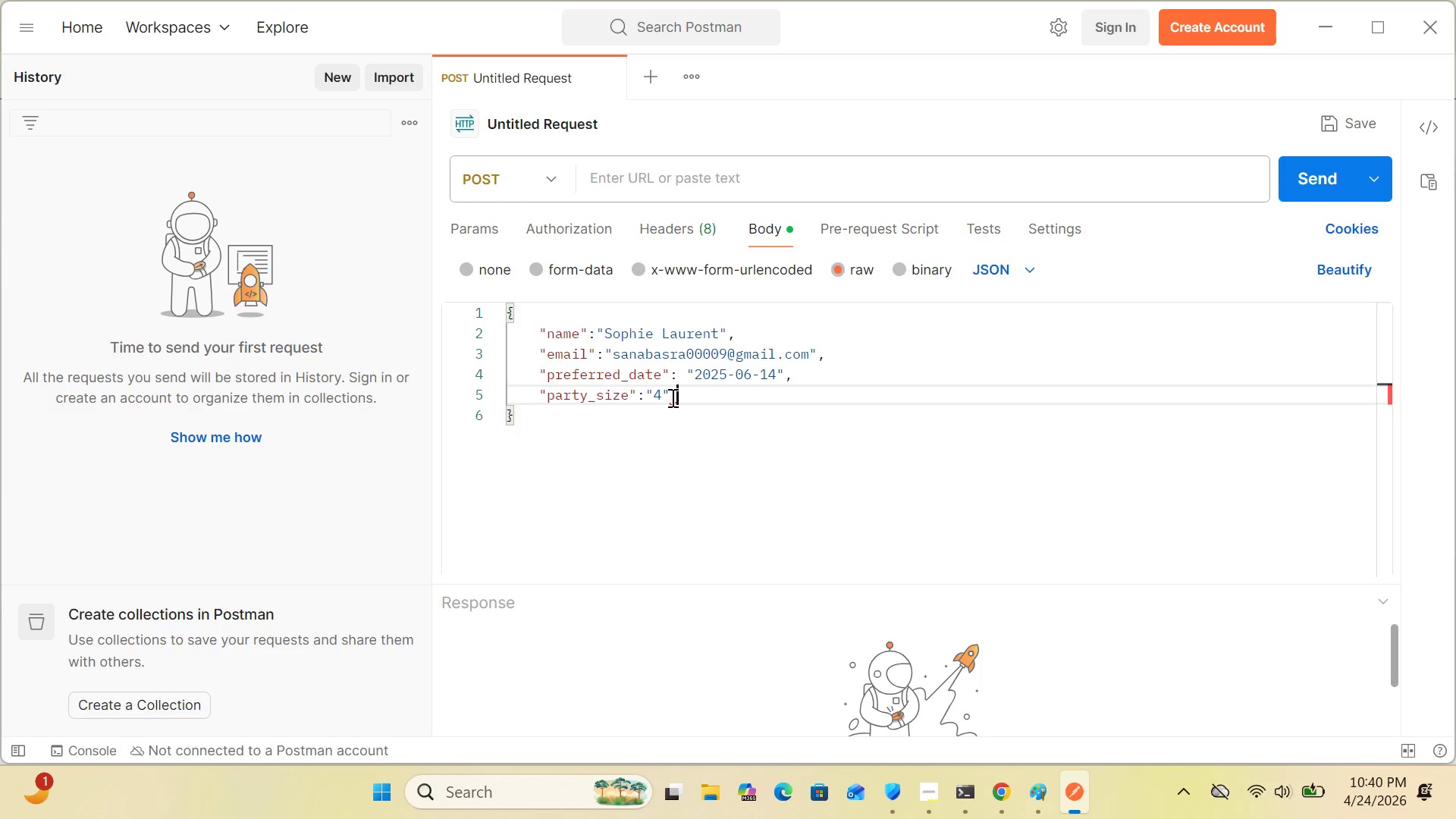 
key(Enter)
 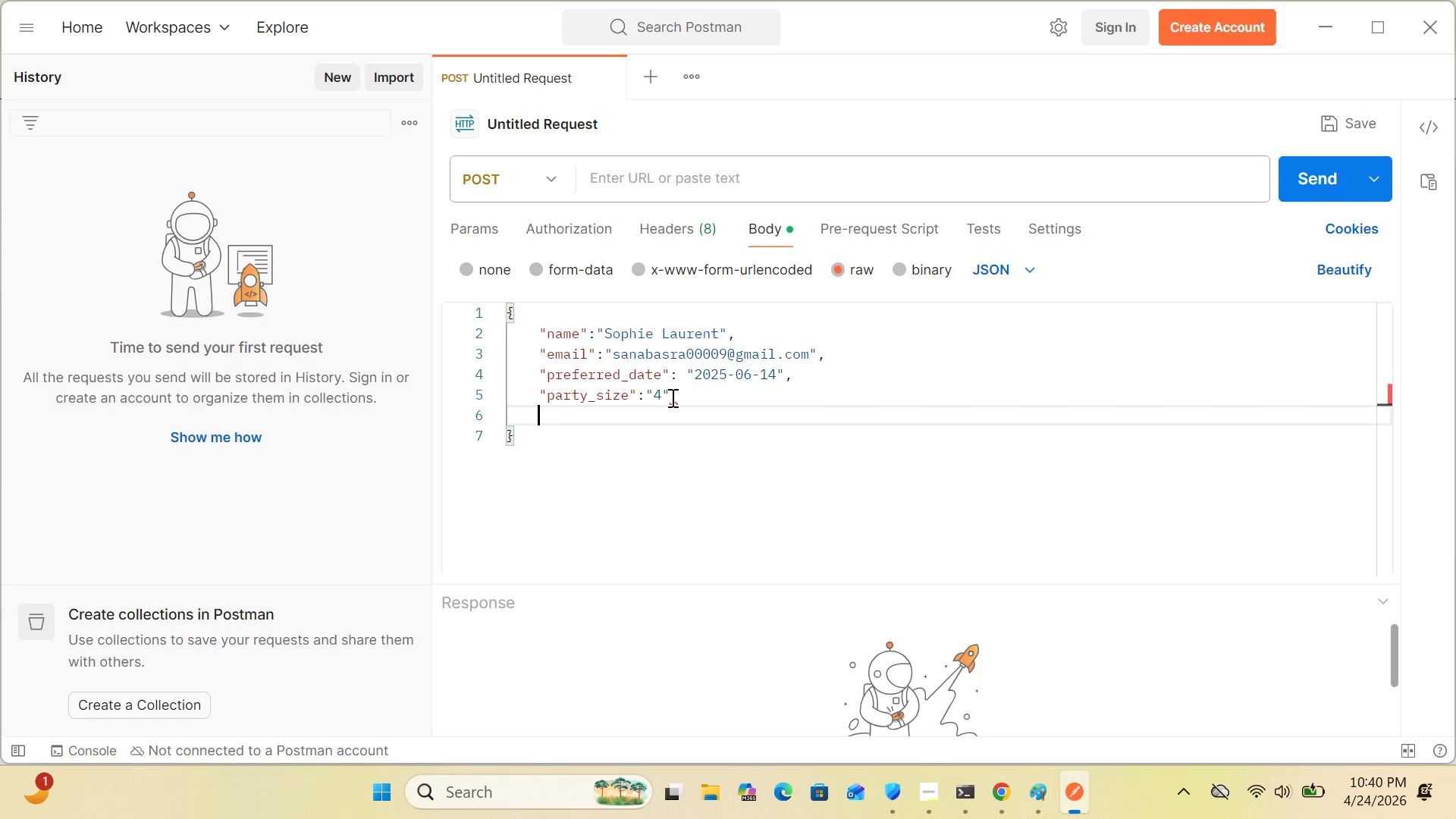 
type("special_requirement)
 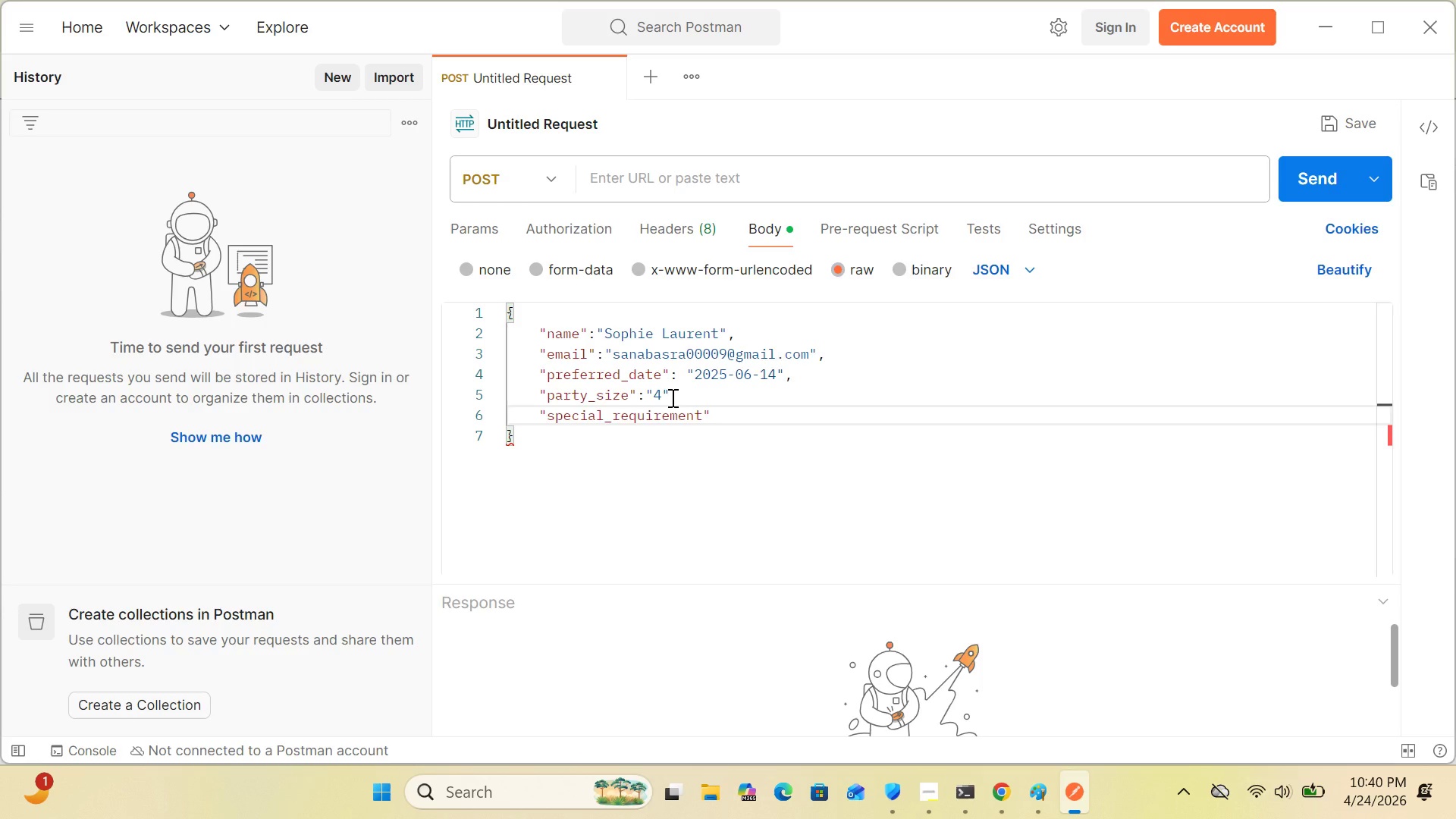 
left_click([719, 419])
 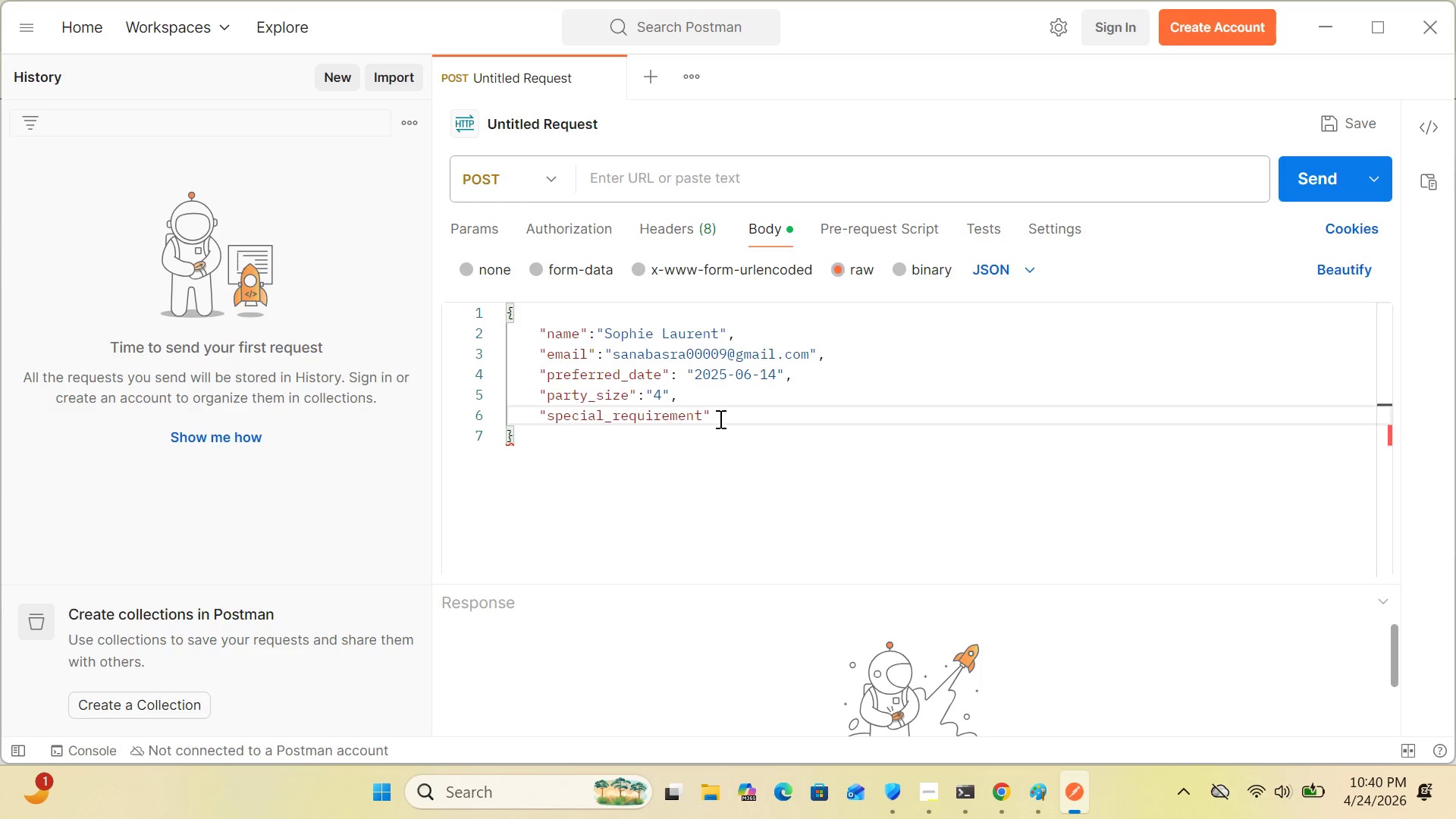 
key(Shift+Semicolon)
 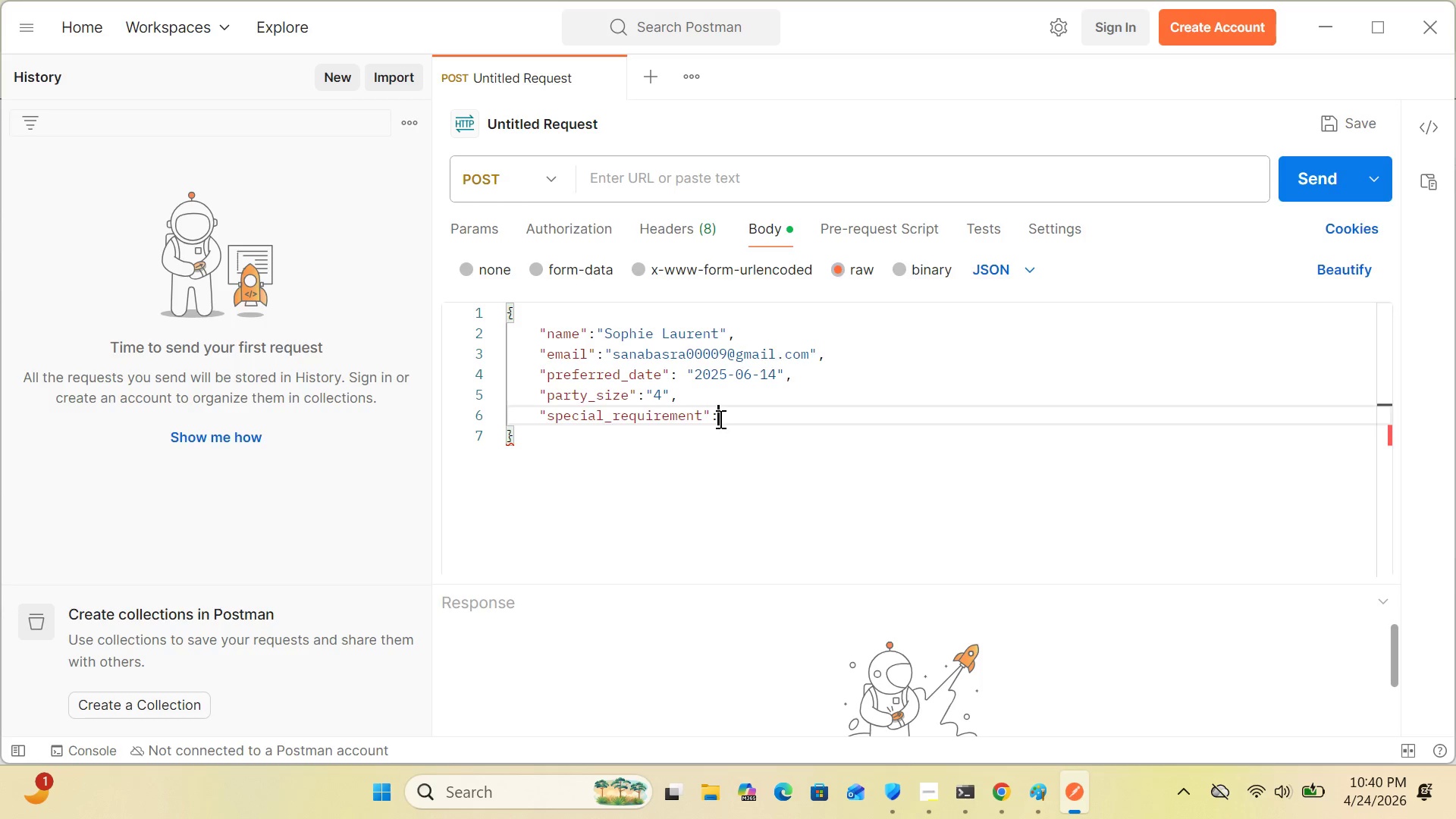 
type( "Vegan)
 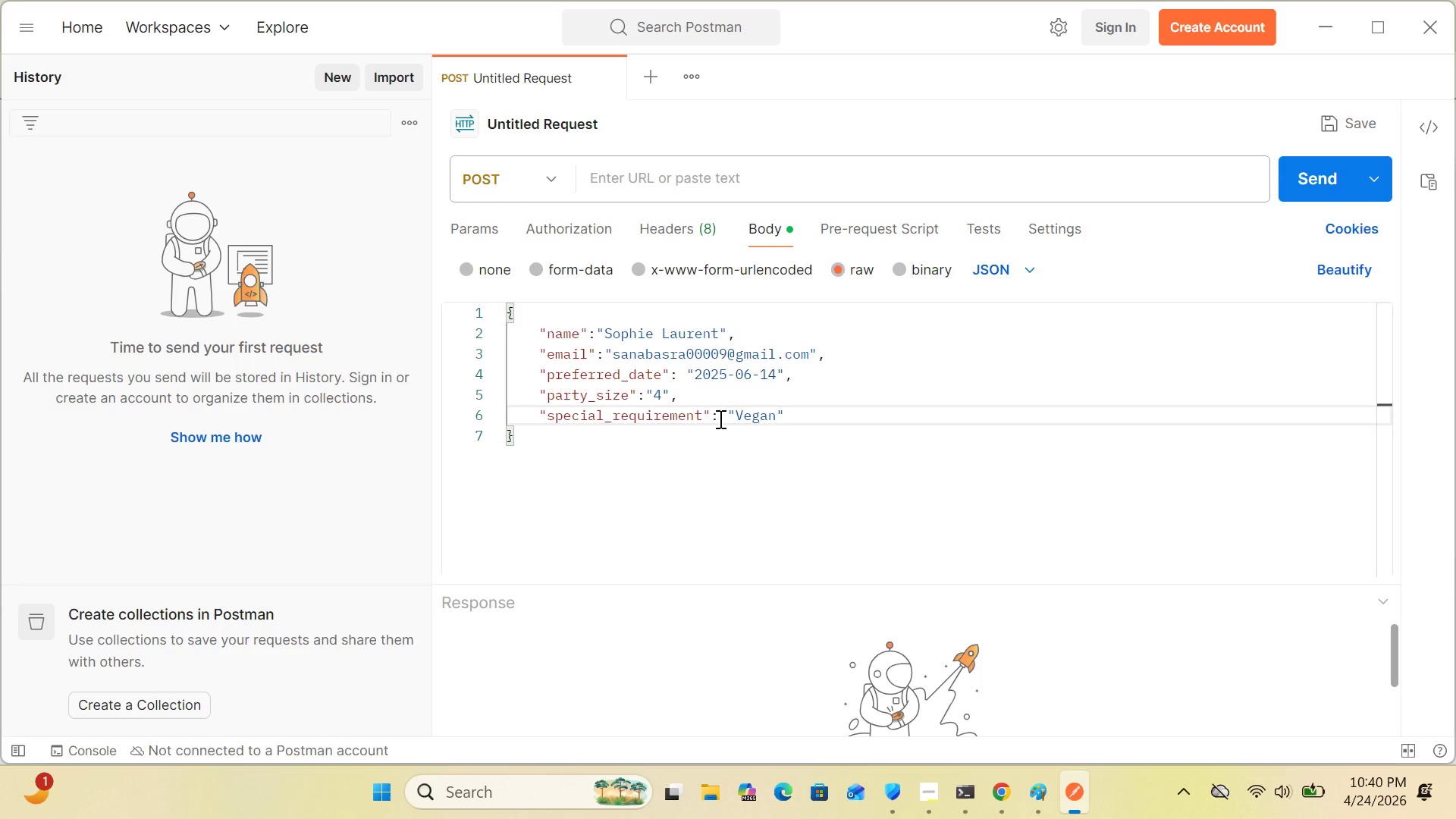 
wait(9.69)
 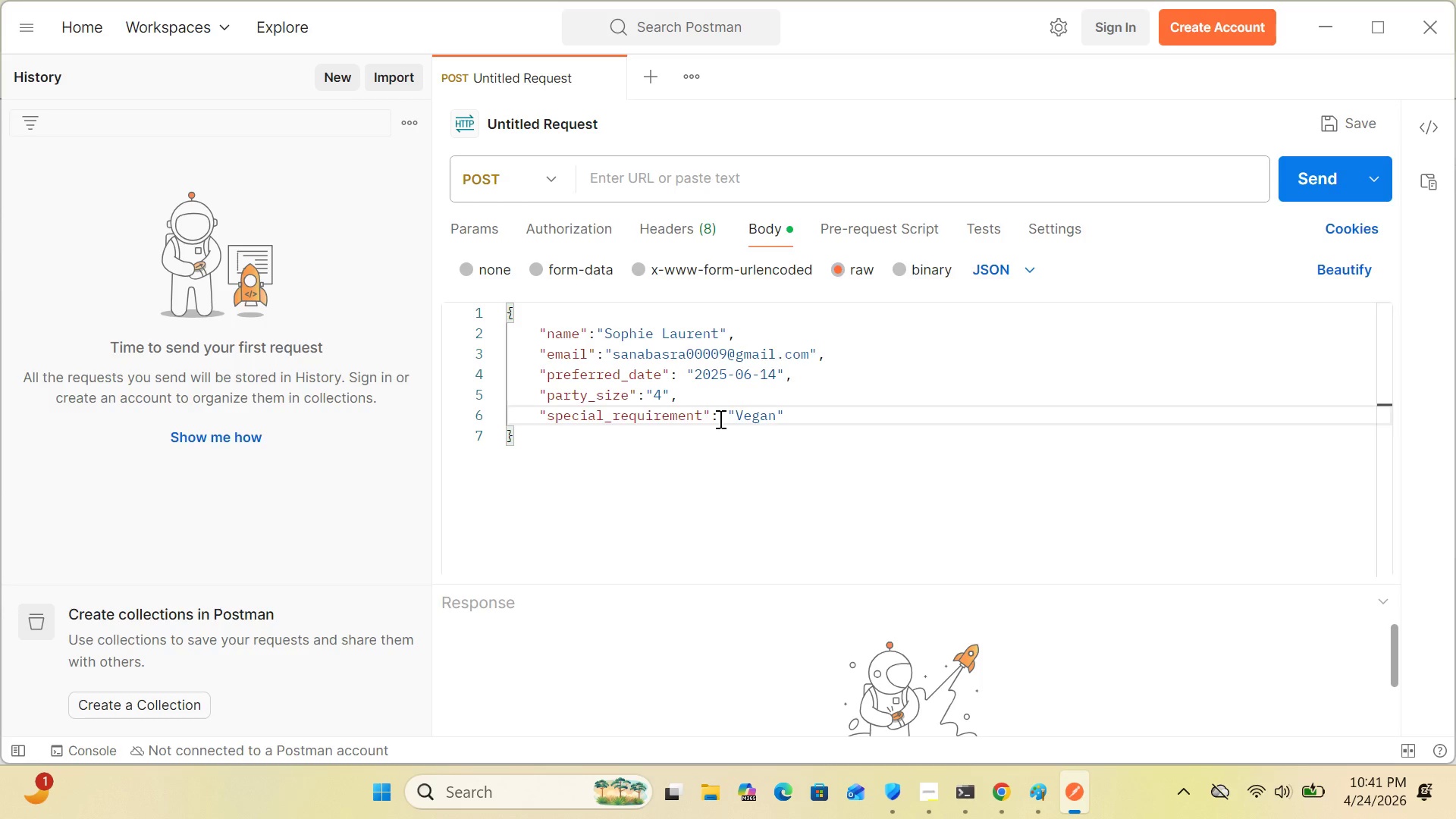 
left_click([1002, 799])
 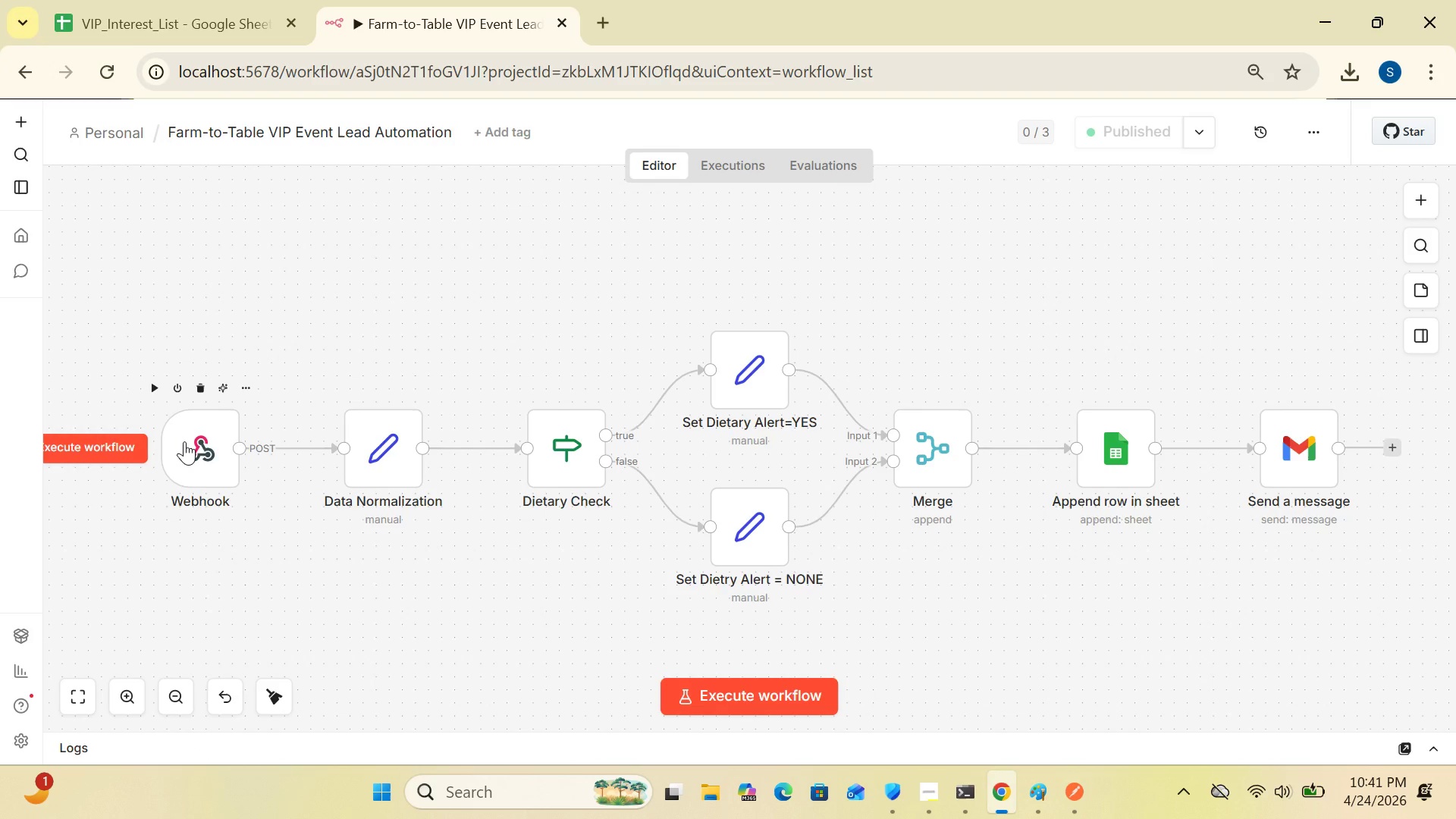 
double_click([184, 441])
 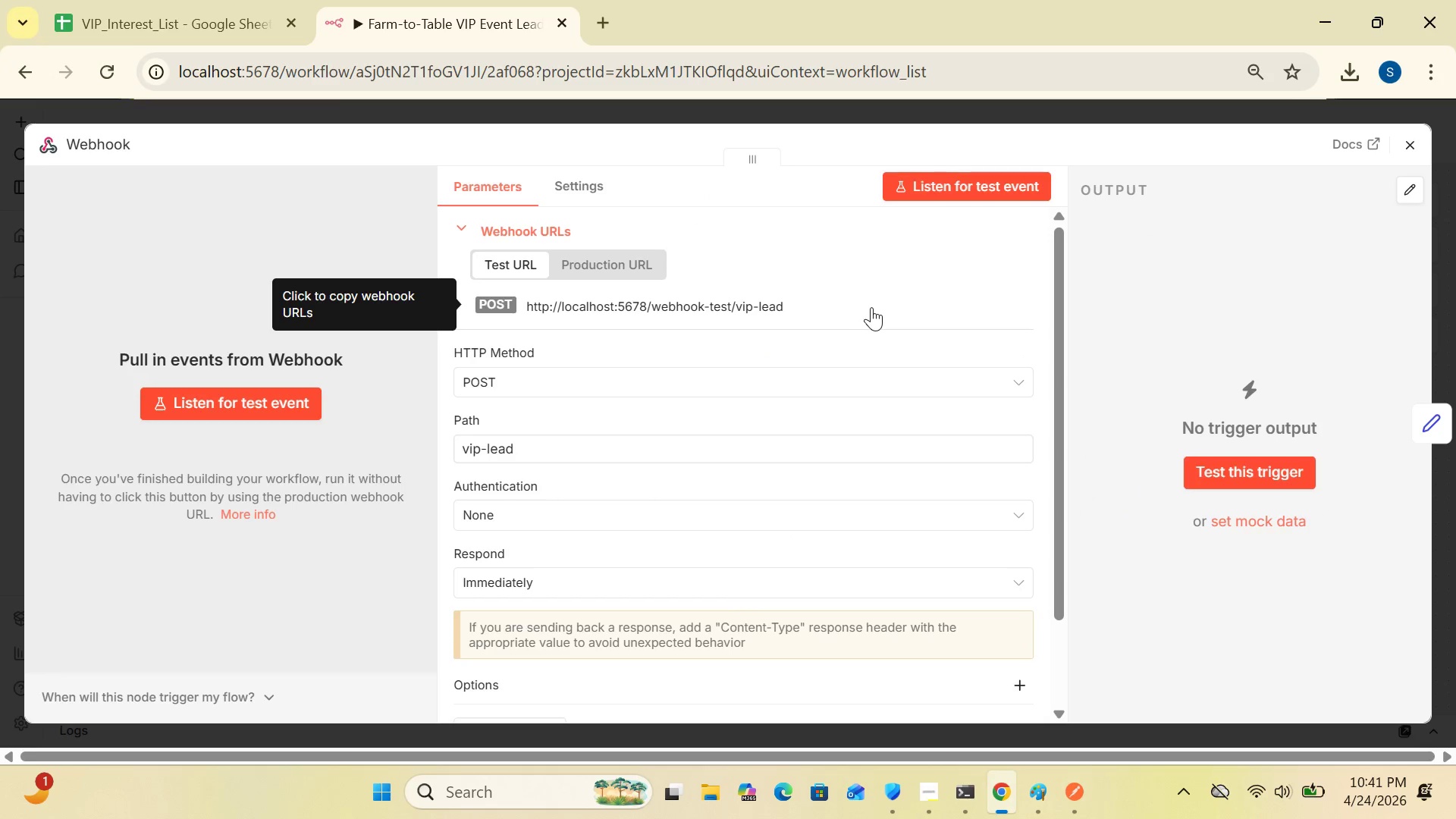 
left_click([871, 307])
 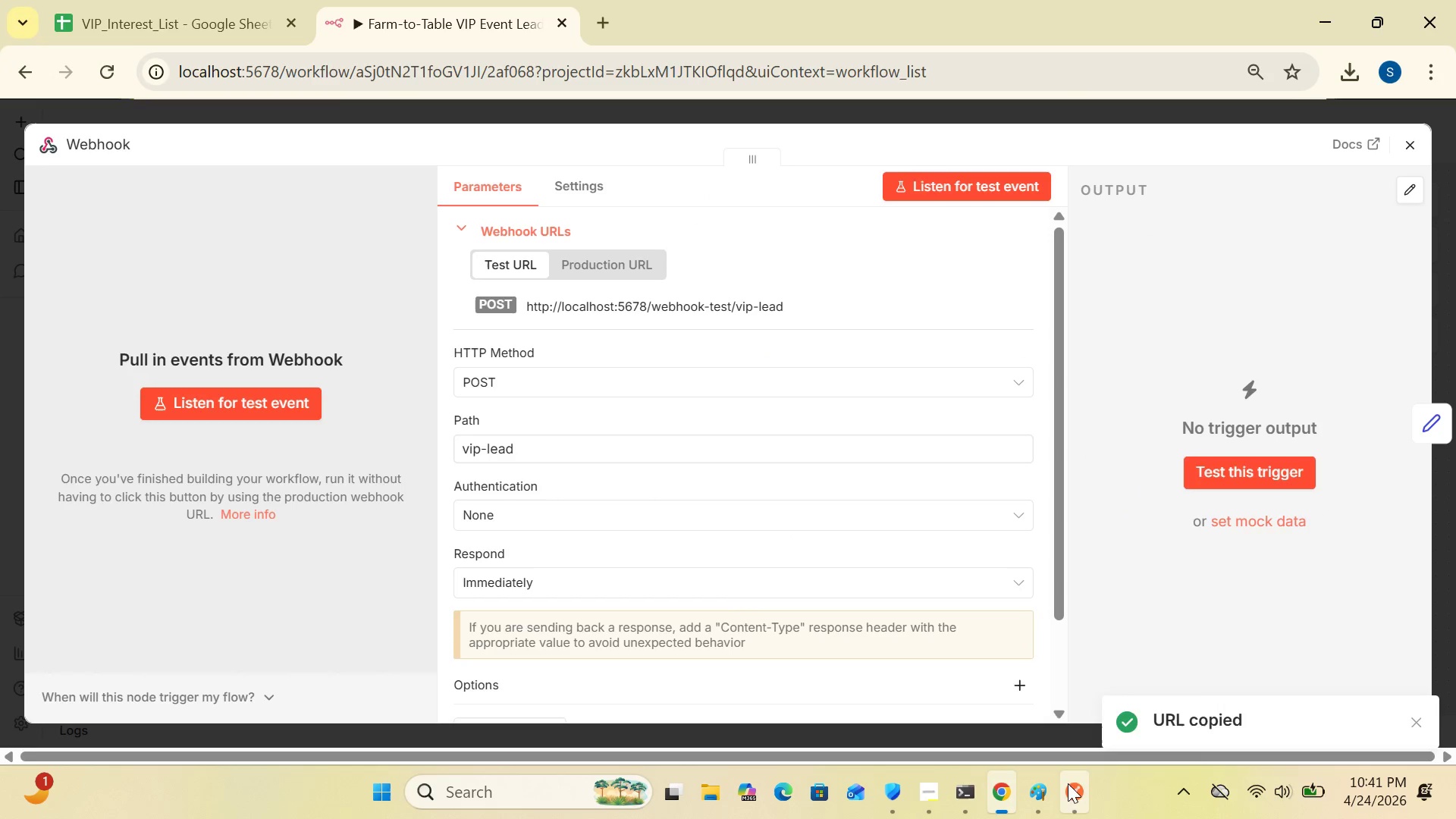 
left_click([1070, 792])
 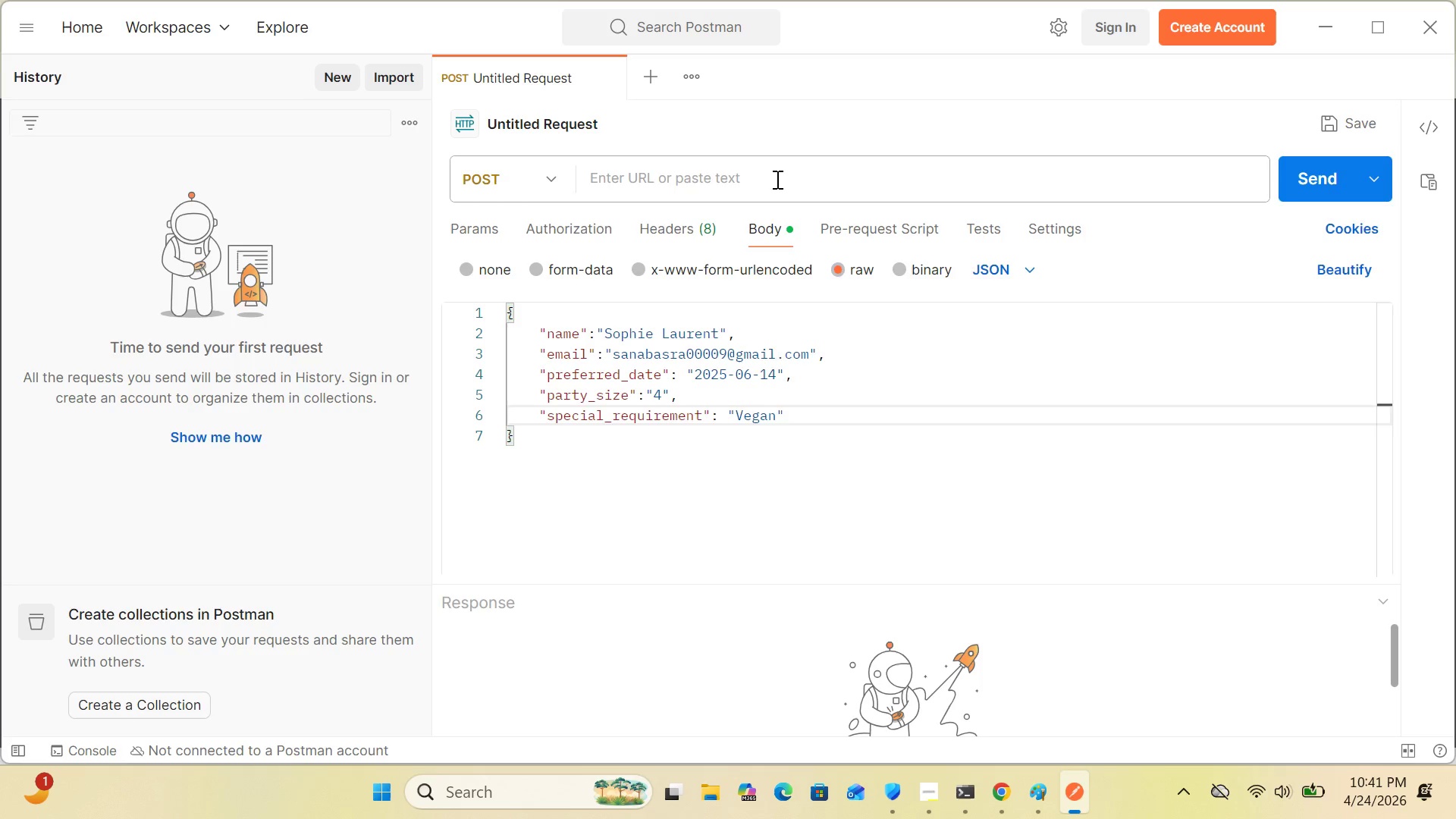 
left_click([776, 179])
 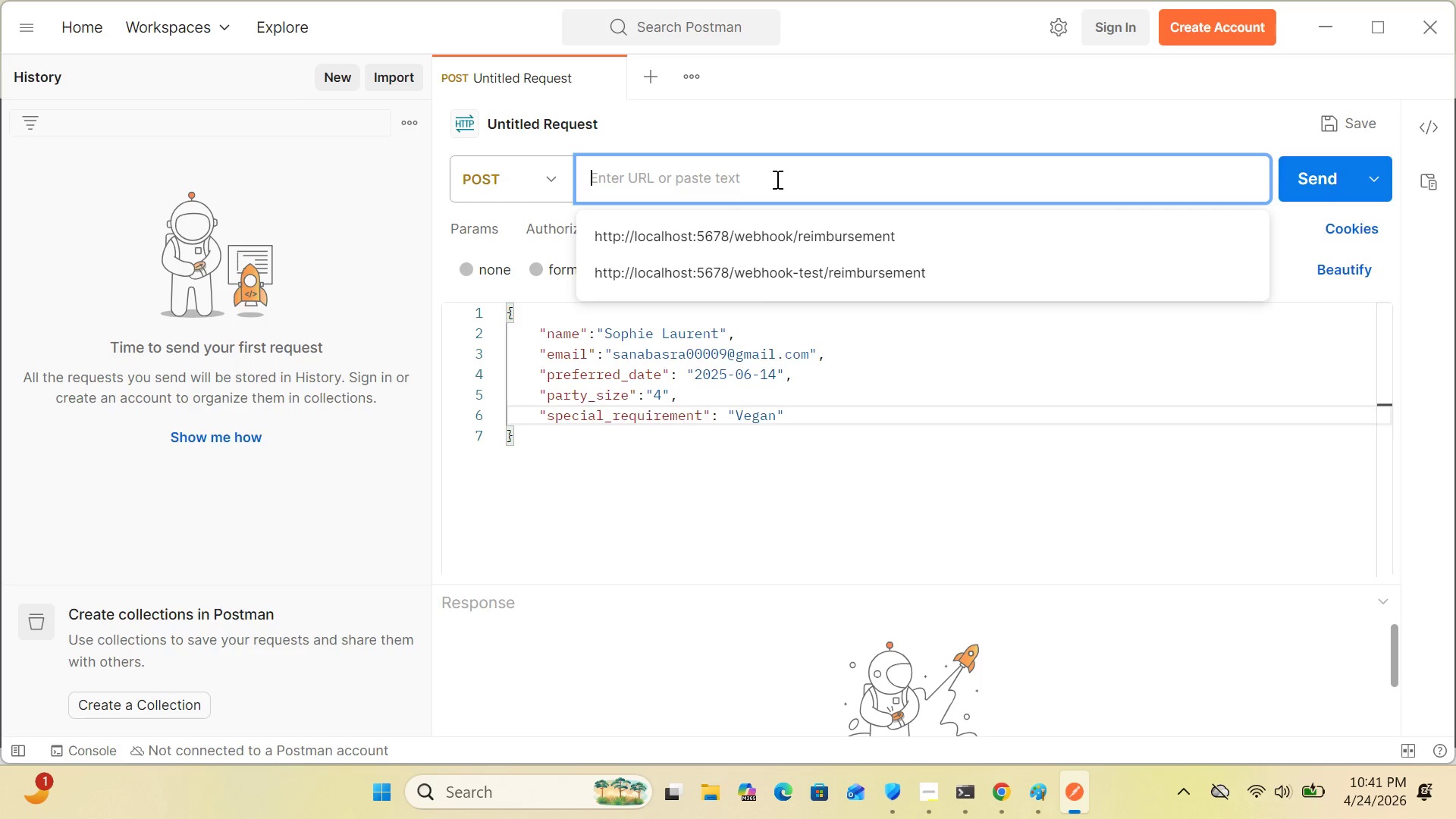 
key(Control+V)
 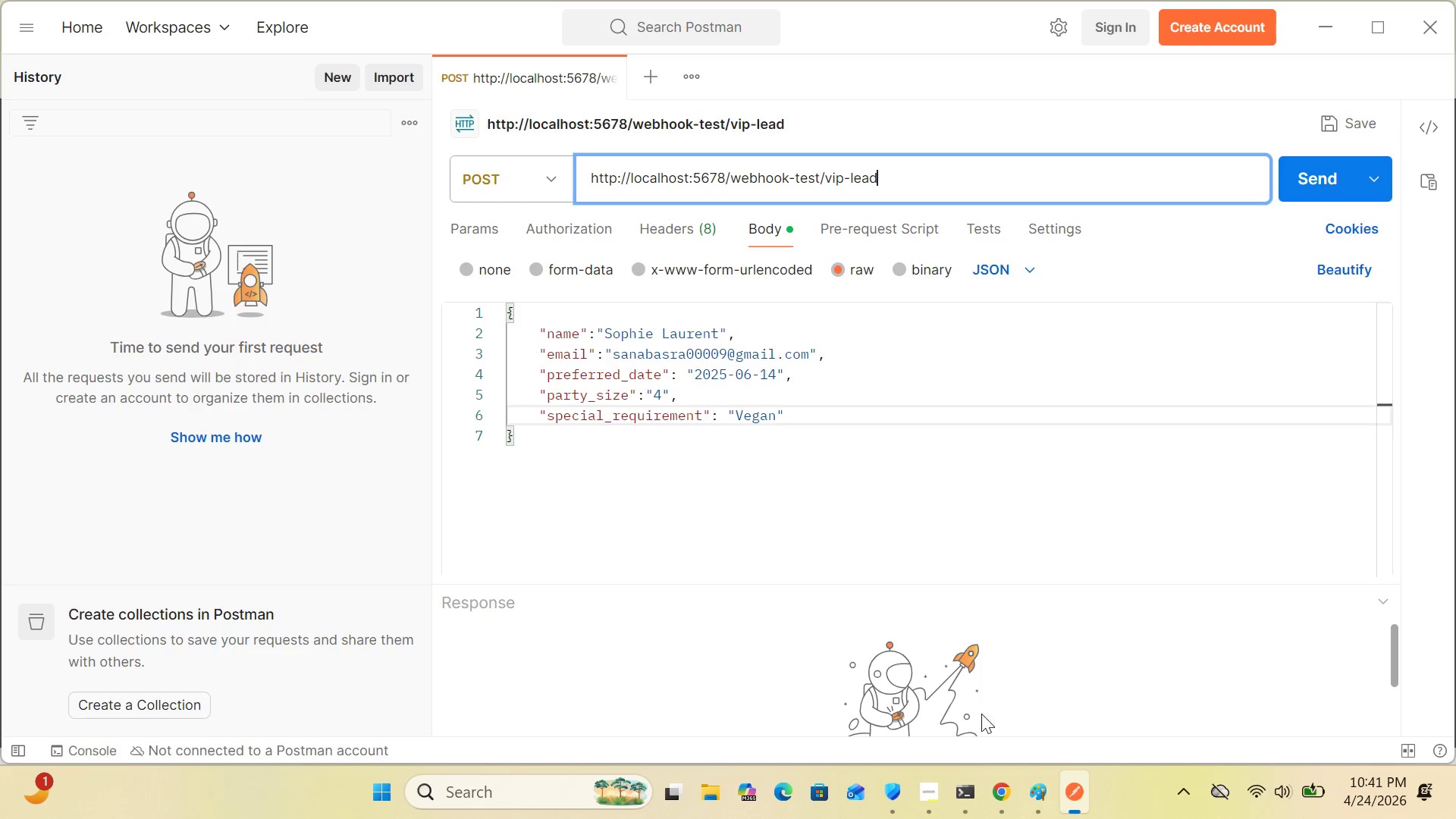 
left_click([999, 794])
 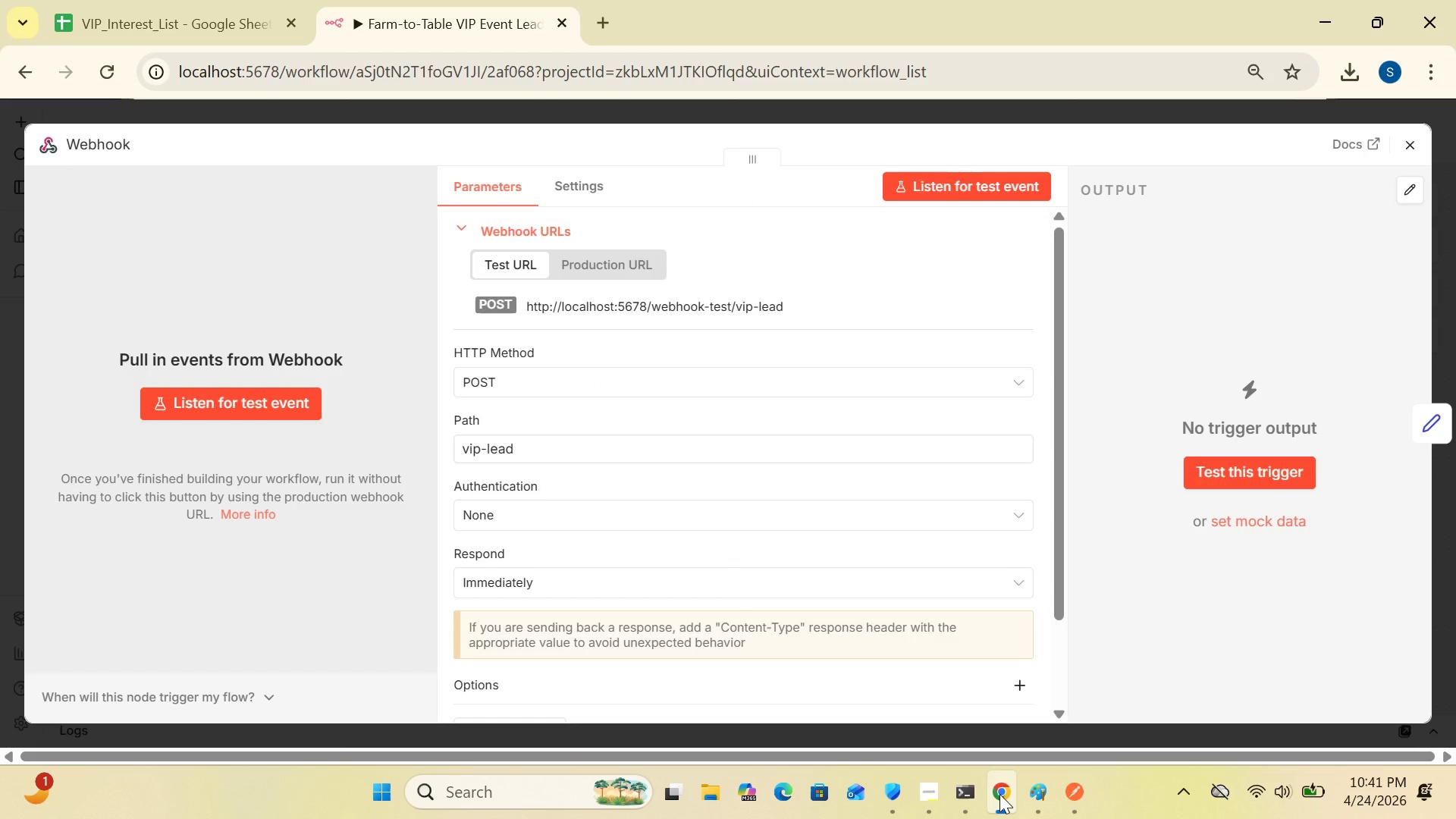 
wait(9.36)
 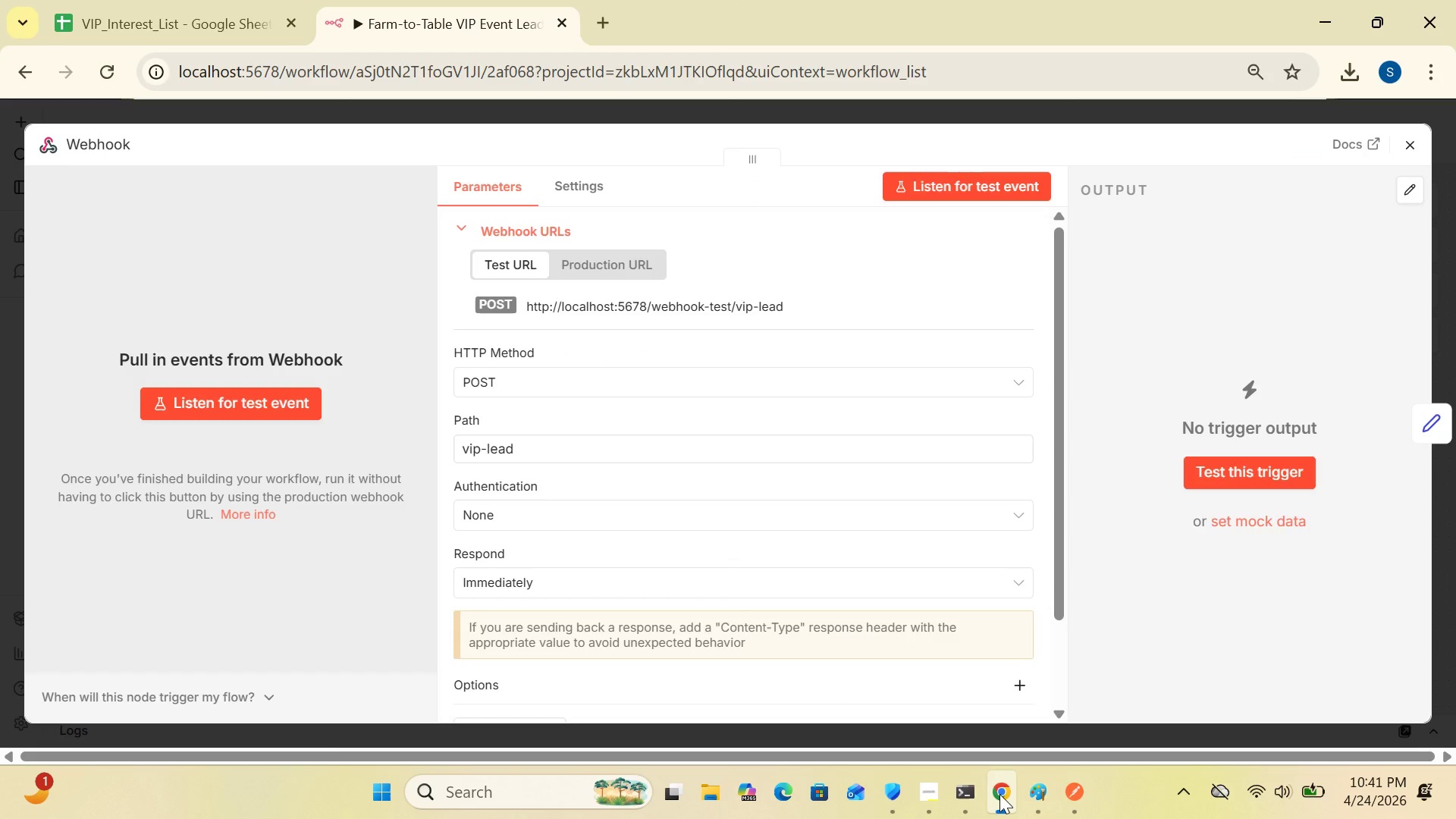 
left_click([1411, 149])
 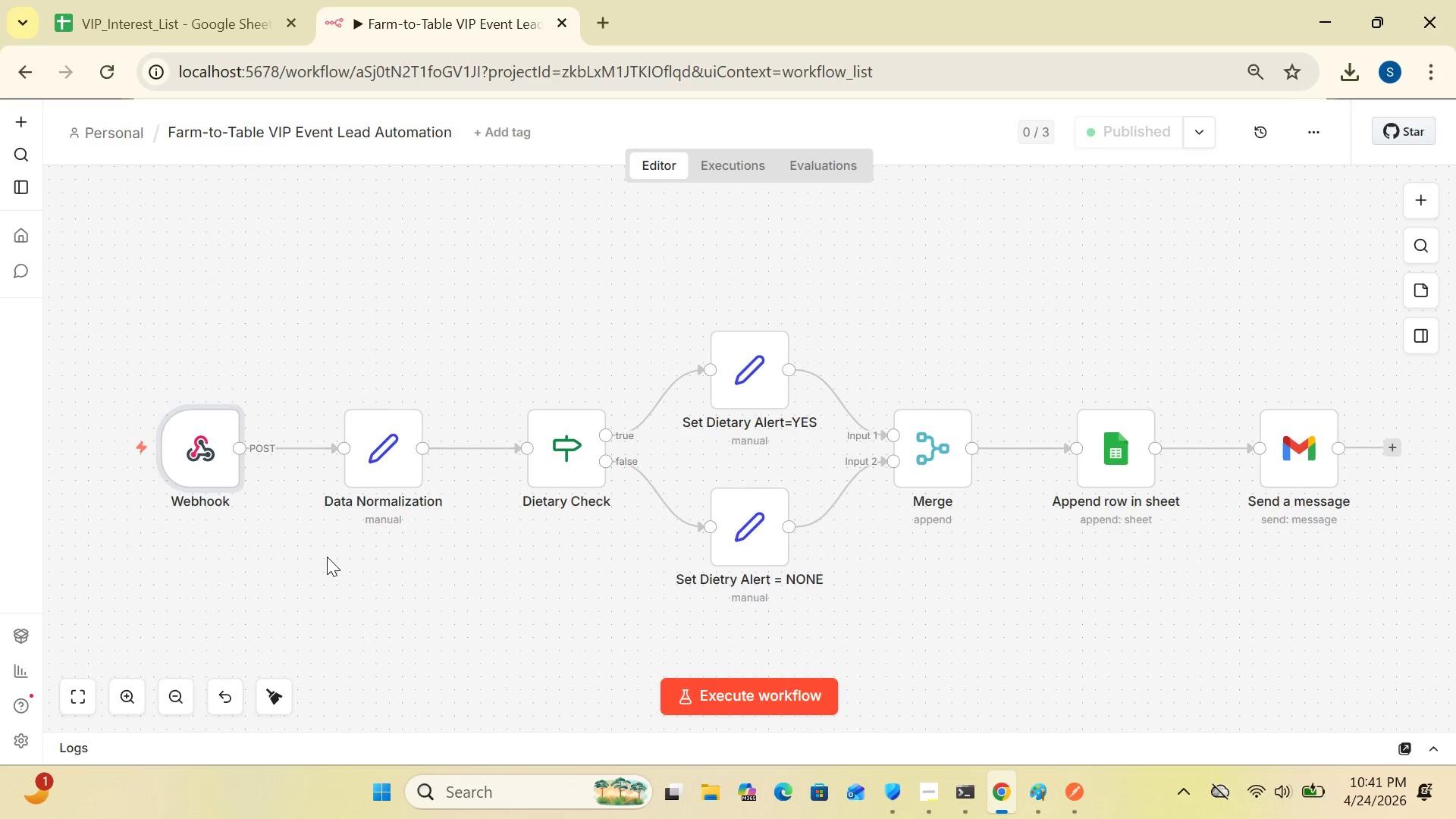 
wait(14.53)
 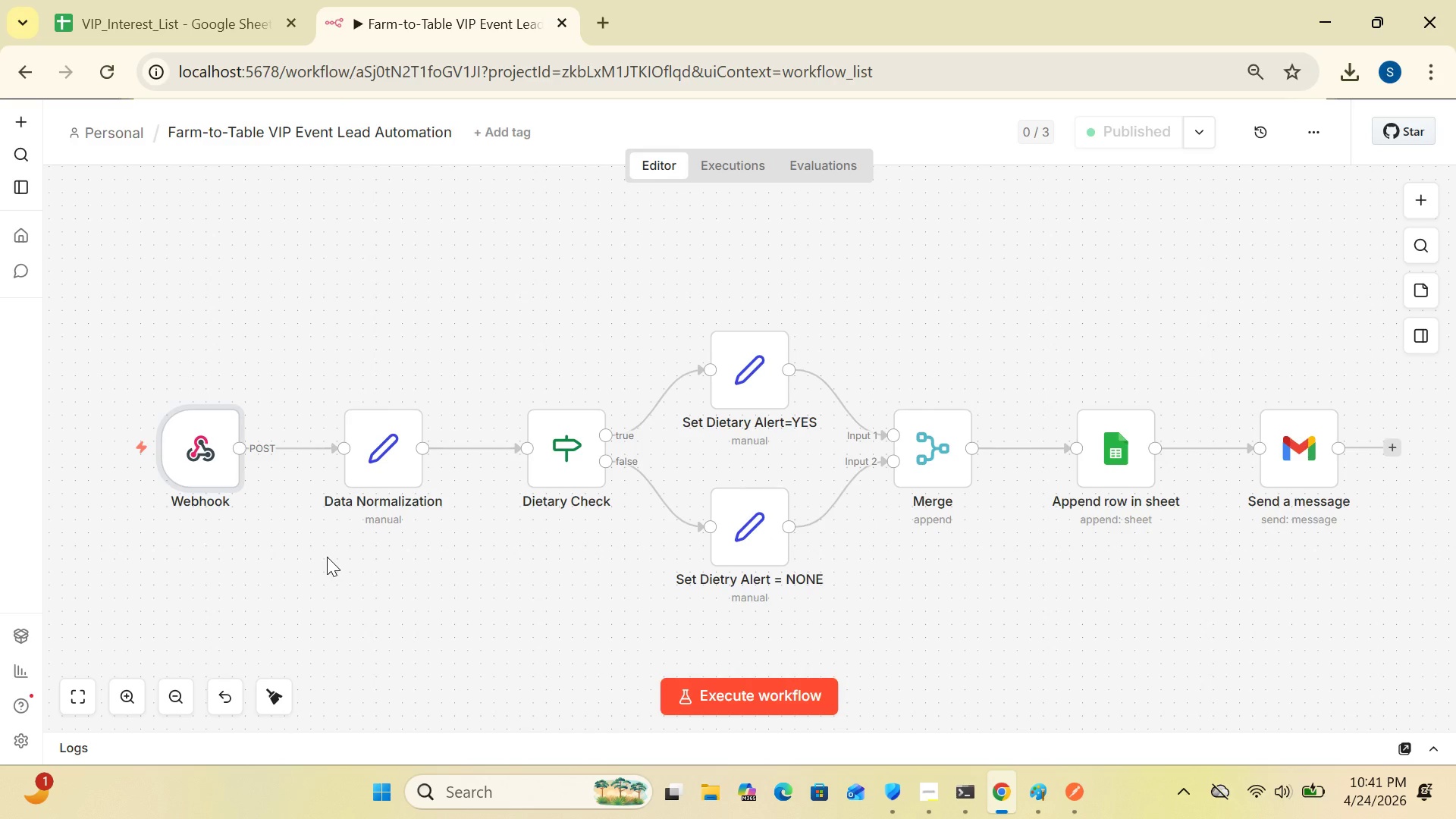 
left_click([689, 692])
 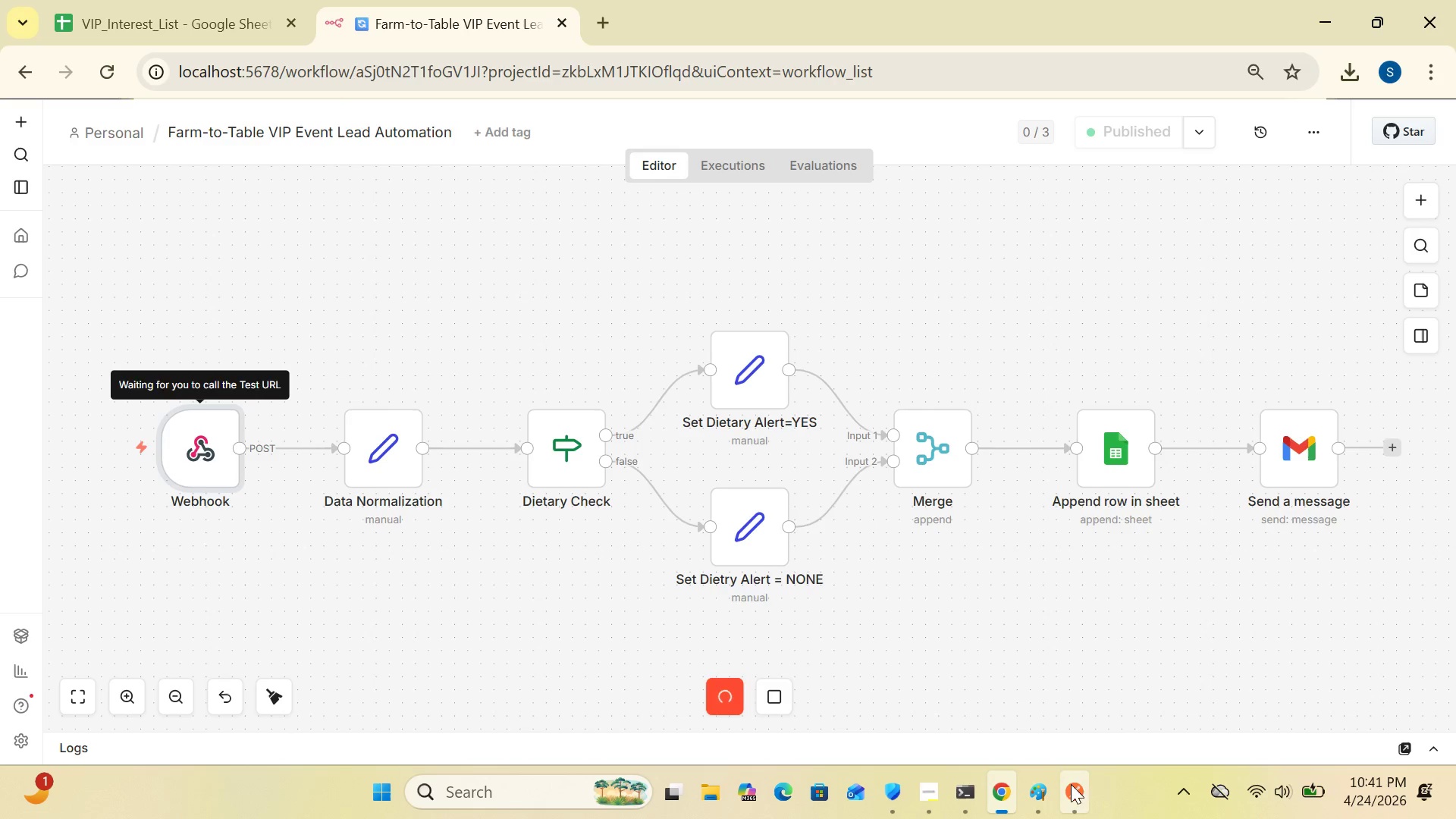 
left_click([1074, 784])
 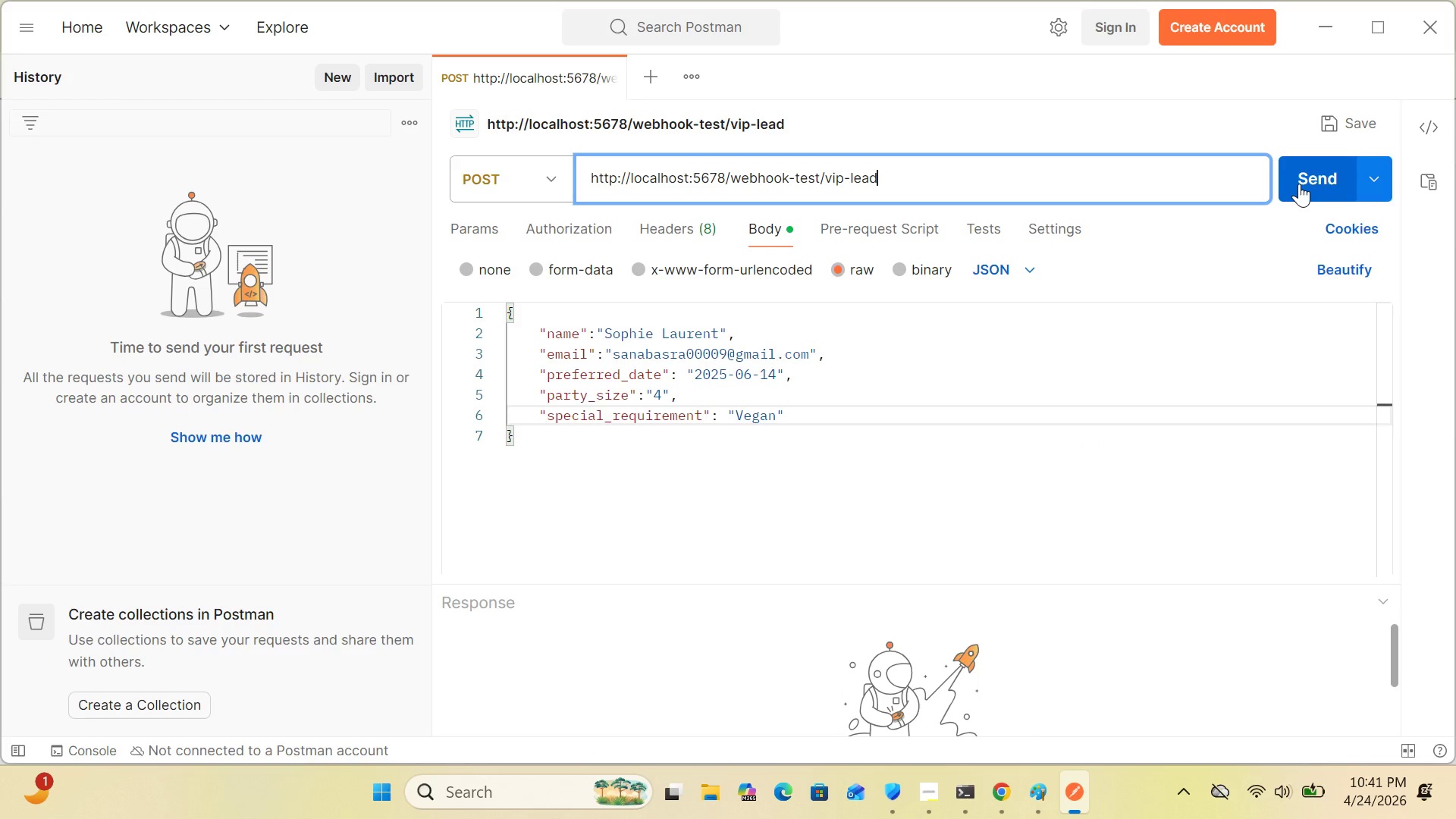 
left_click([1299, 184])
 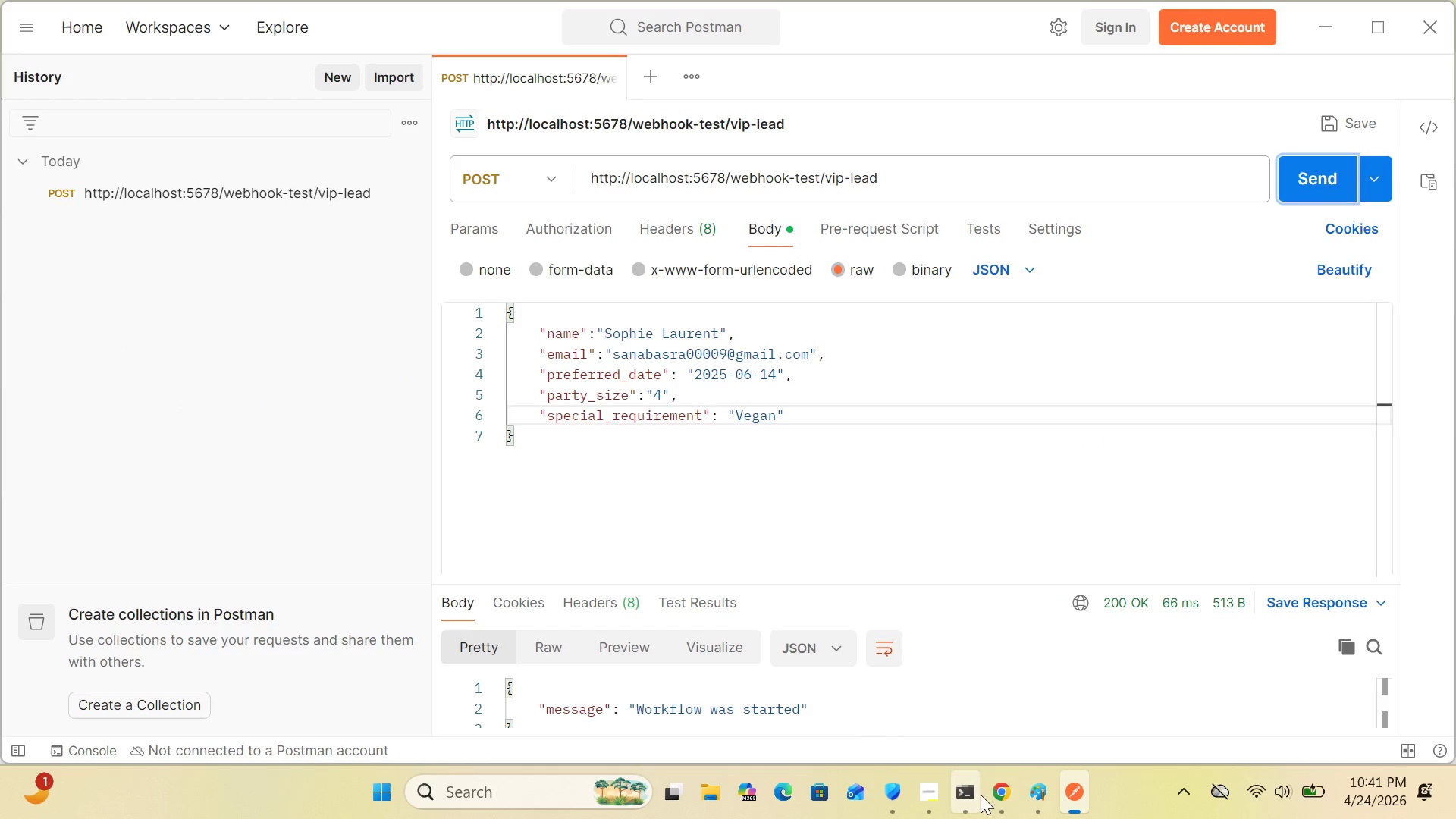 
left_click([997, 795])
 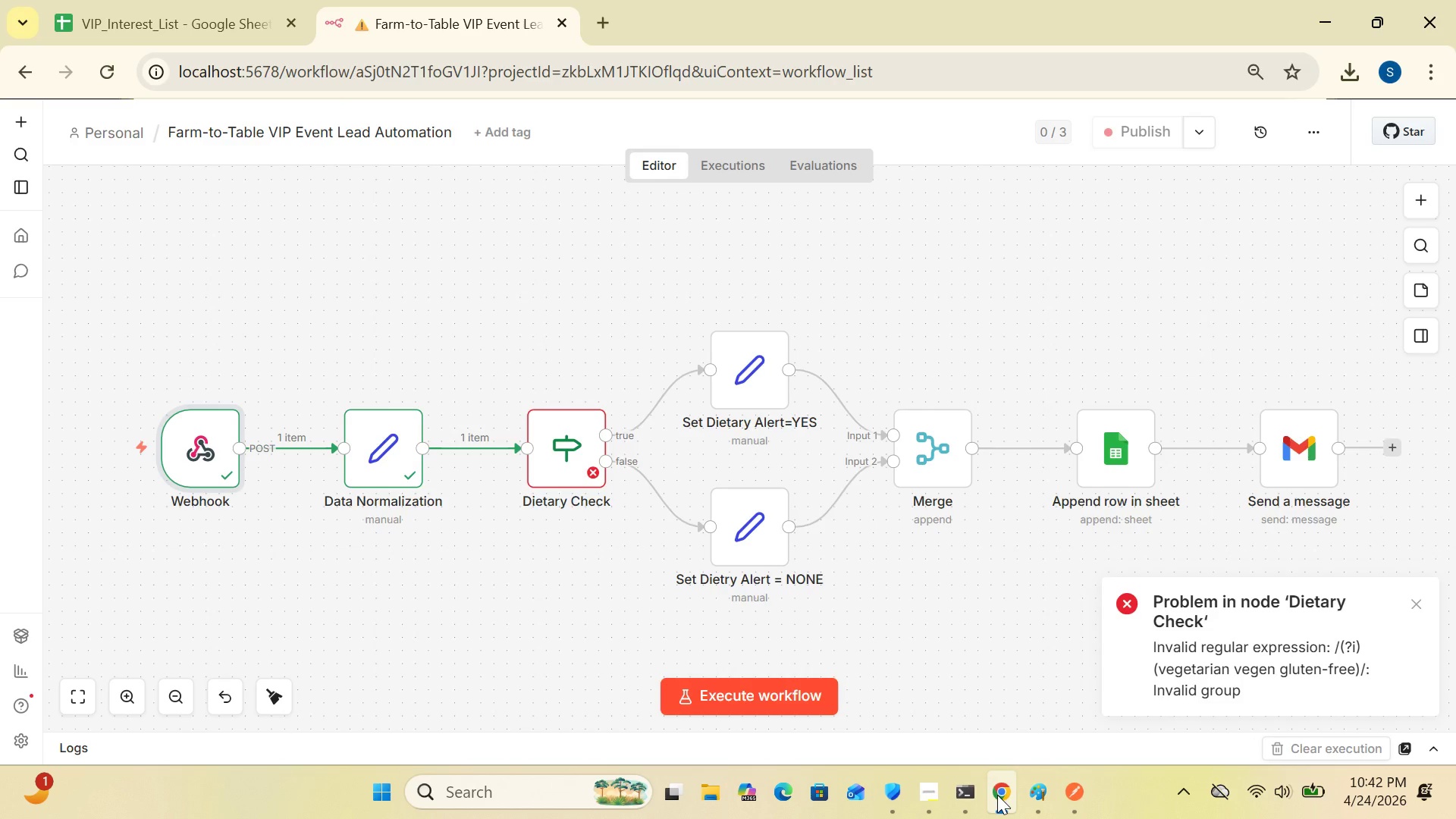 
wait(22.92)
 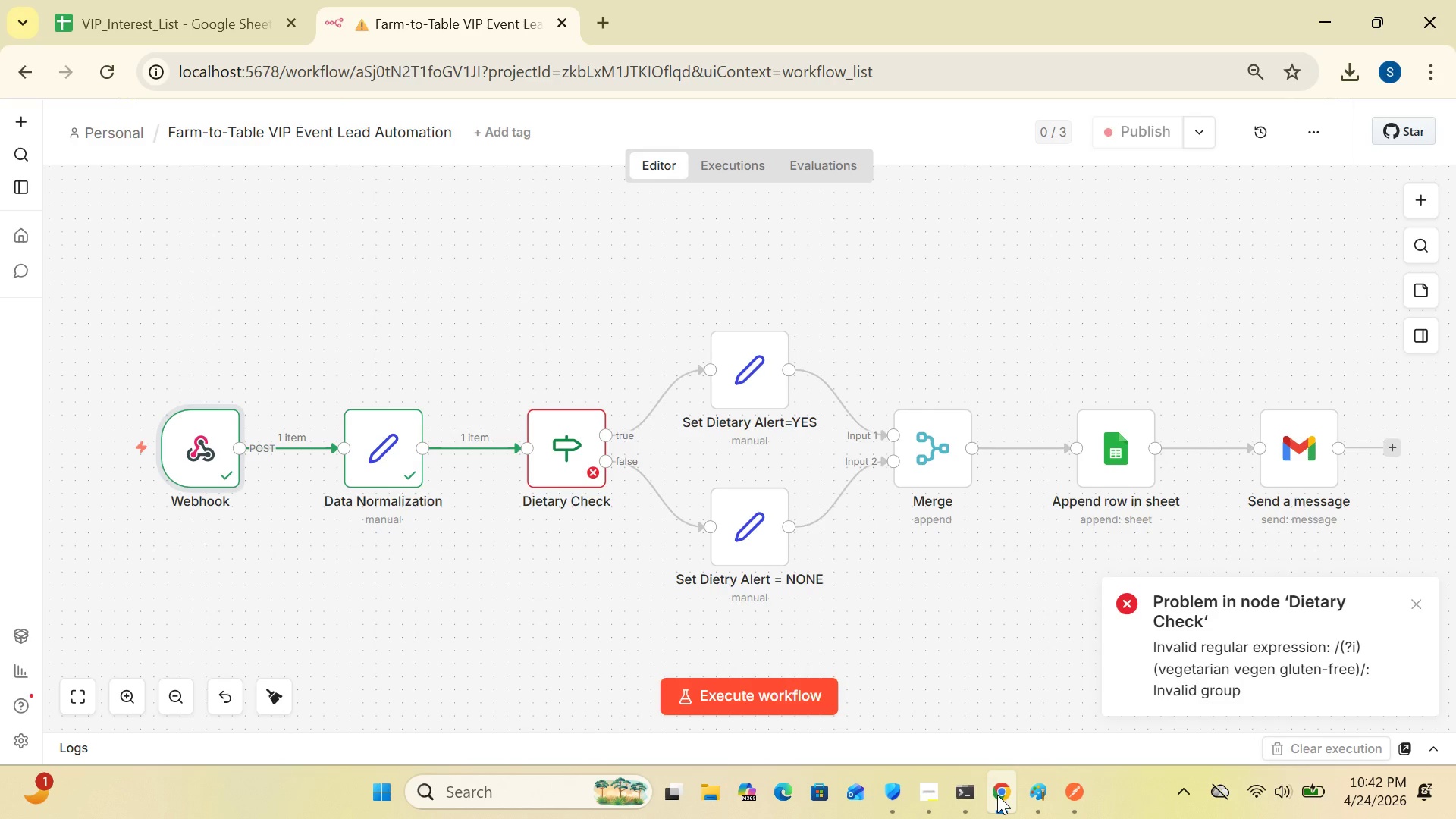 
double_click([569, 463])
 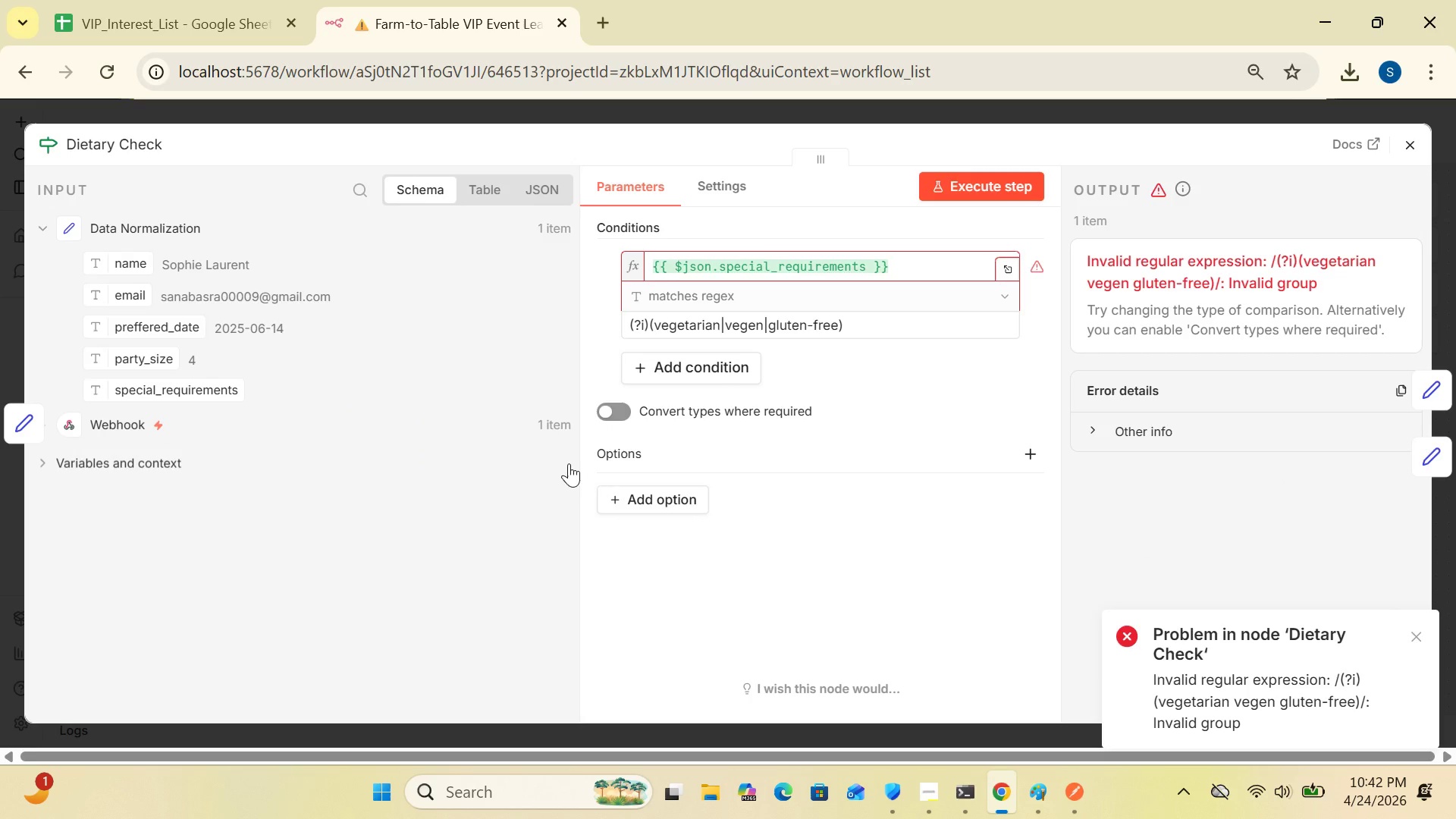 
wait(11.12)
 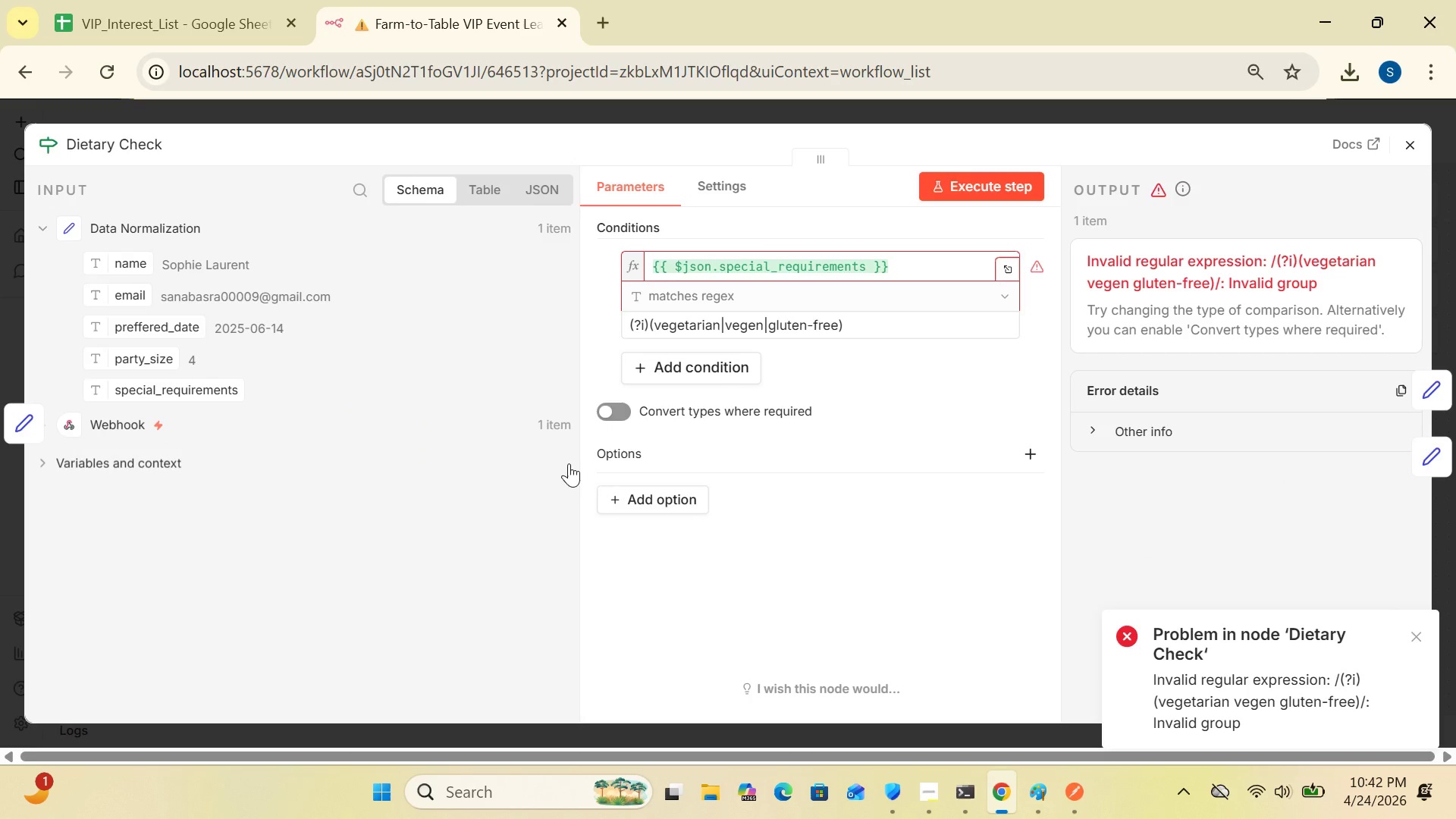 
mouse_move([799, 387])
 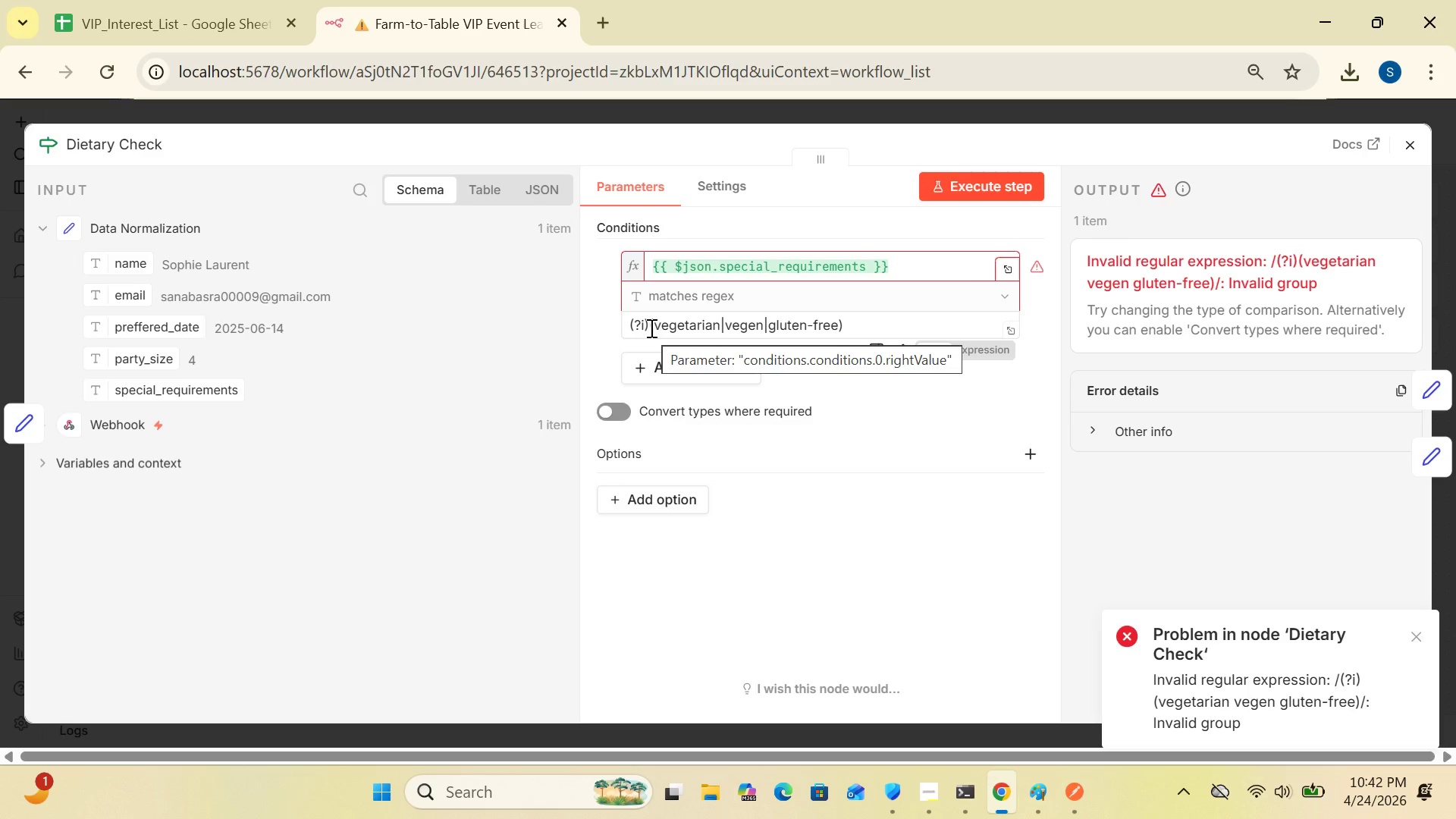 
wait(29.86)
 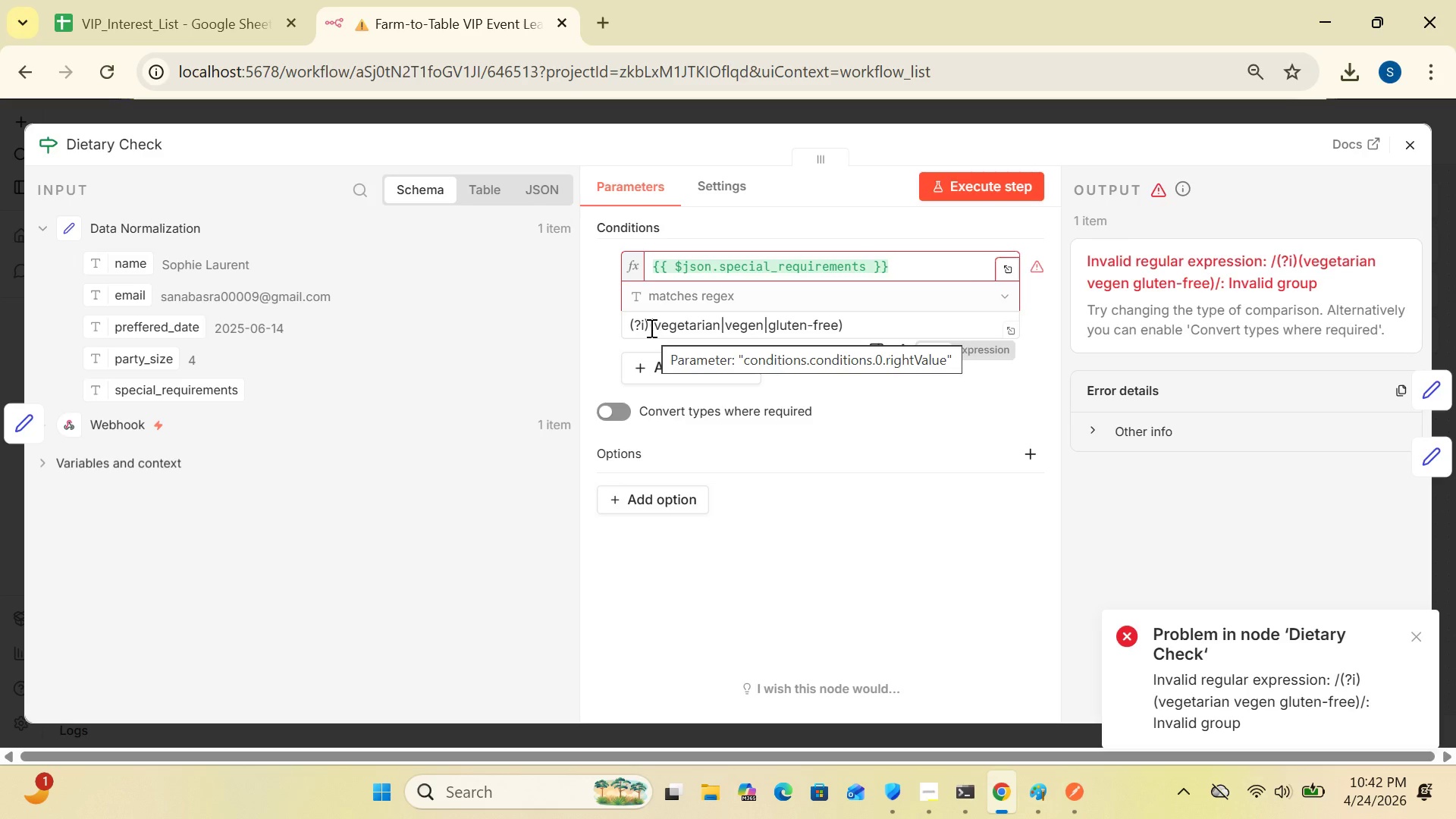 
left_click([654, 325])
 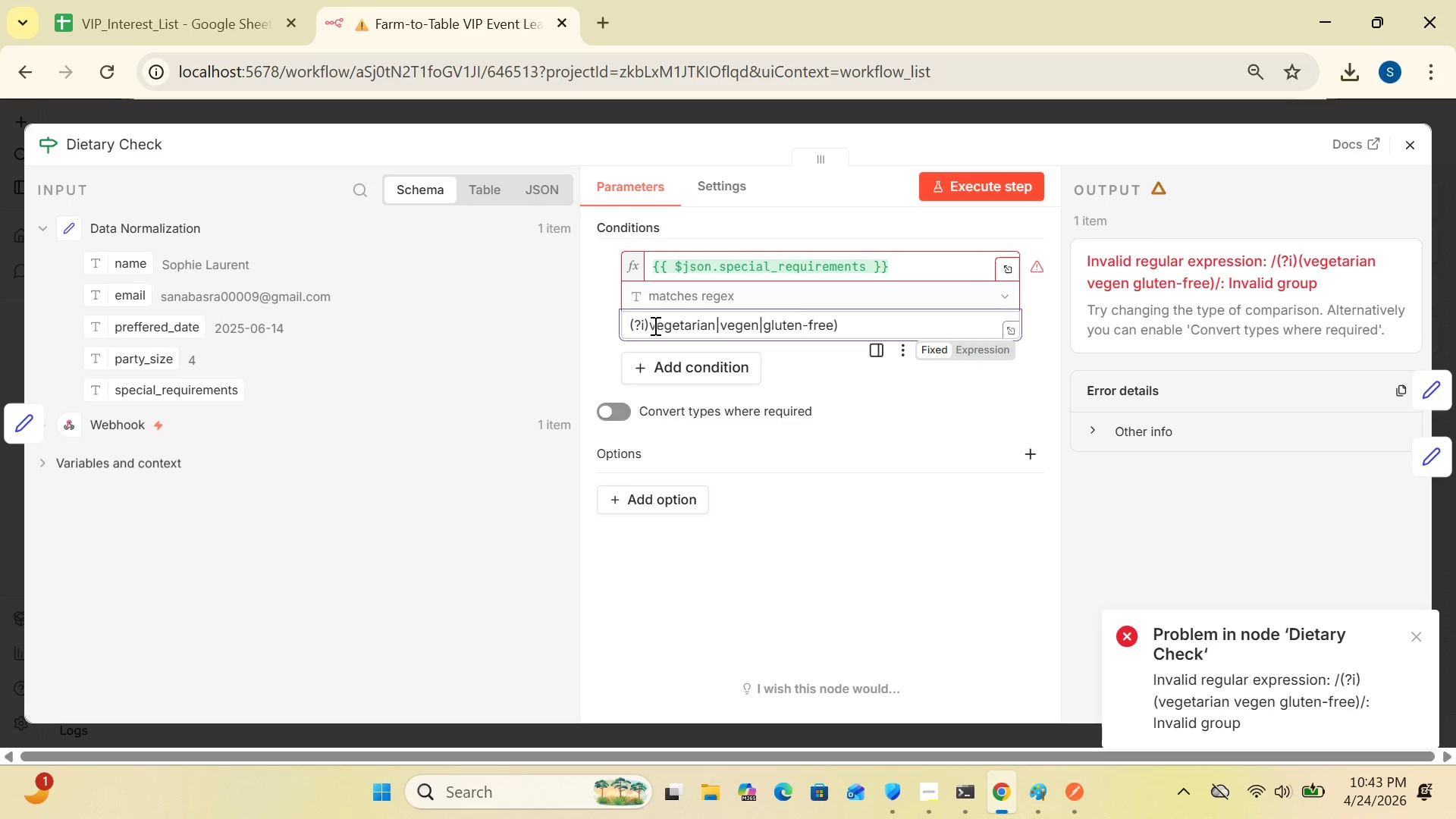 
key(Backspace)
 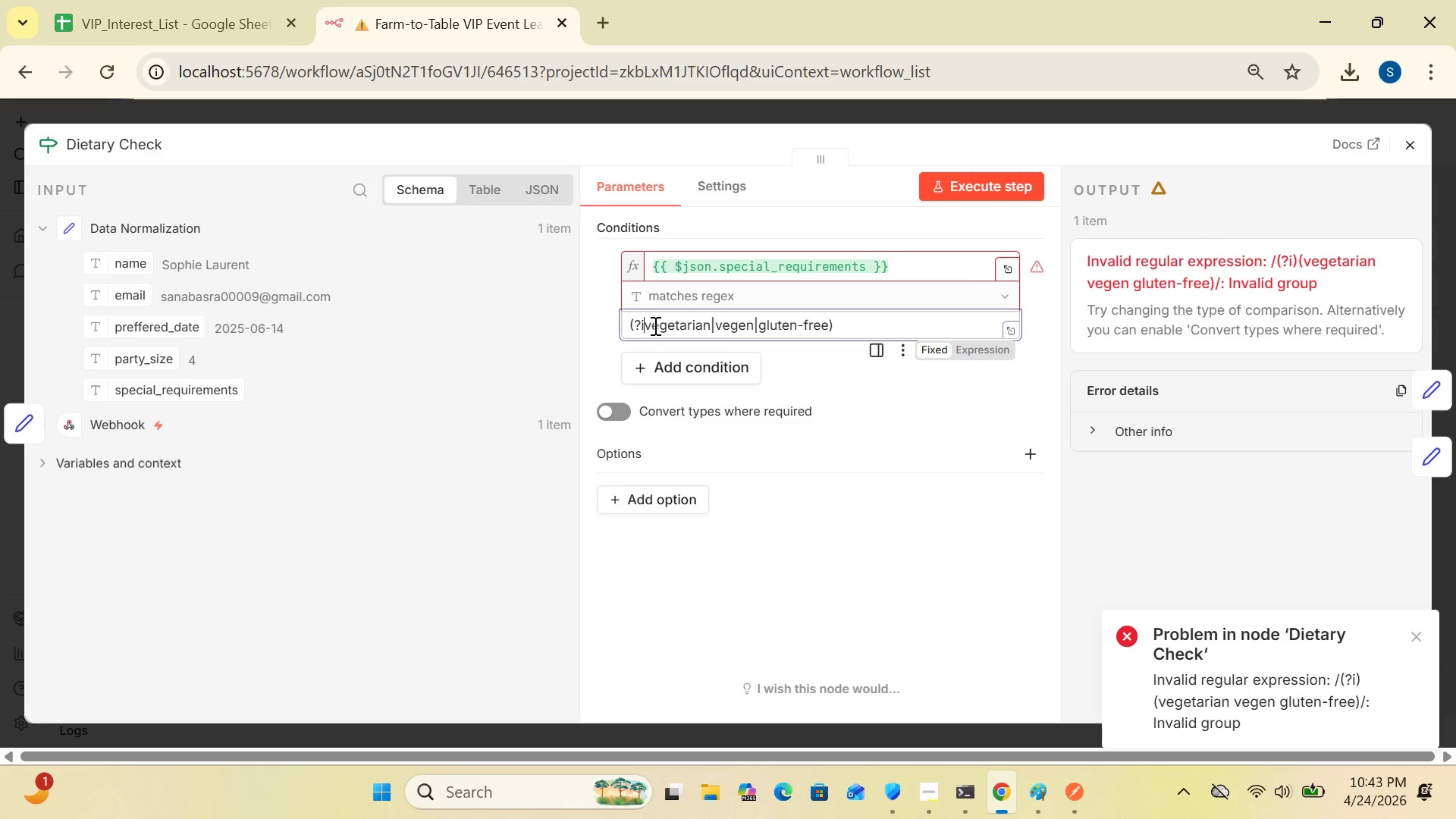 
key(Backspace)
 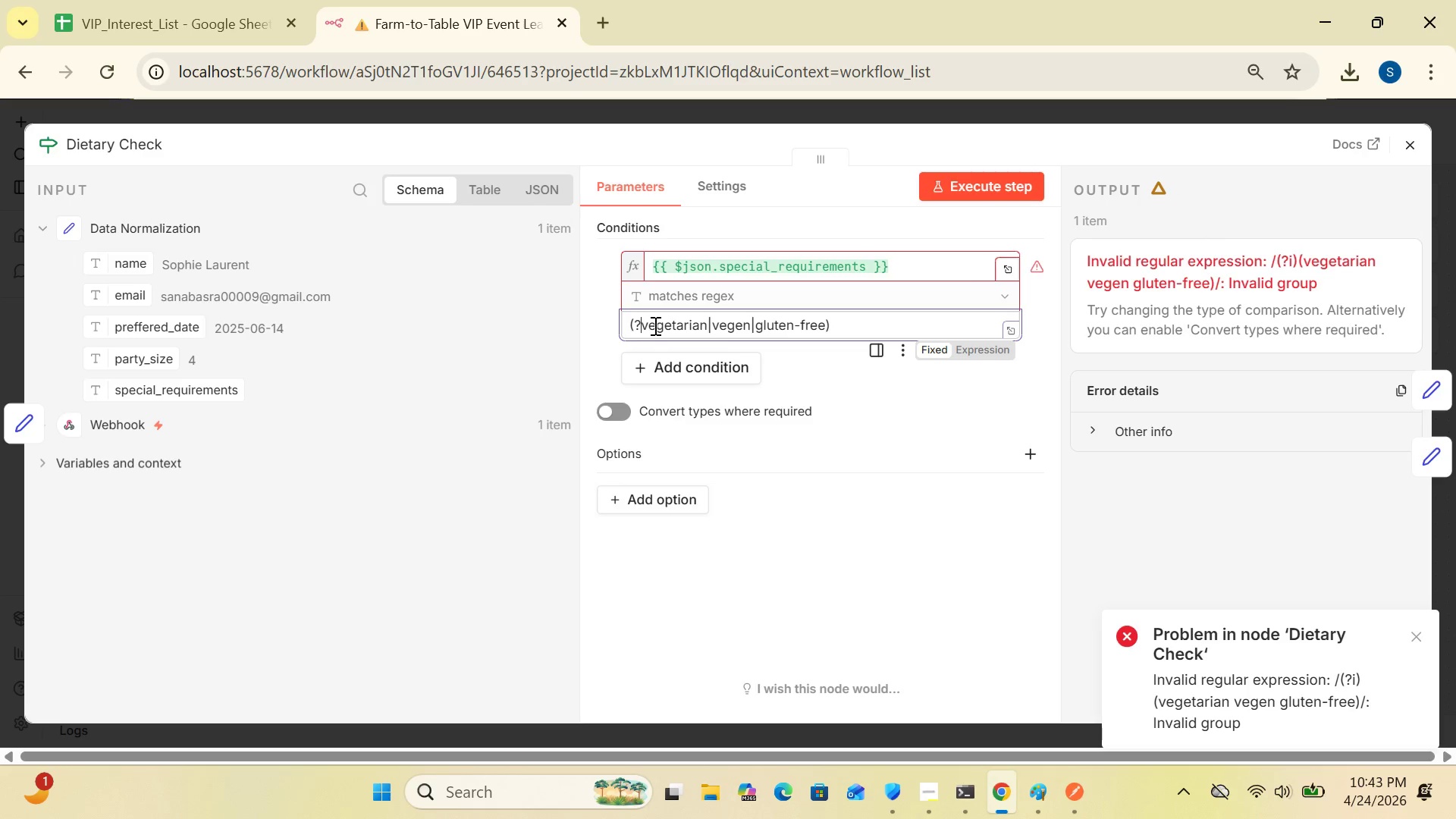 
key(Backspace)
 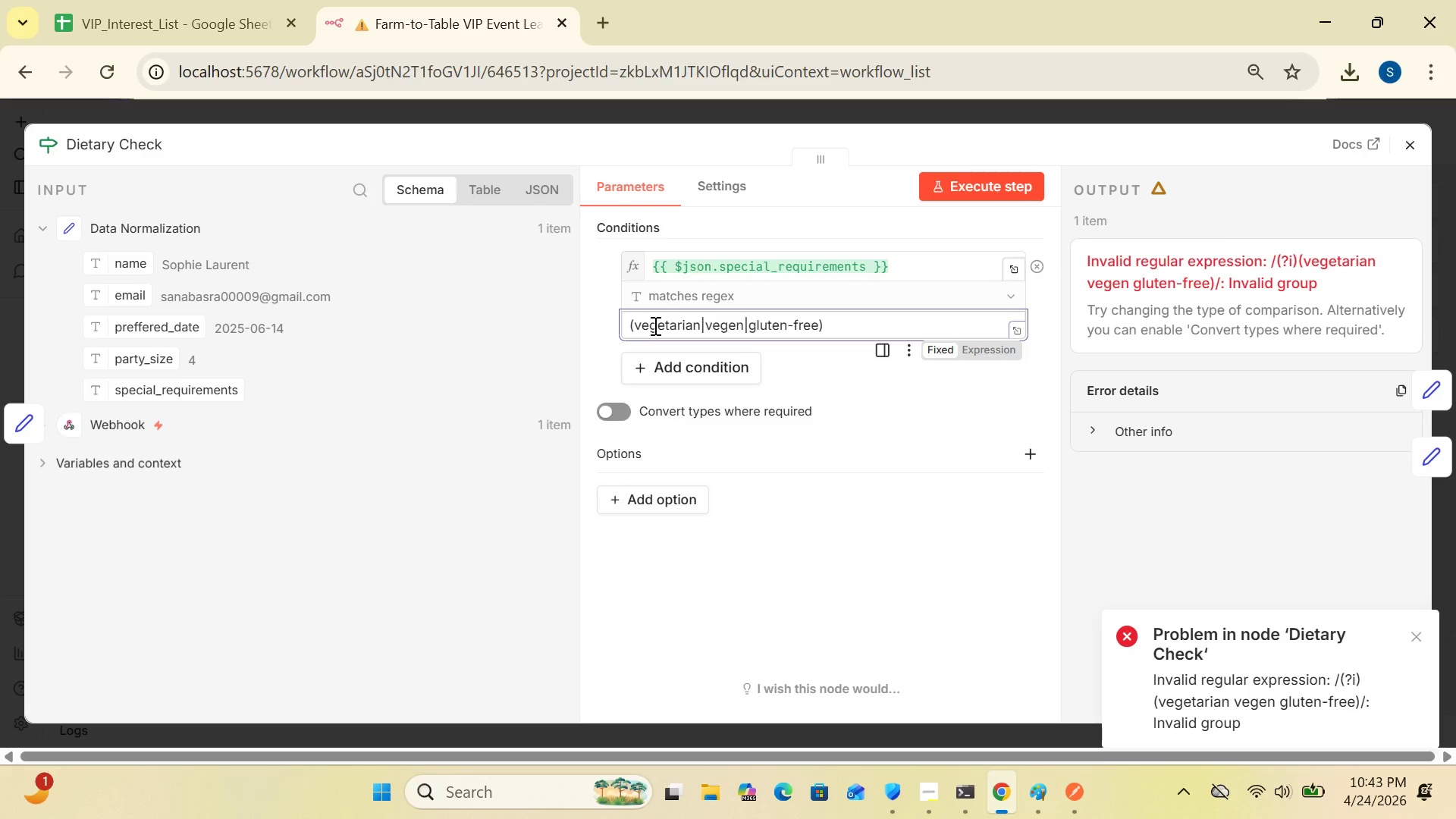 
key(Backspace)
 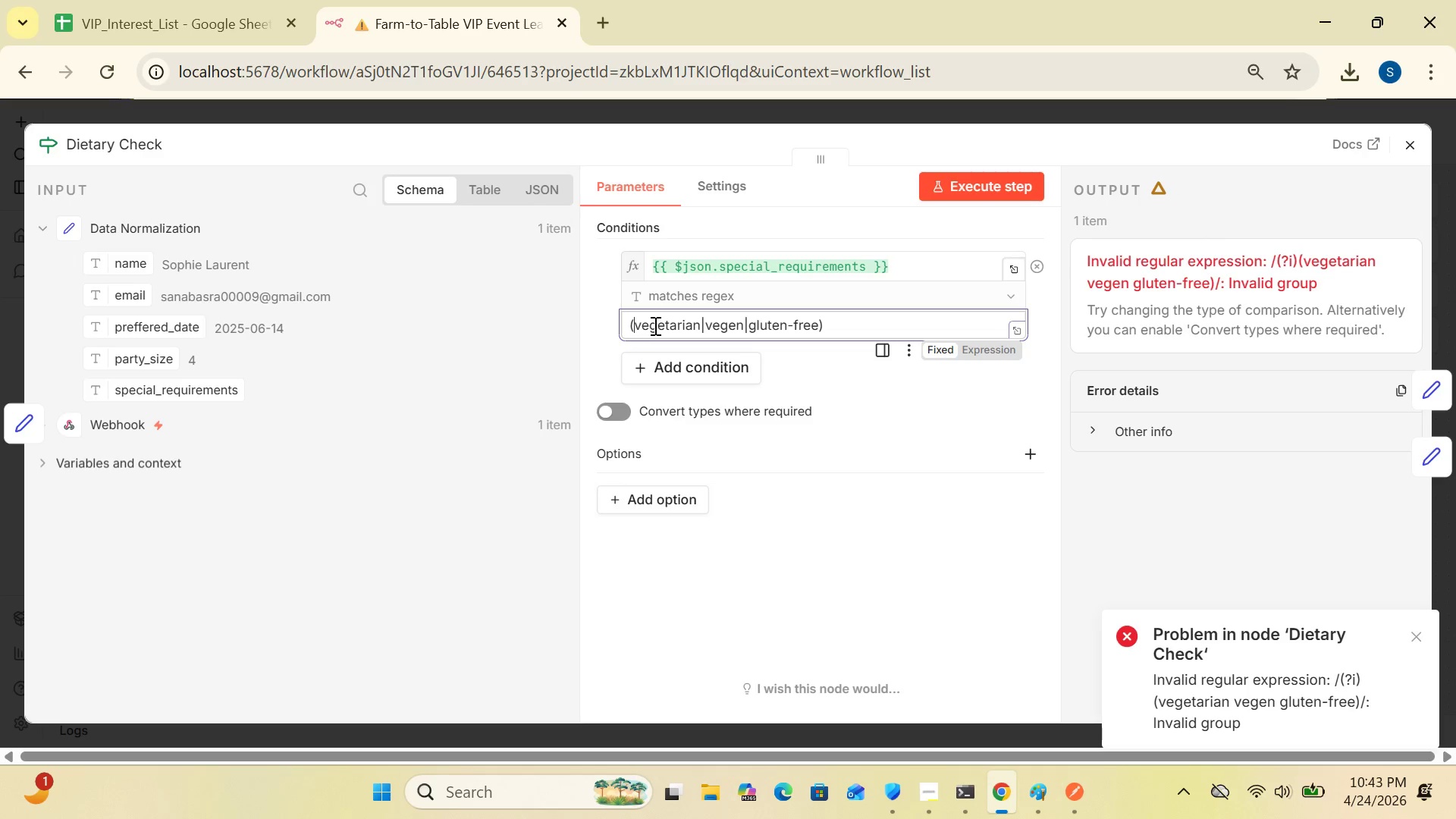 
key(Backspace)
 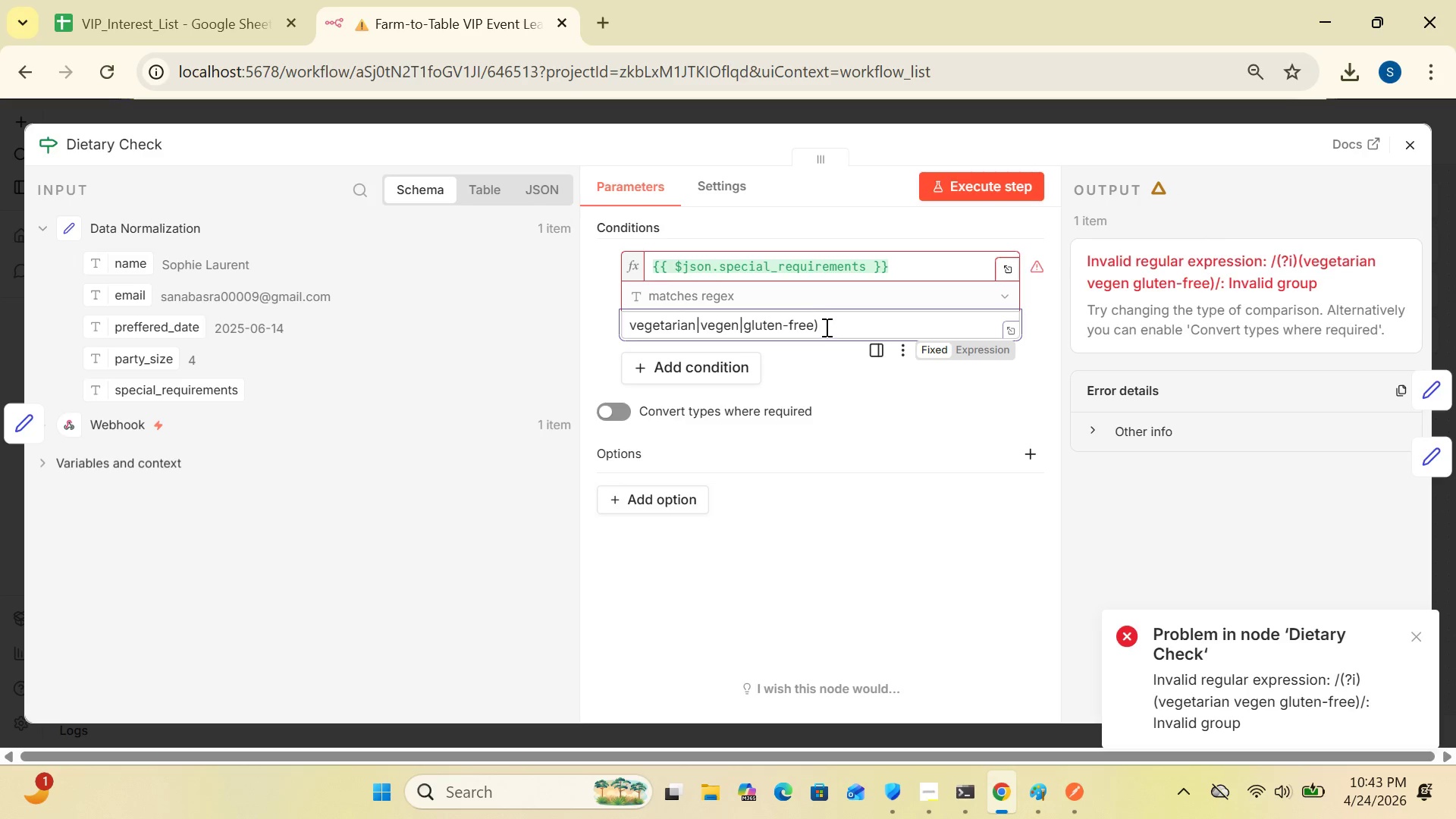 
left_click([825, 327])
 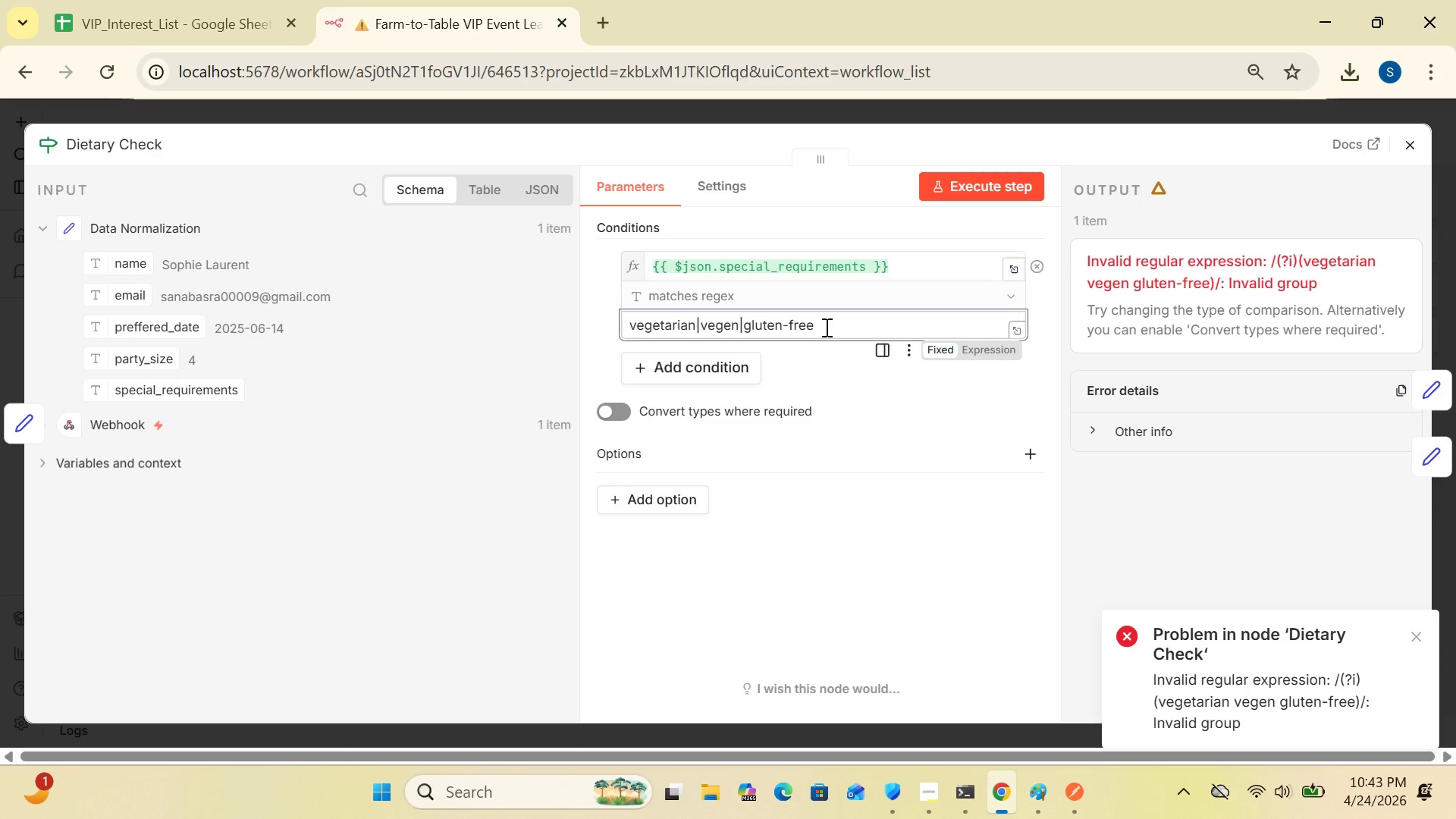 
key(Backspace)
 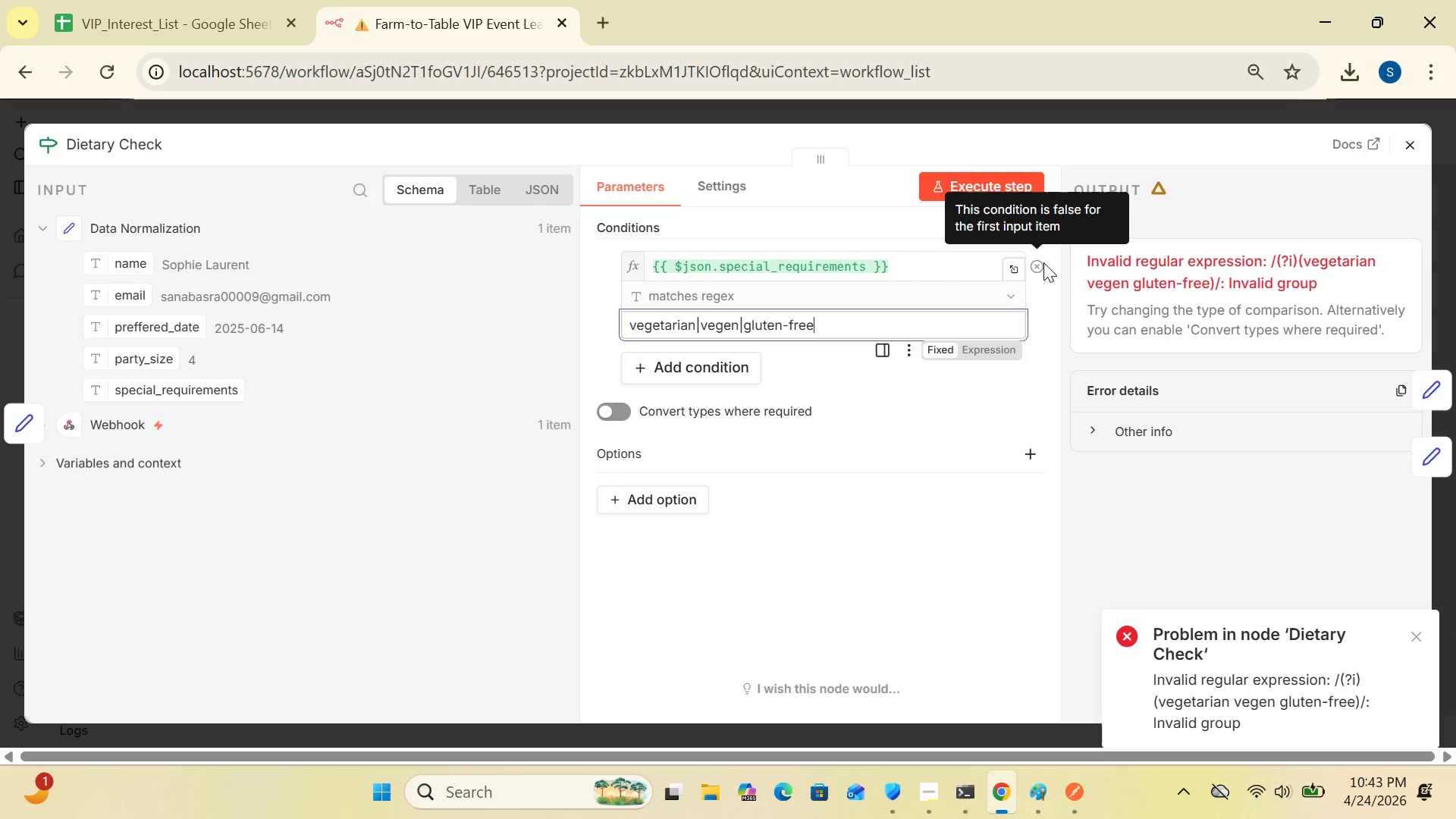 
wait(5.64)
 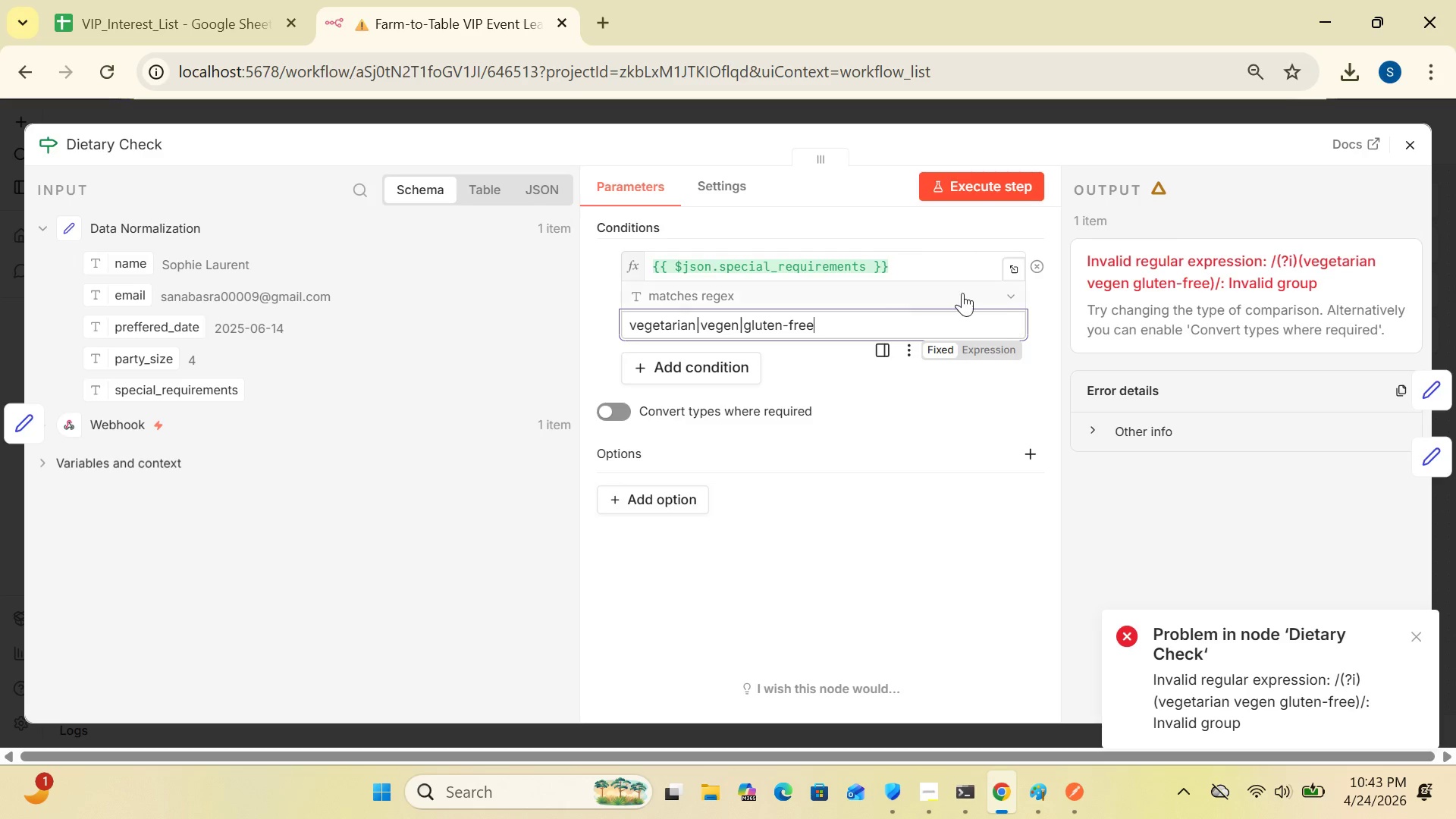 
left_click([1037, 271])
 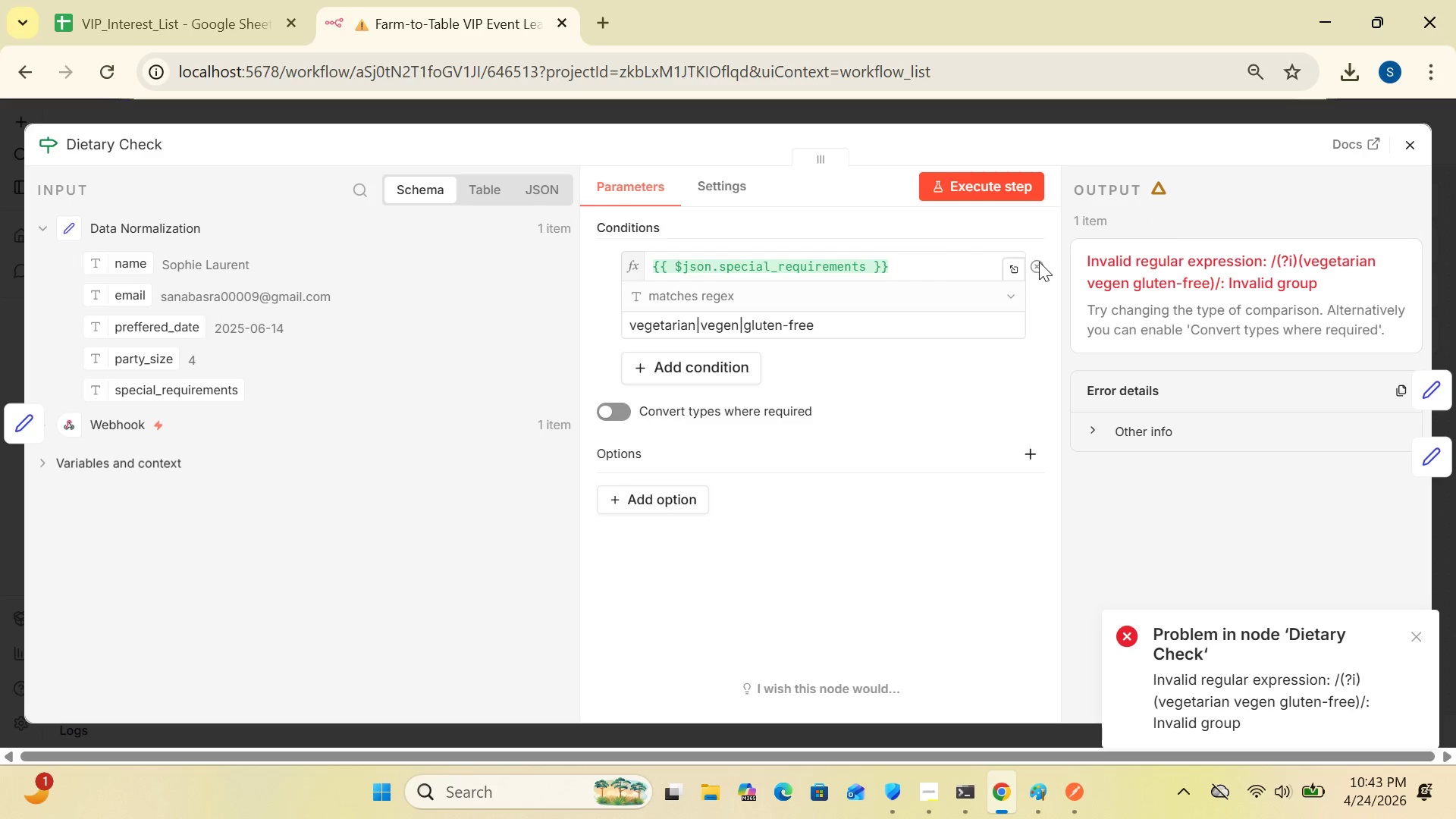 
left_click([1037, 265])
 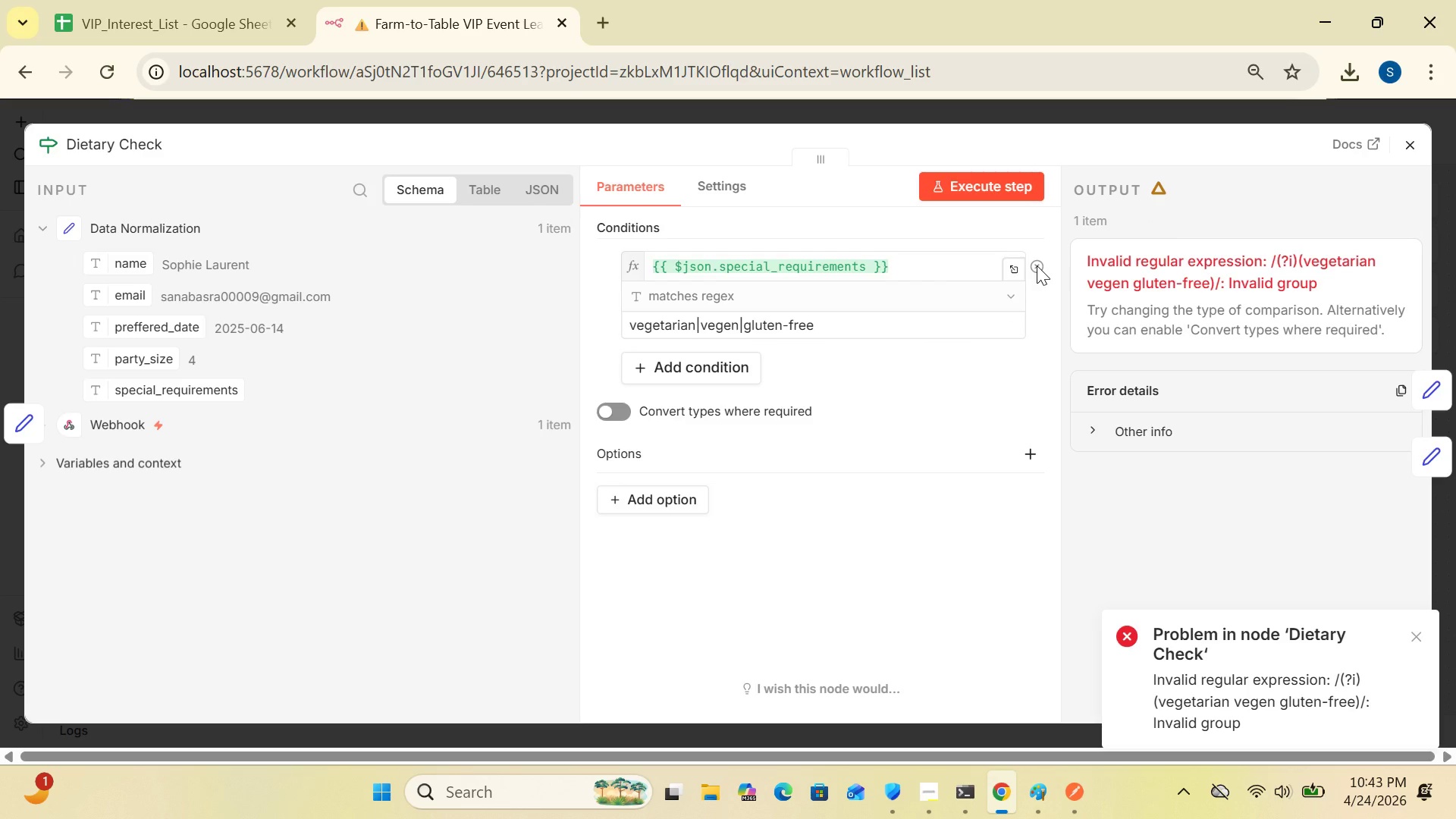 
left_click([1037, 265])
 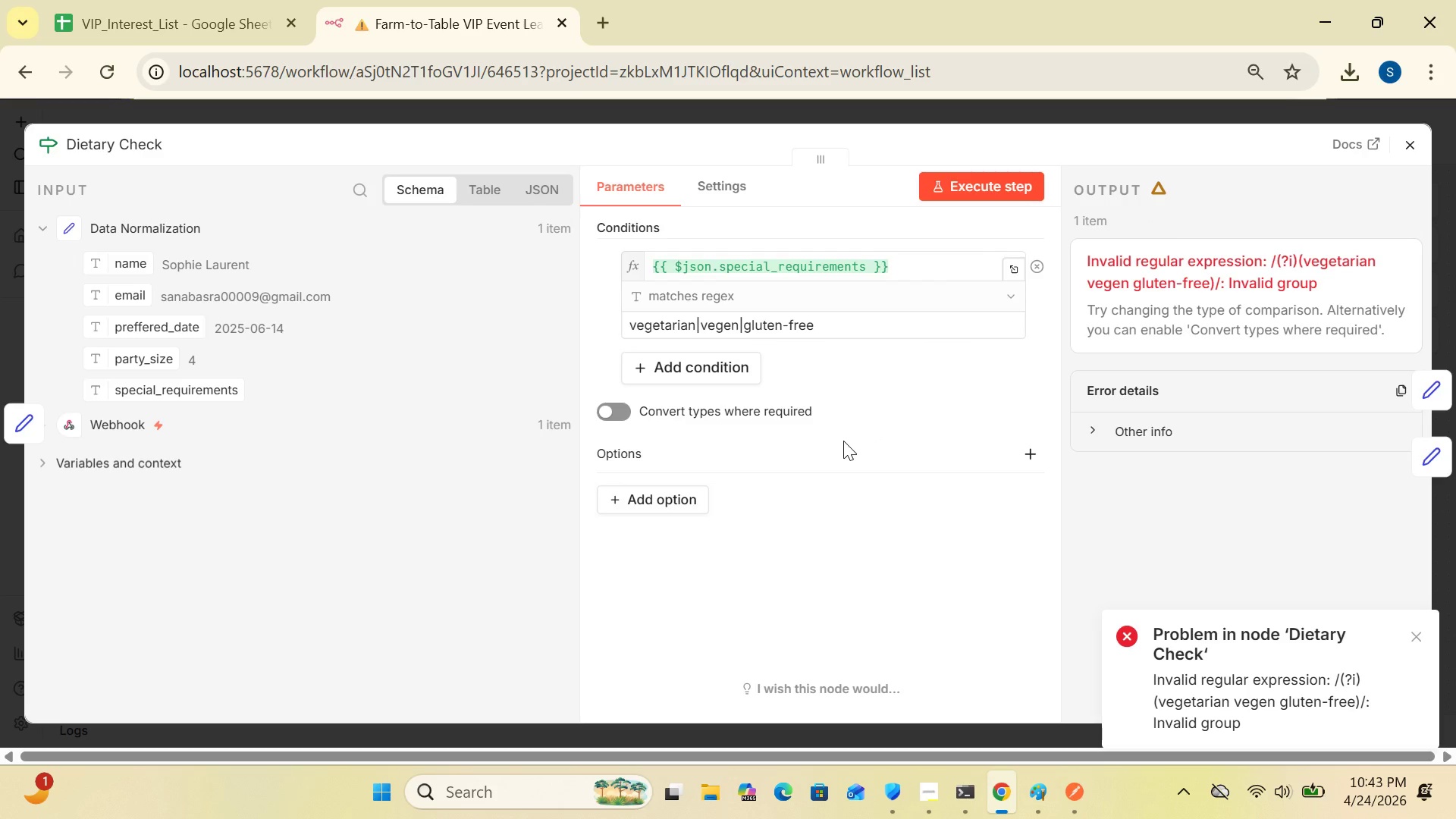 
wait(7.06)
 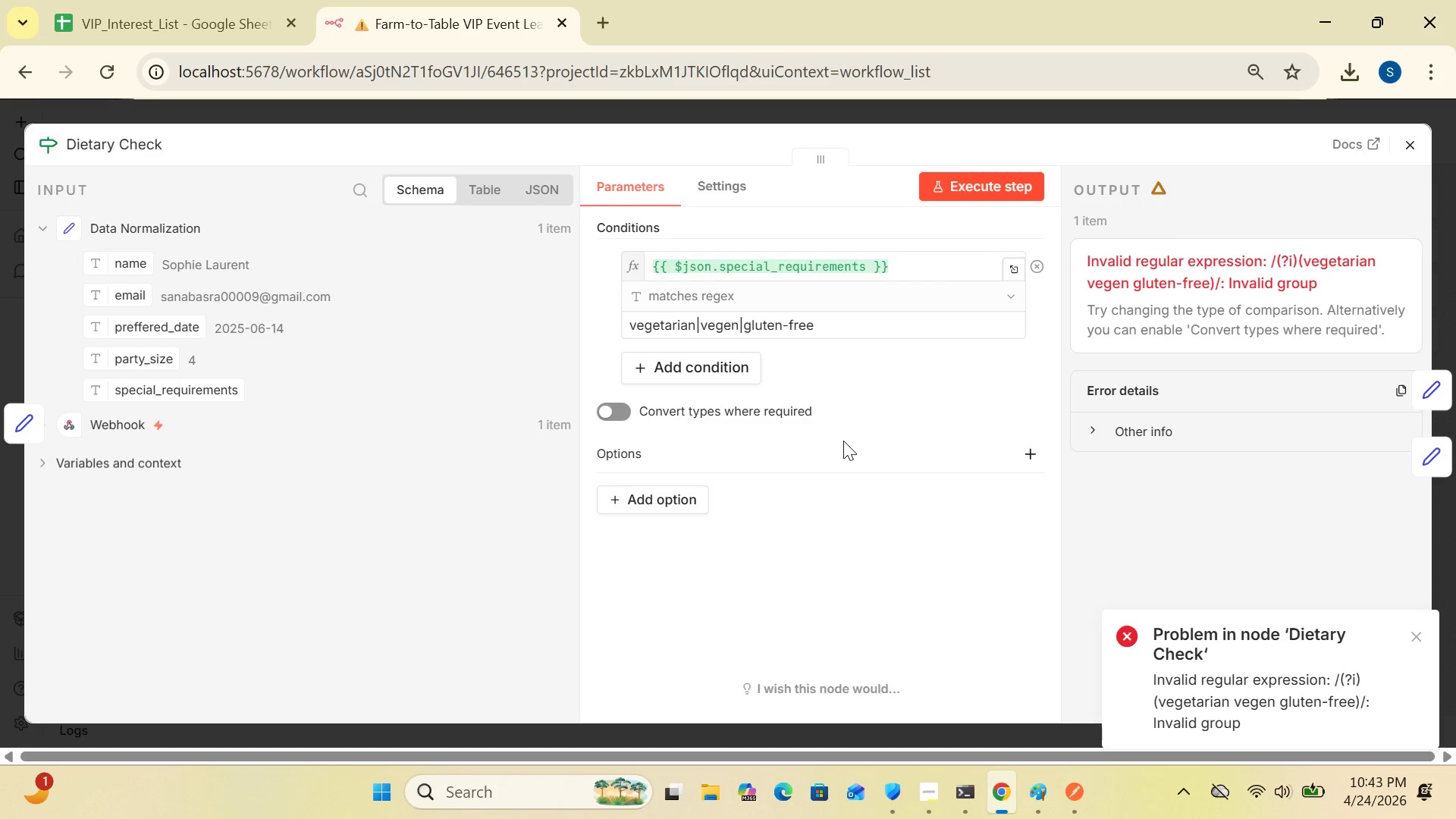 
mouse_move([779, 328])
 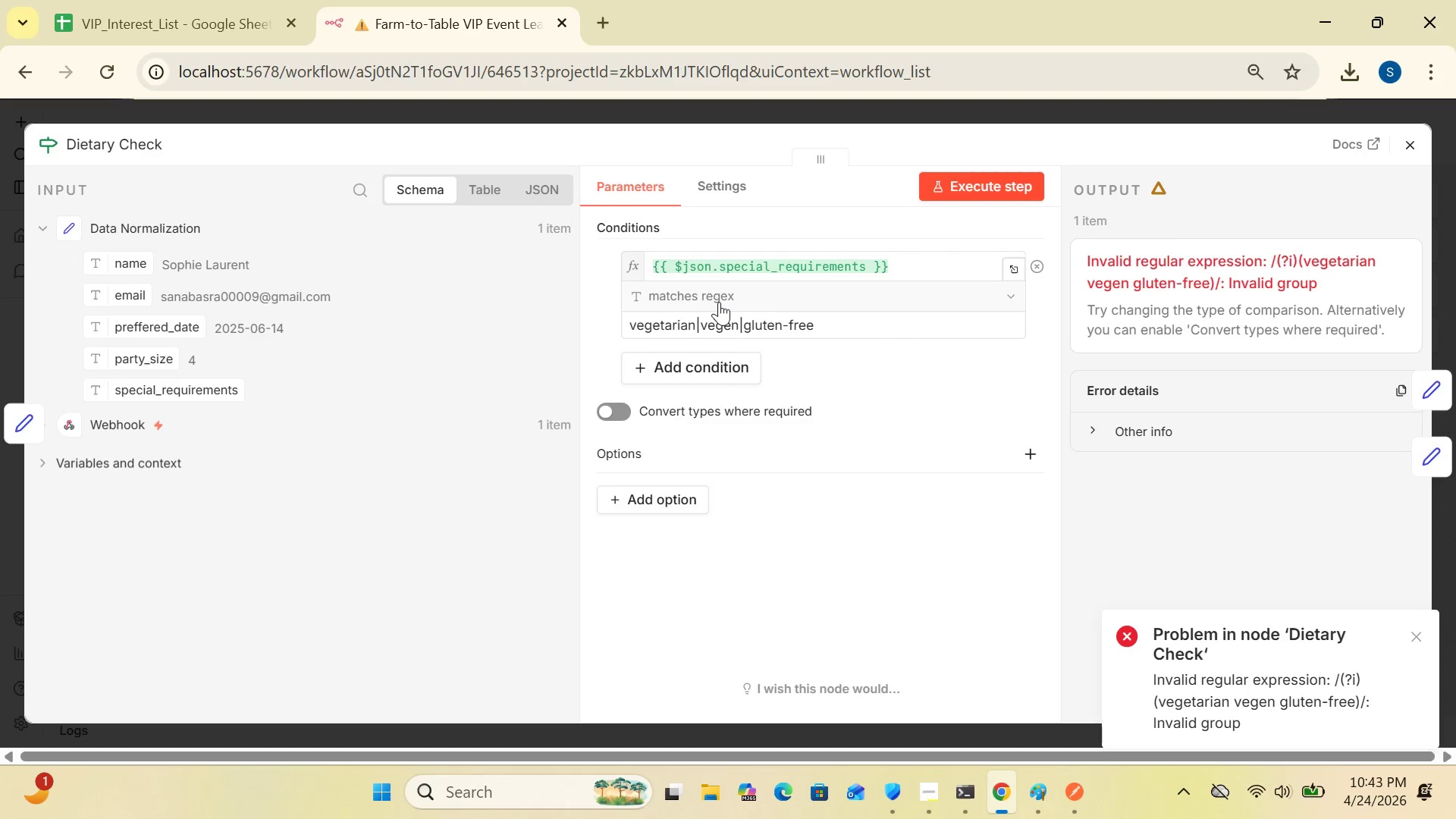 
wait(9.33)
 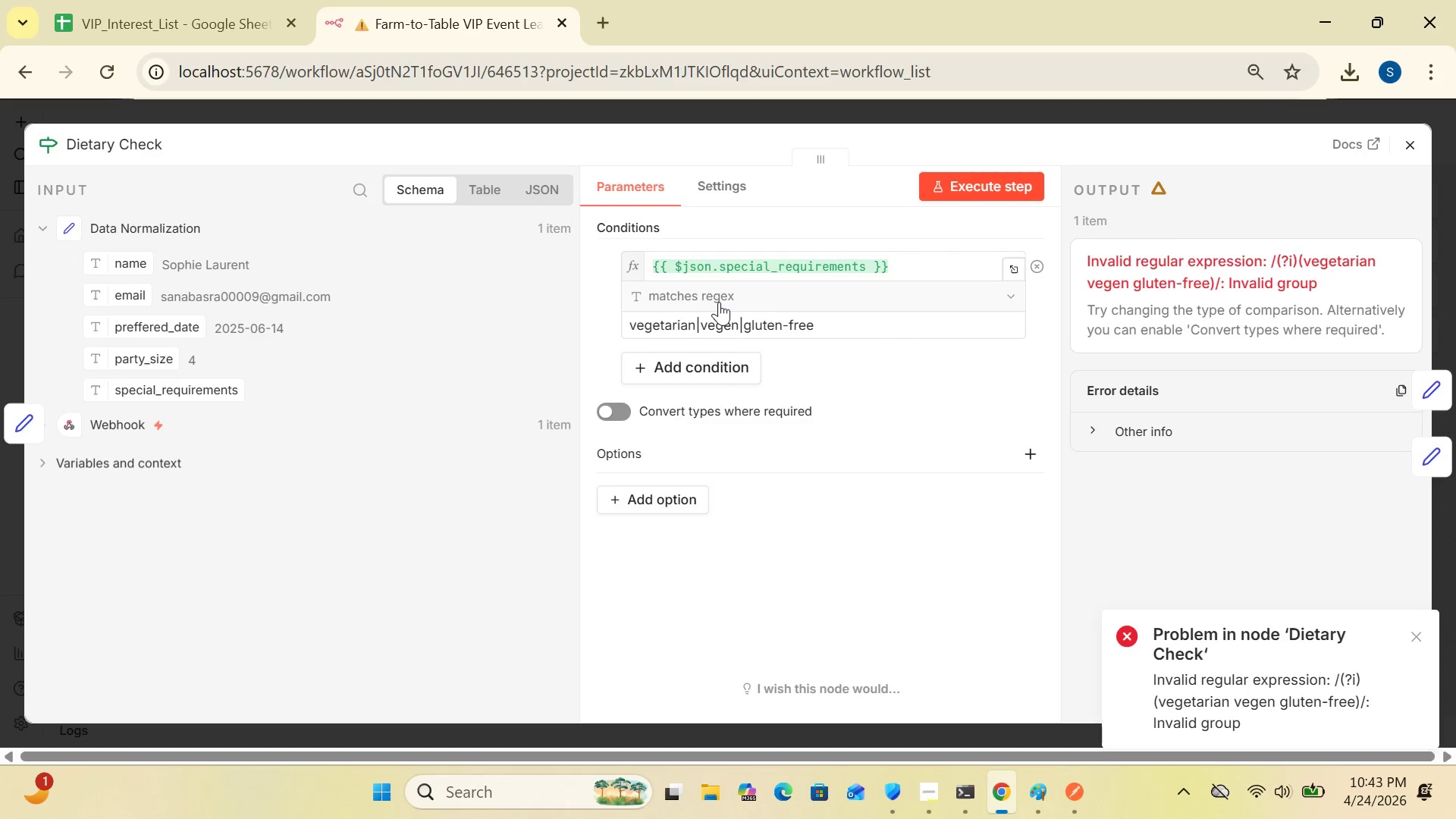 
left_click([868, 267])
 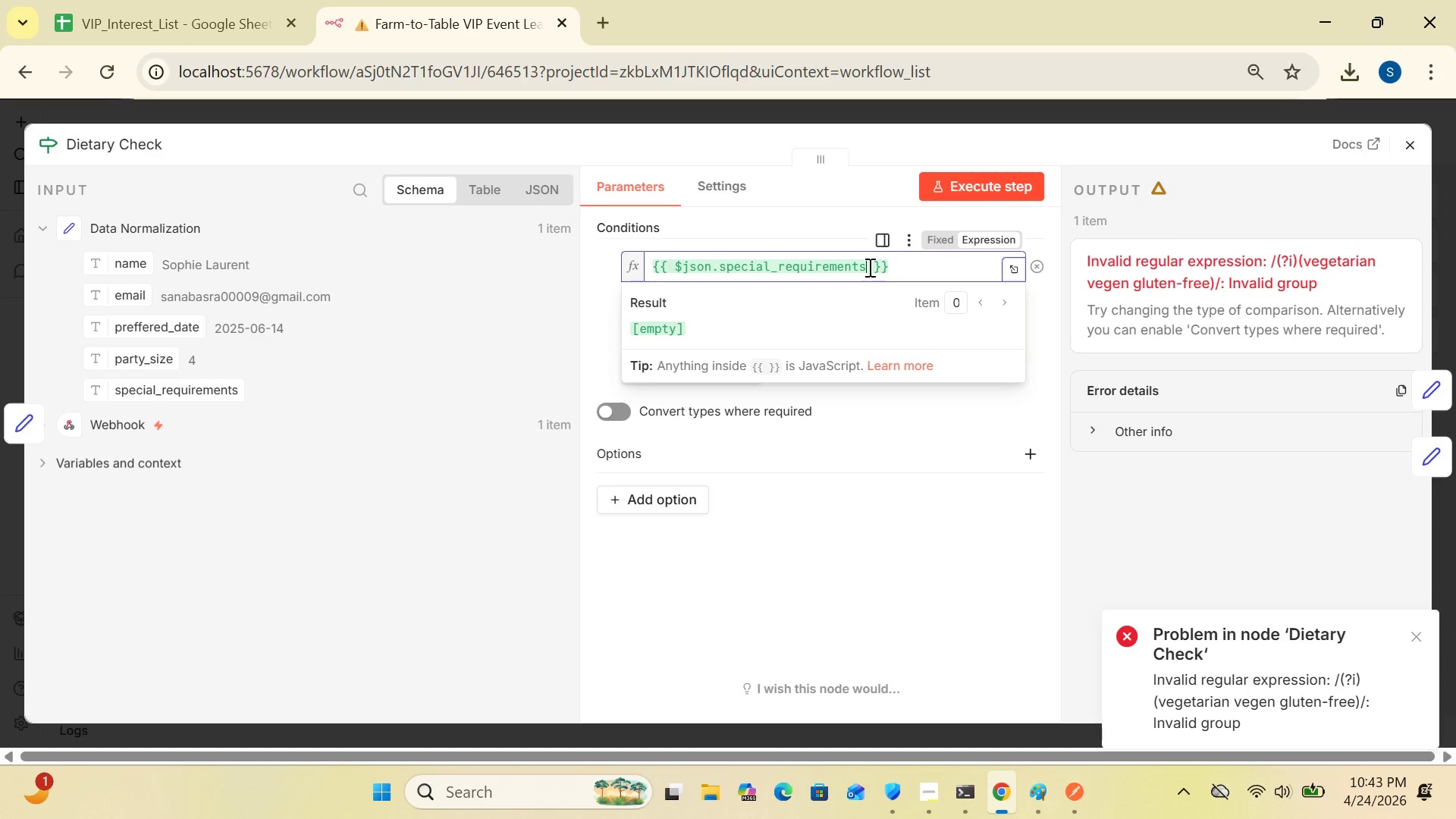 
type(.toLoe)
key(Backspace)
type(wer)
 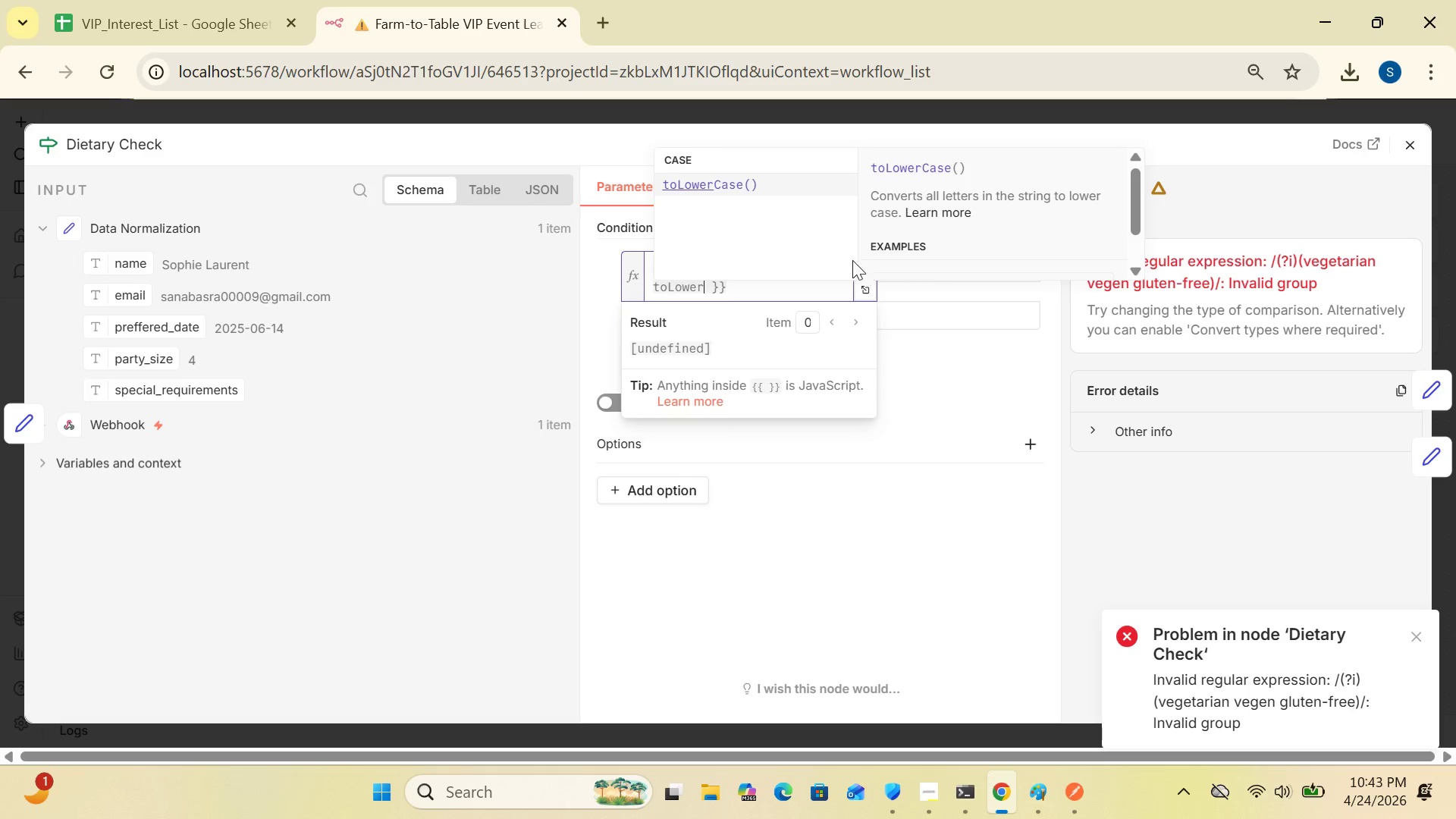 
left_click([751, 182])
 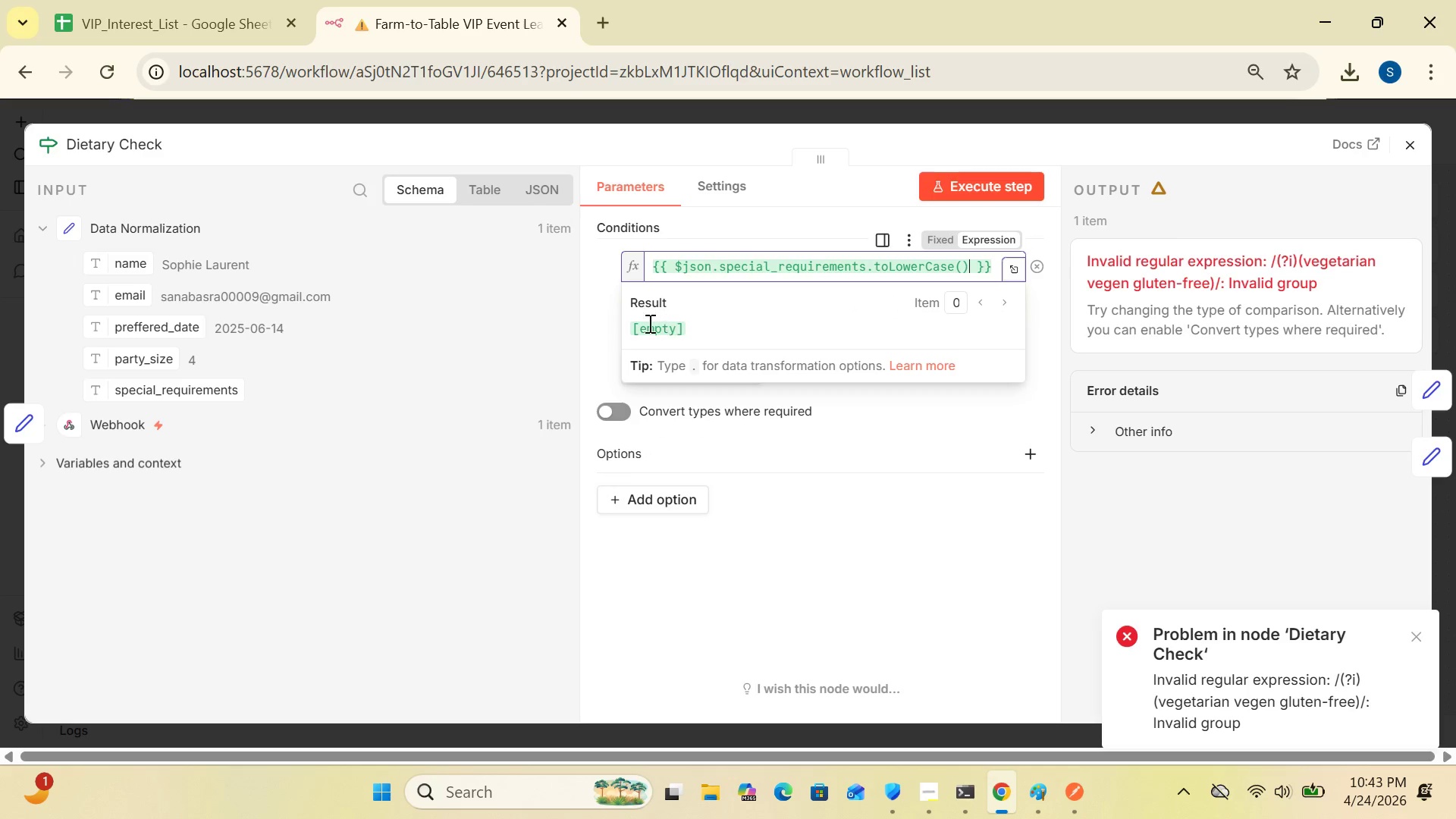 
left_click([598, 331])
 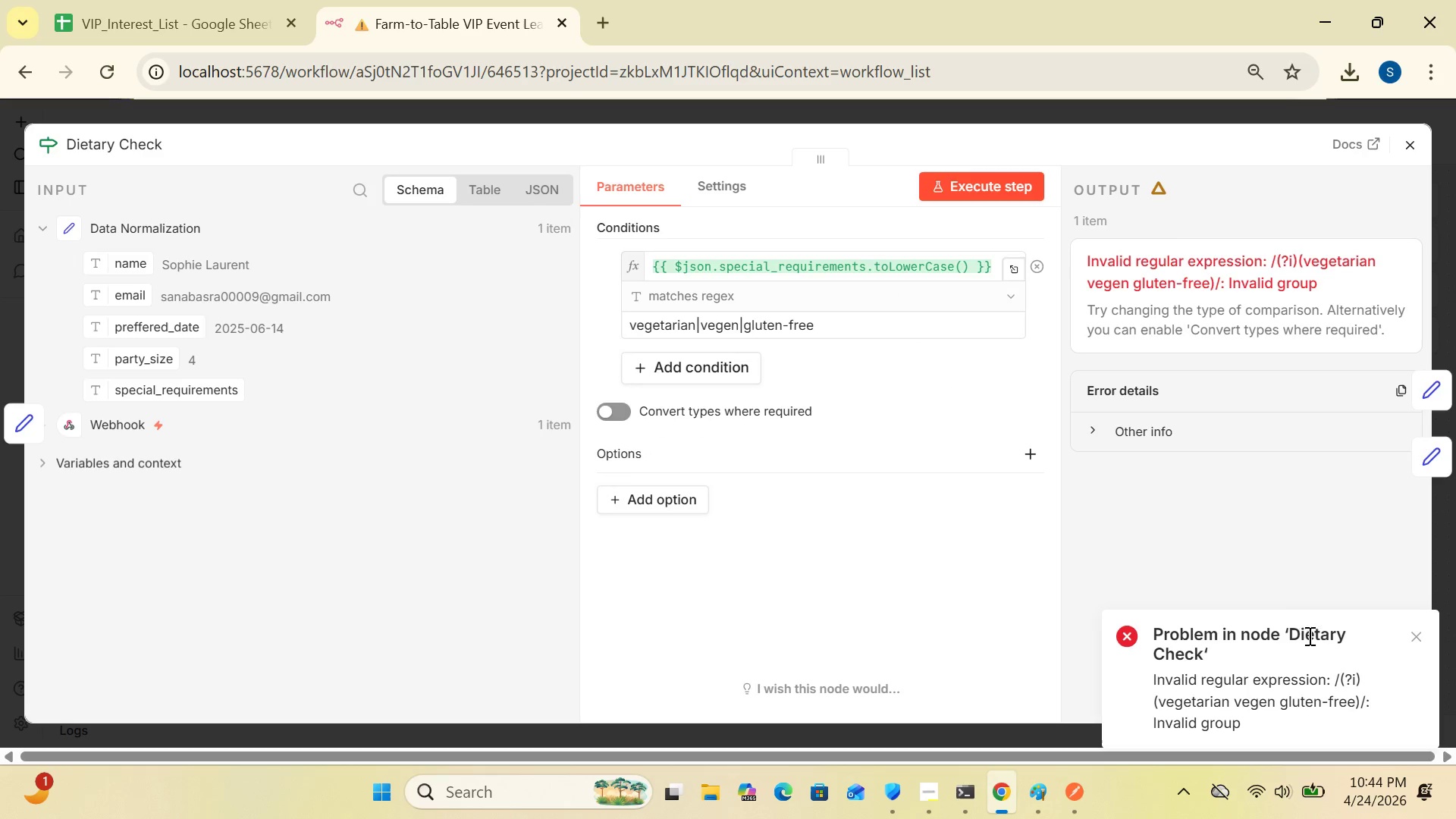 
wait(5.03)
 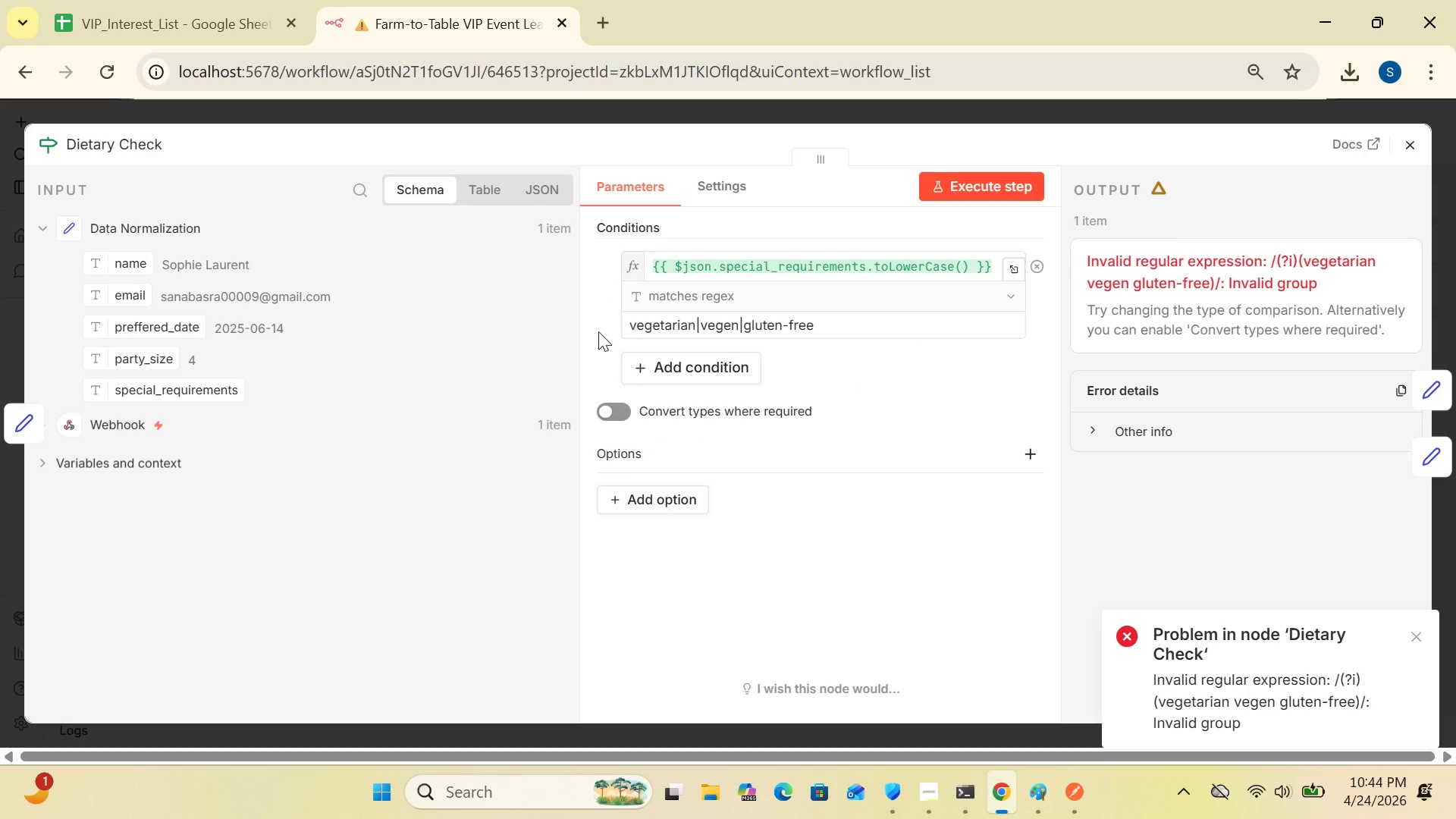 
left_click([1417, 632])
 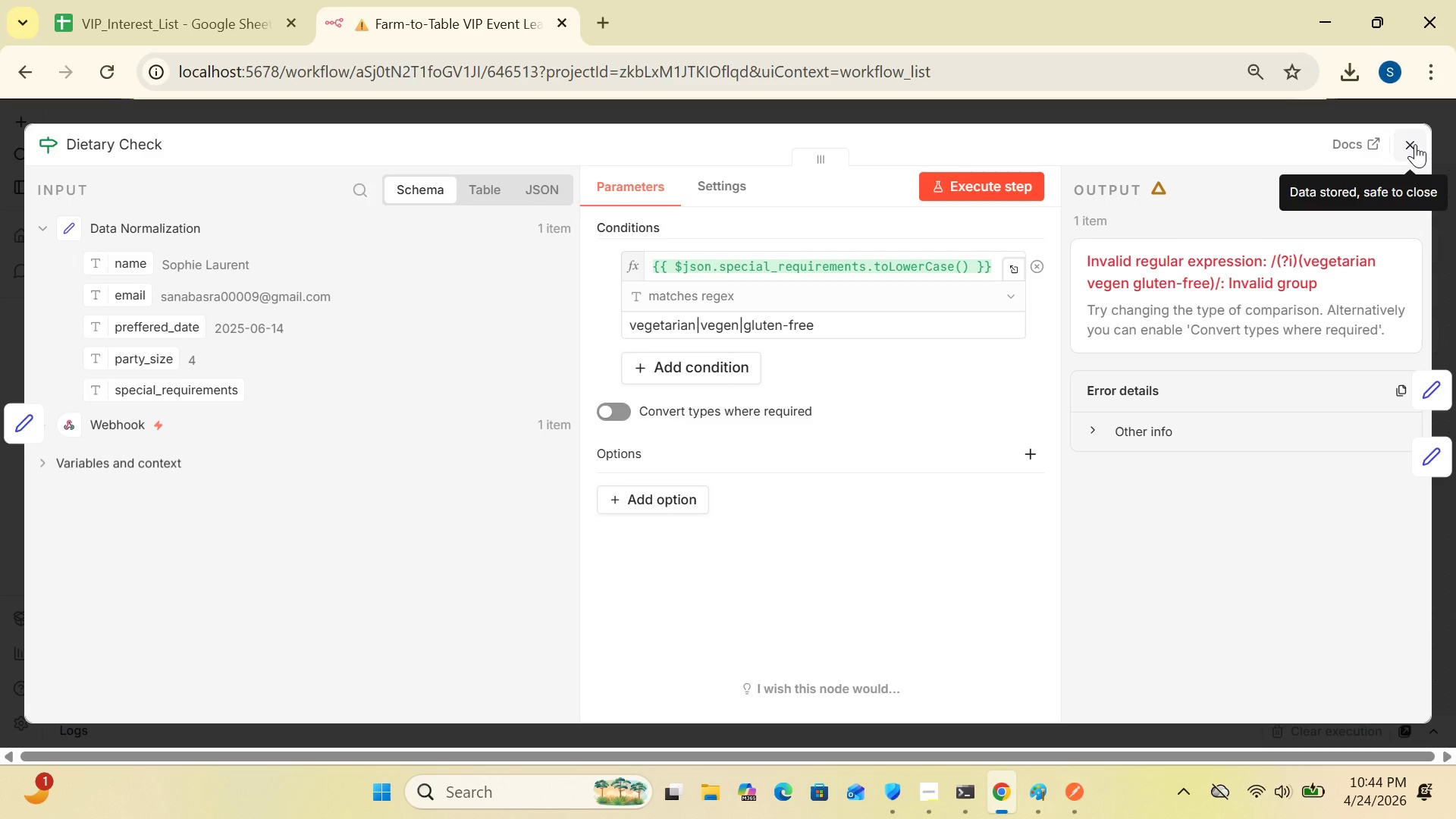 
left_click([1415, 144])
 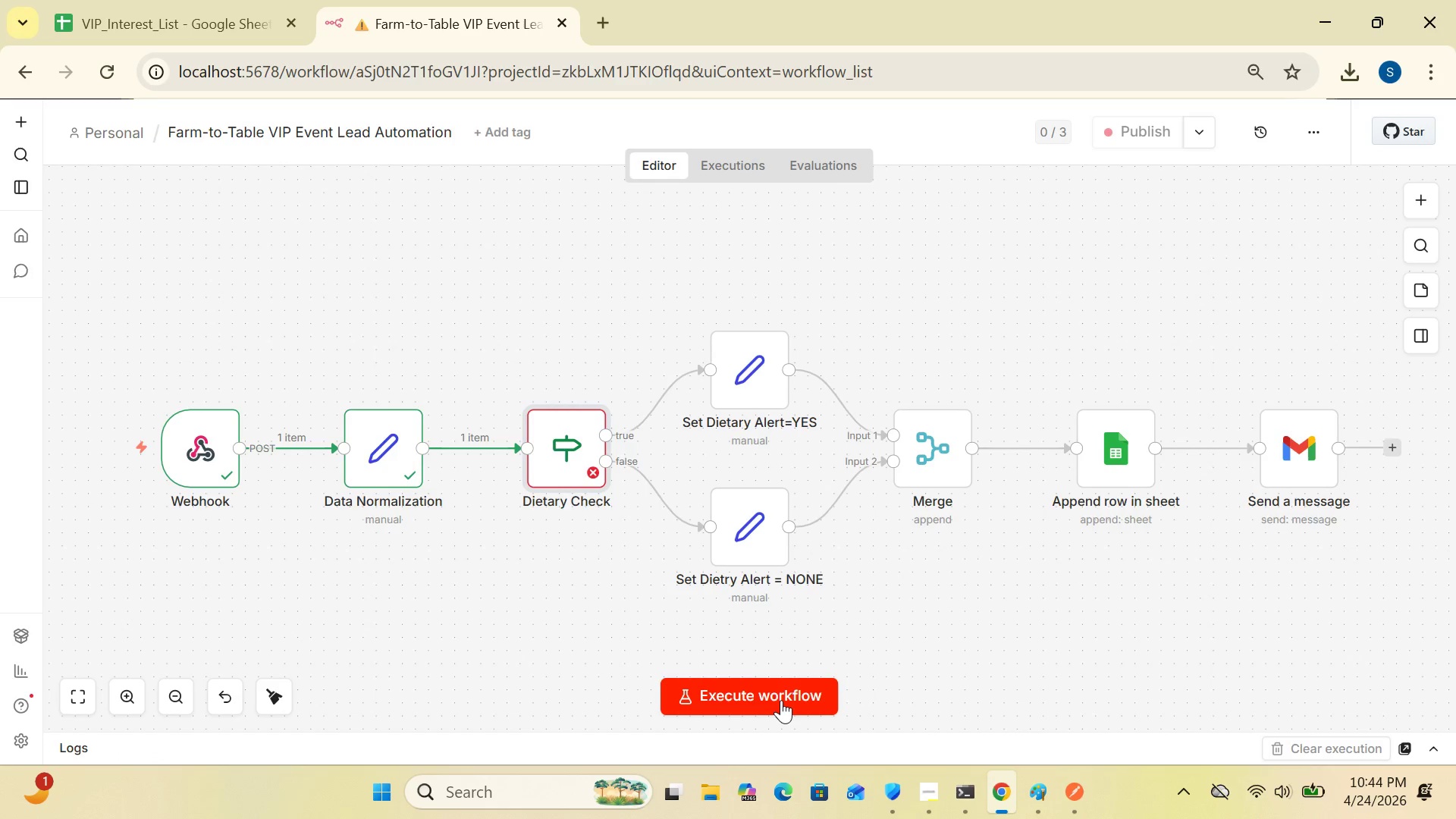 
left_click([781, 700])
 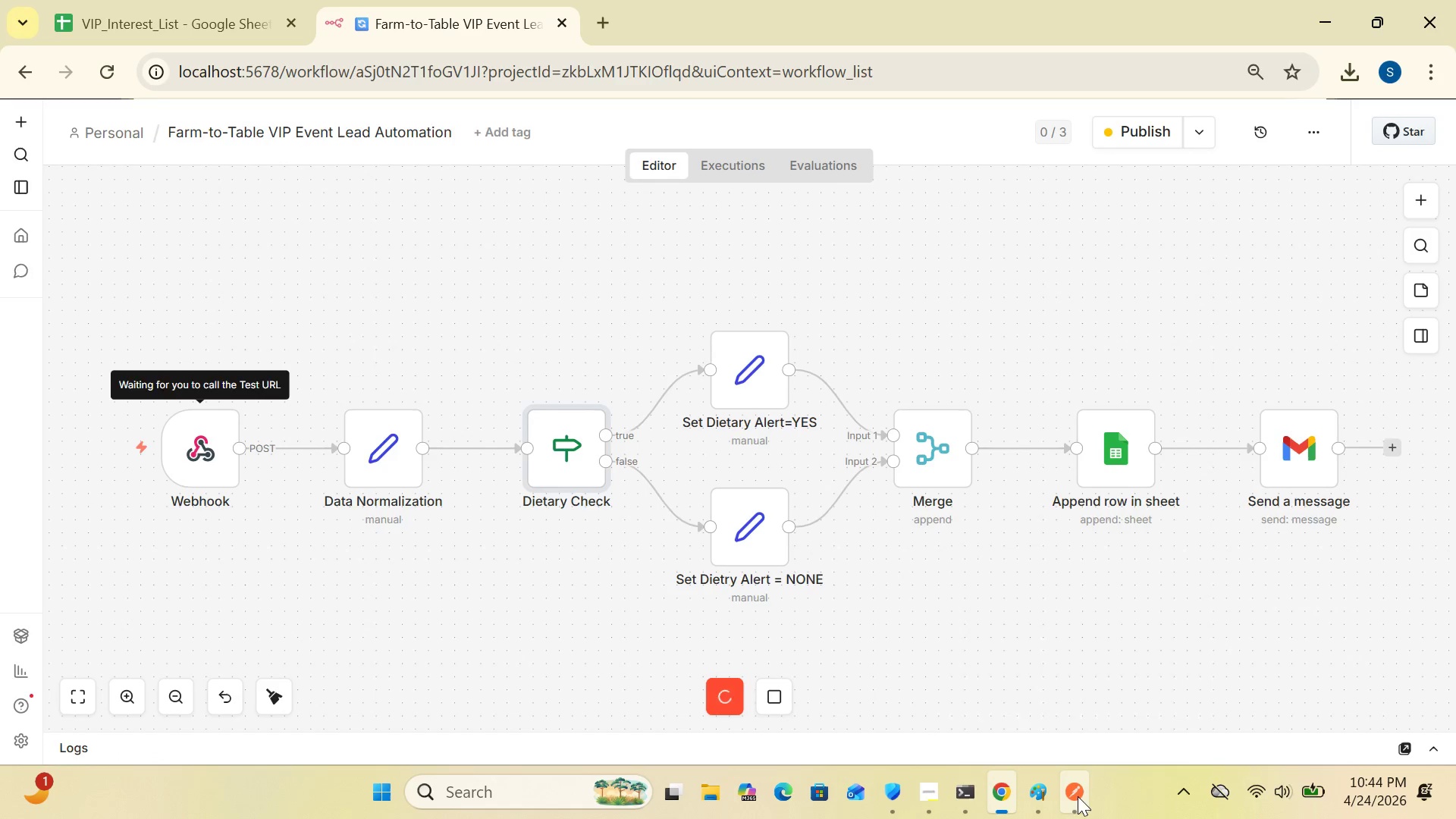 
left_click([1078, 795])
 